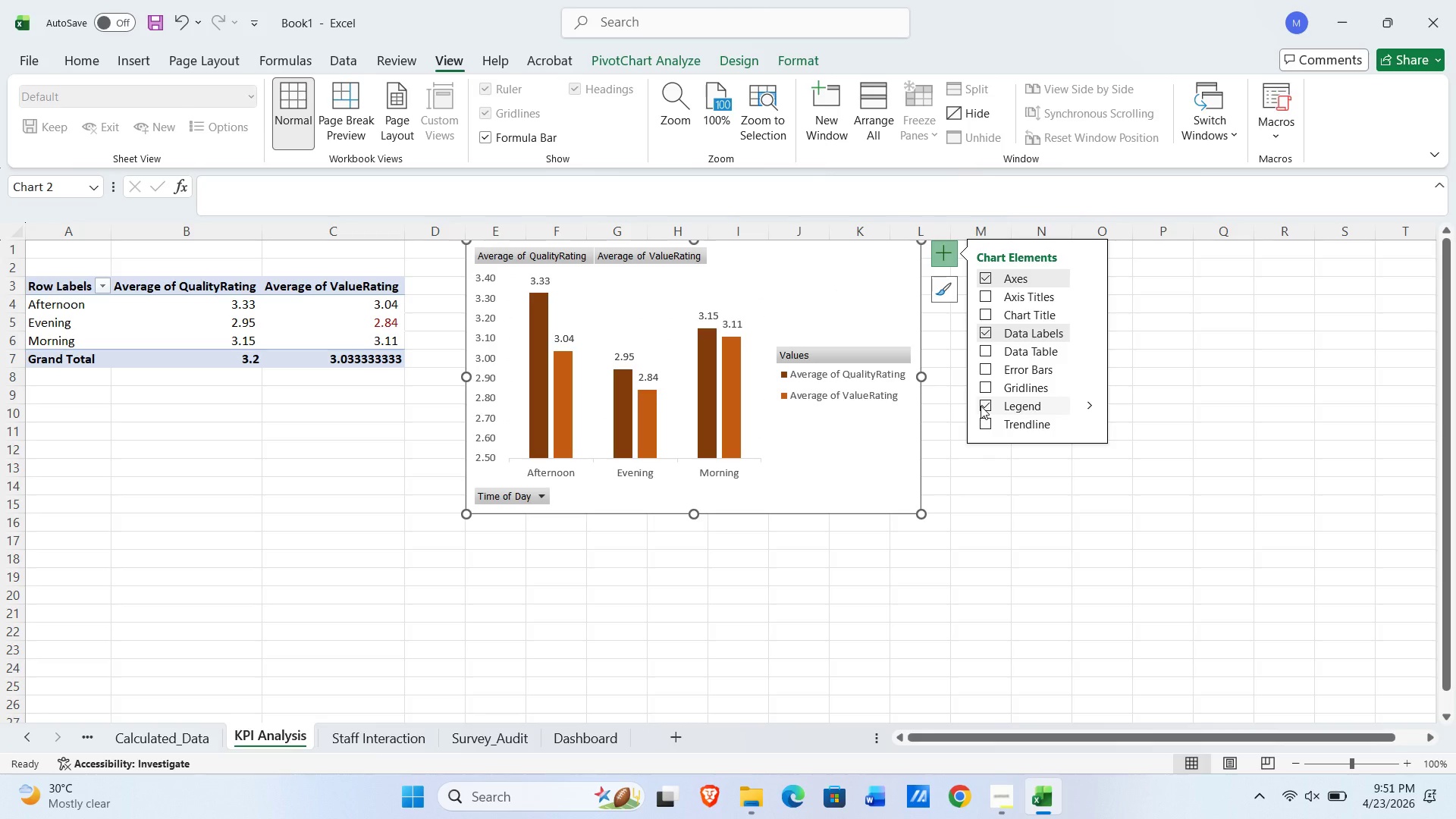 
mouse_move([1073, 392])
 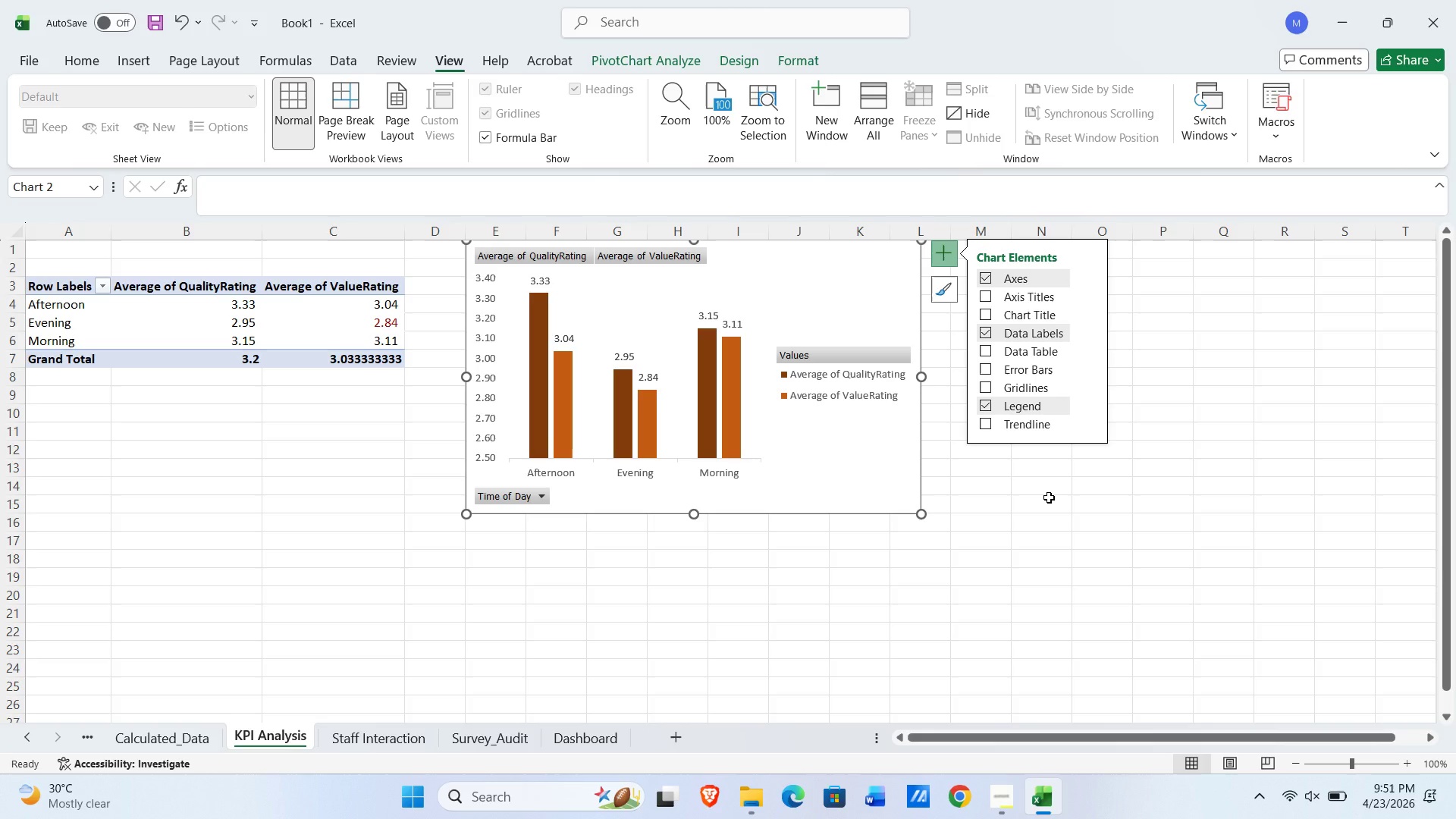 
left_click([1049, 497])
 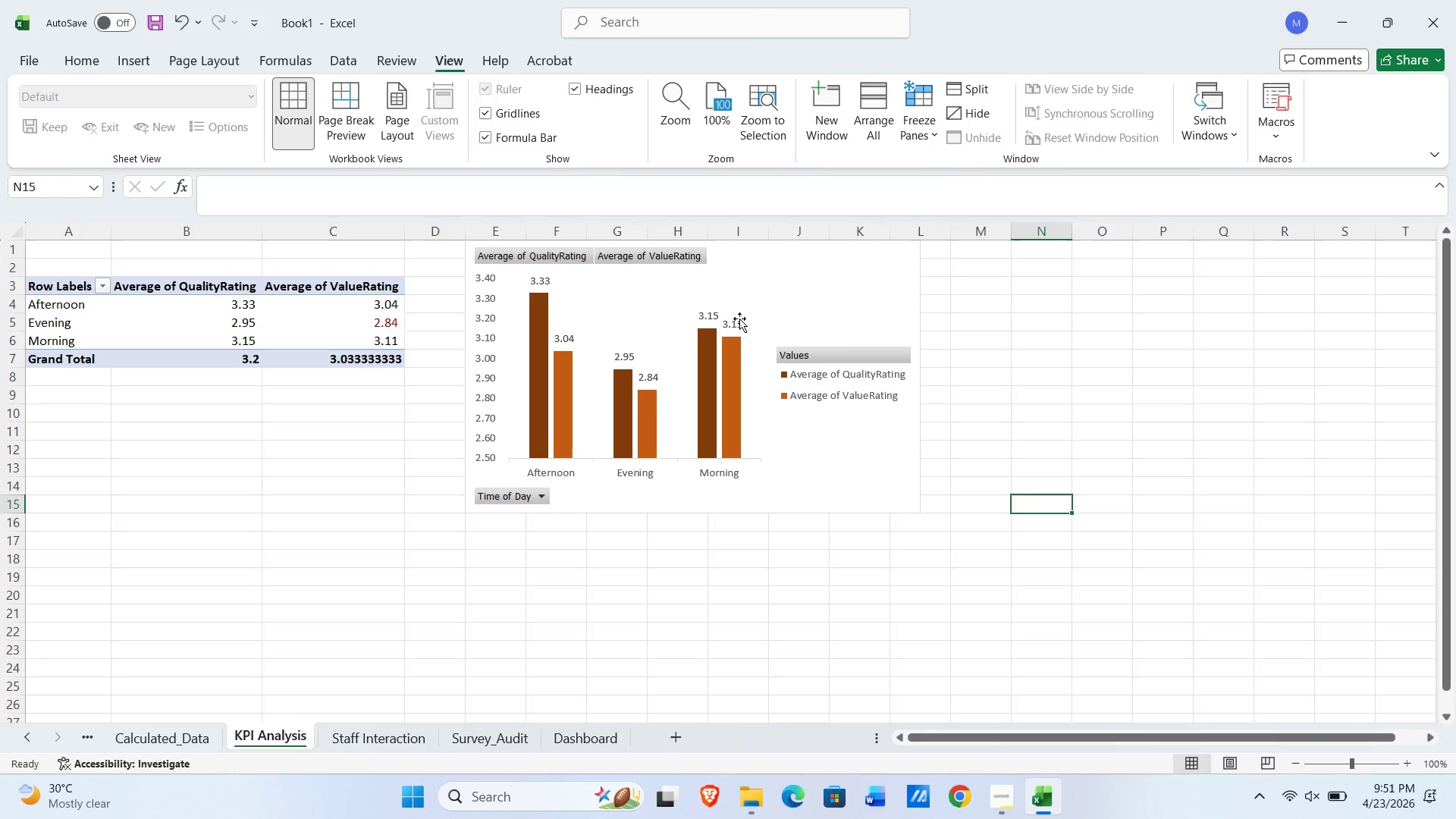 
left_click([848, 307])
 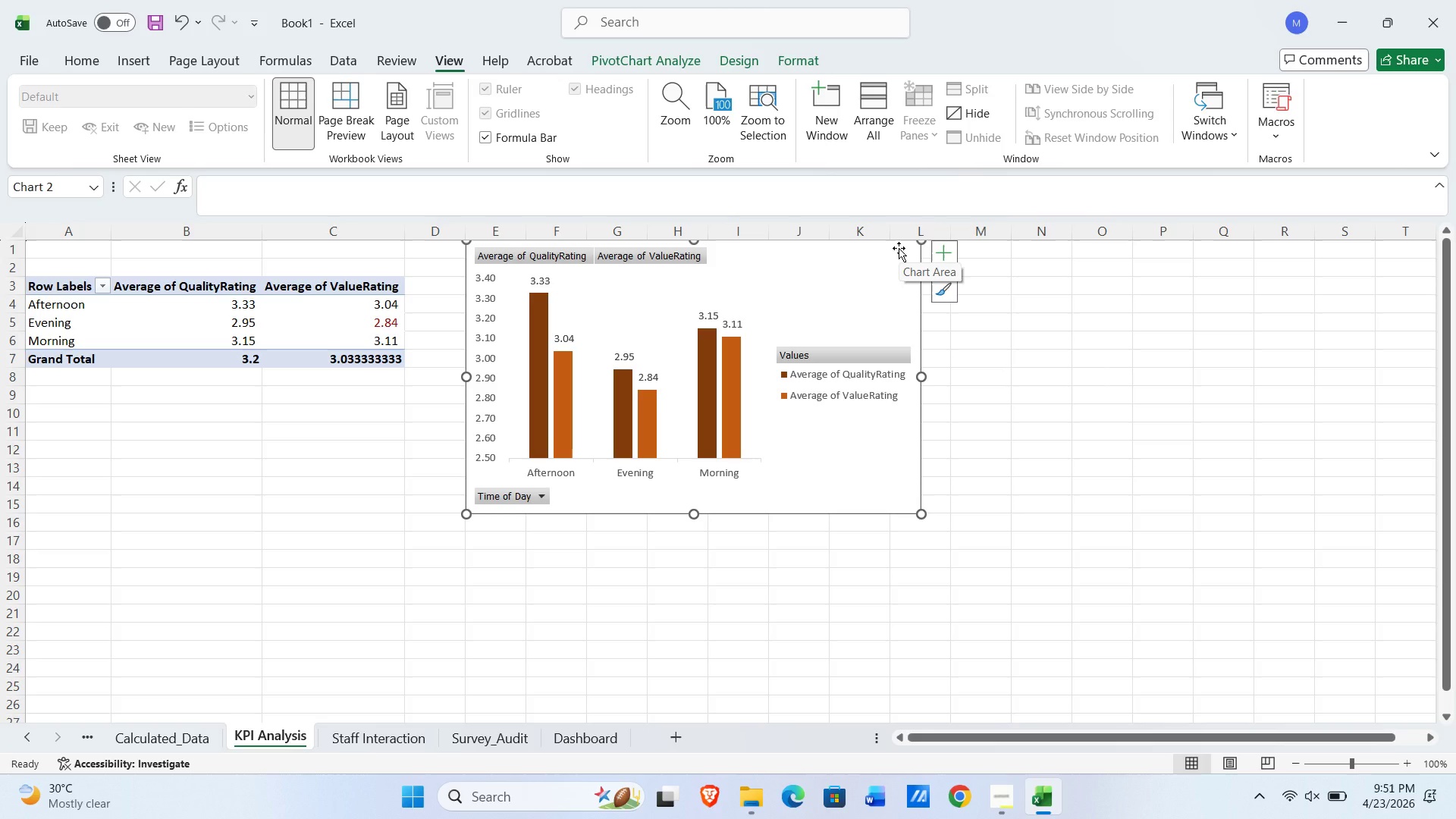 
wait(9.59)
 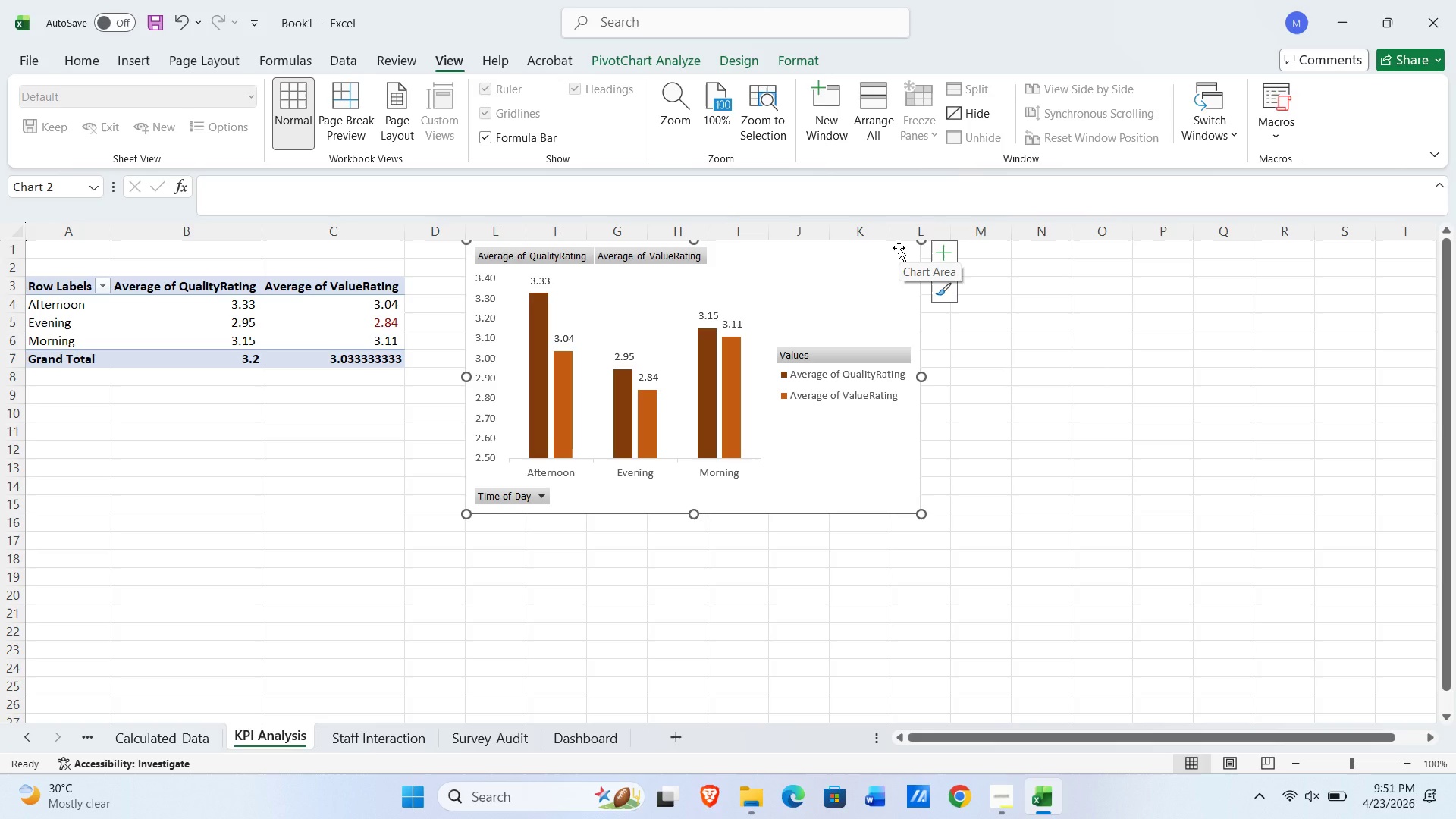 
left_click([802, 469])
 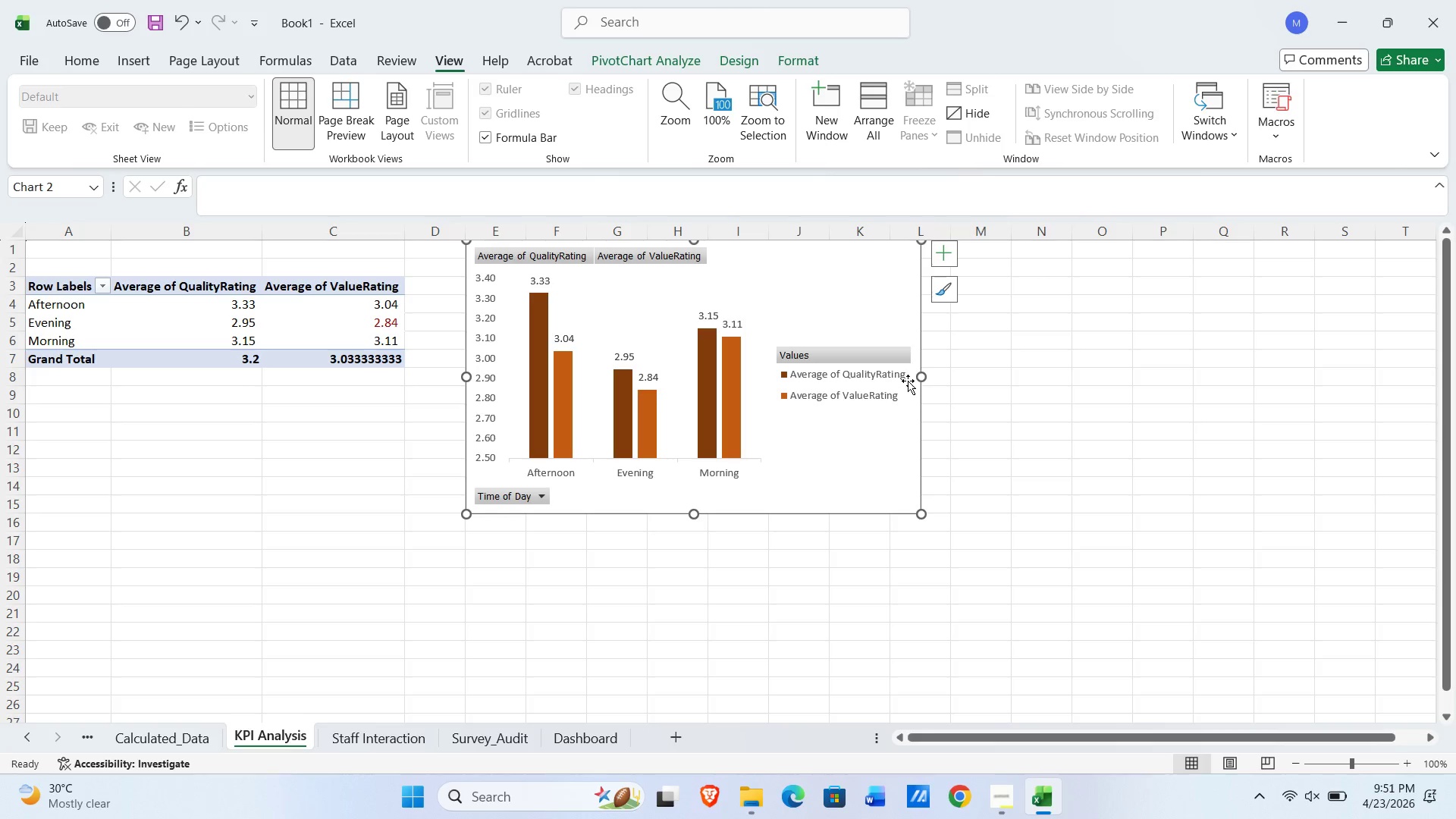 
mouse_move([943, 266])
 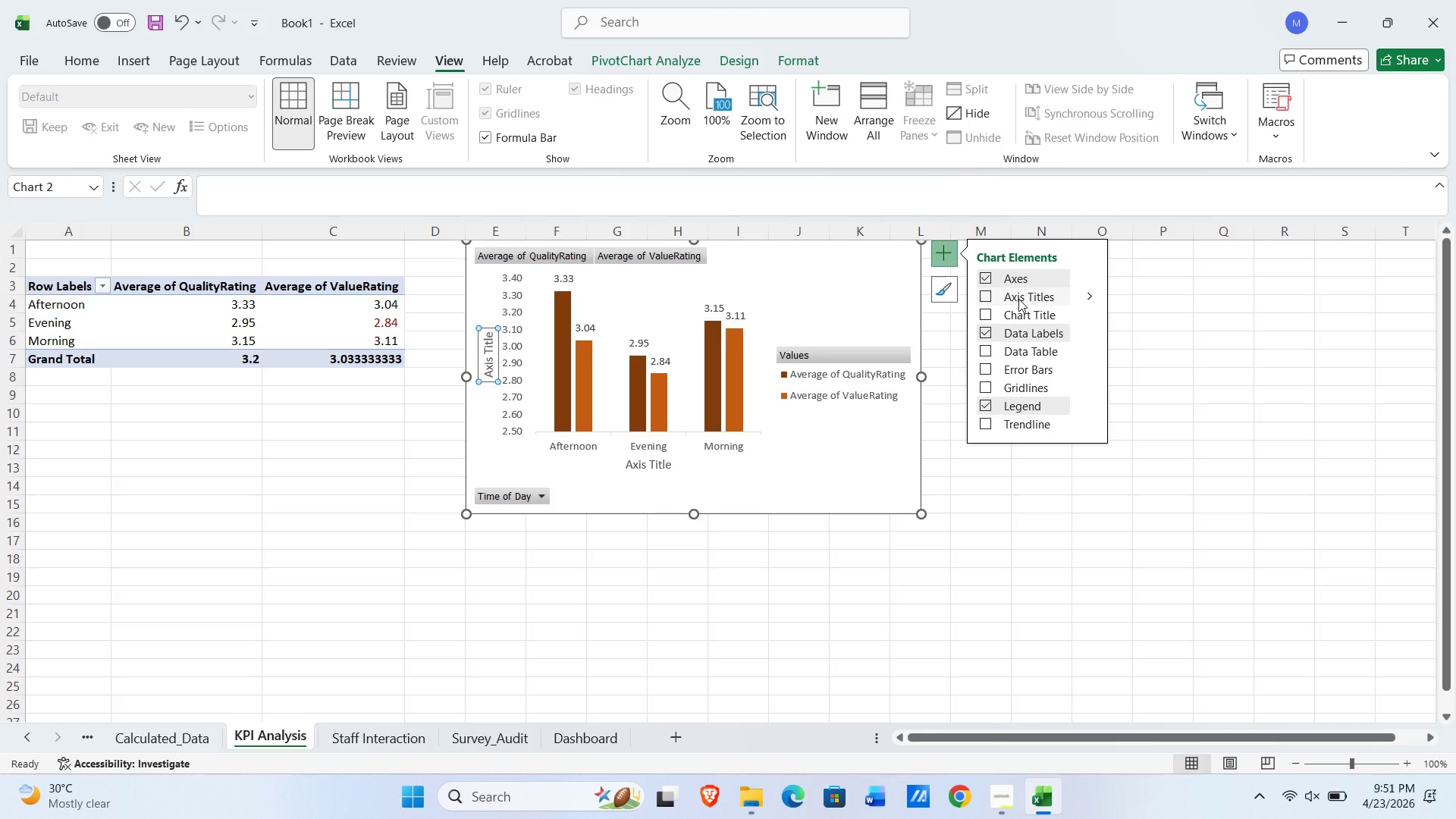 
wait(11.26)
 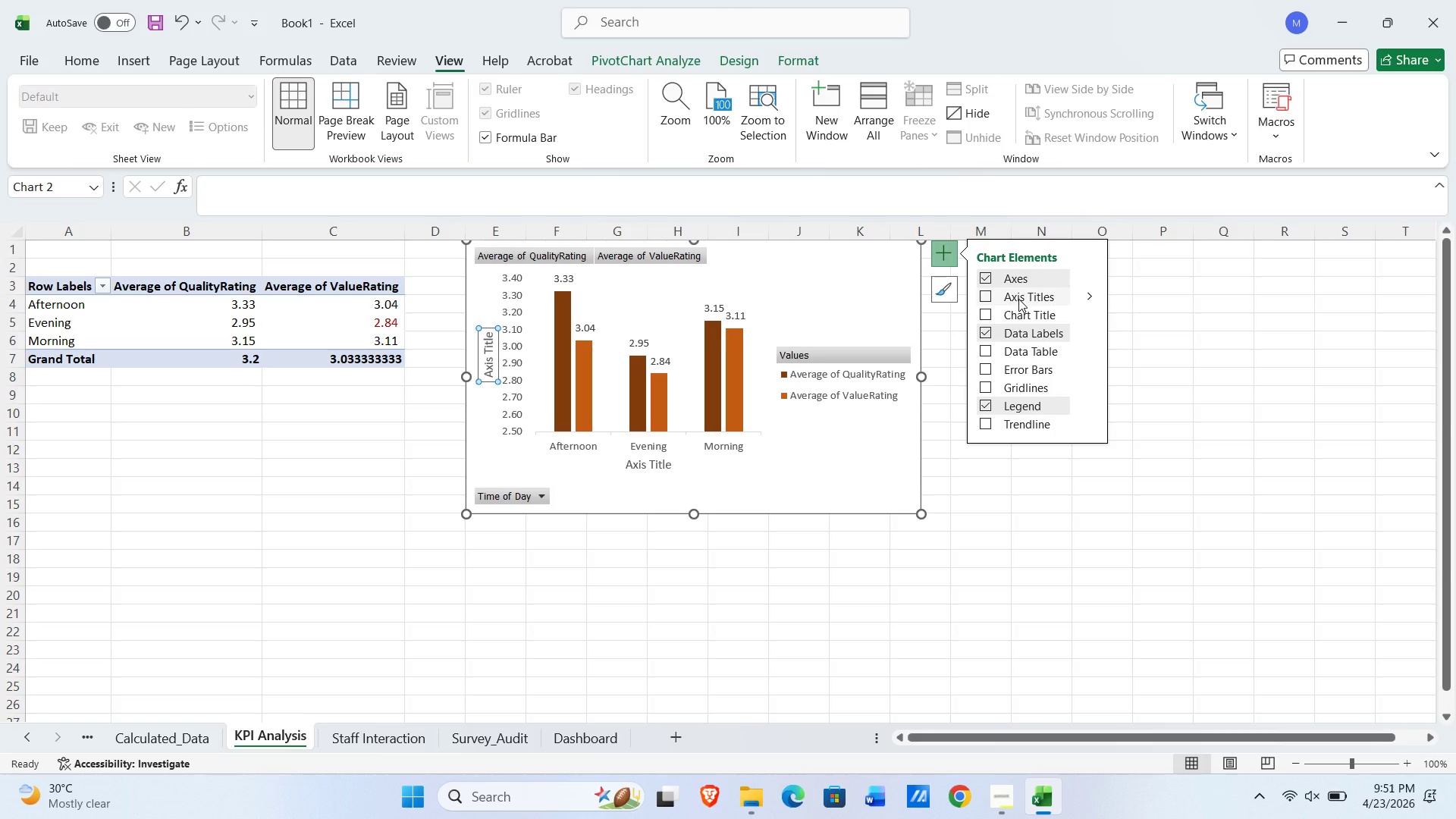 
left_click([1018, 314])
 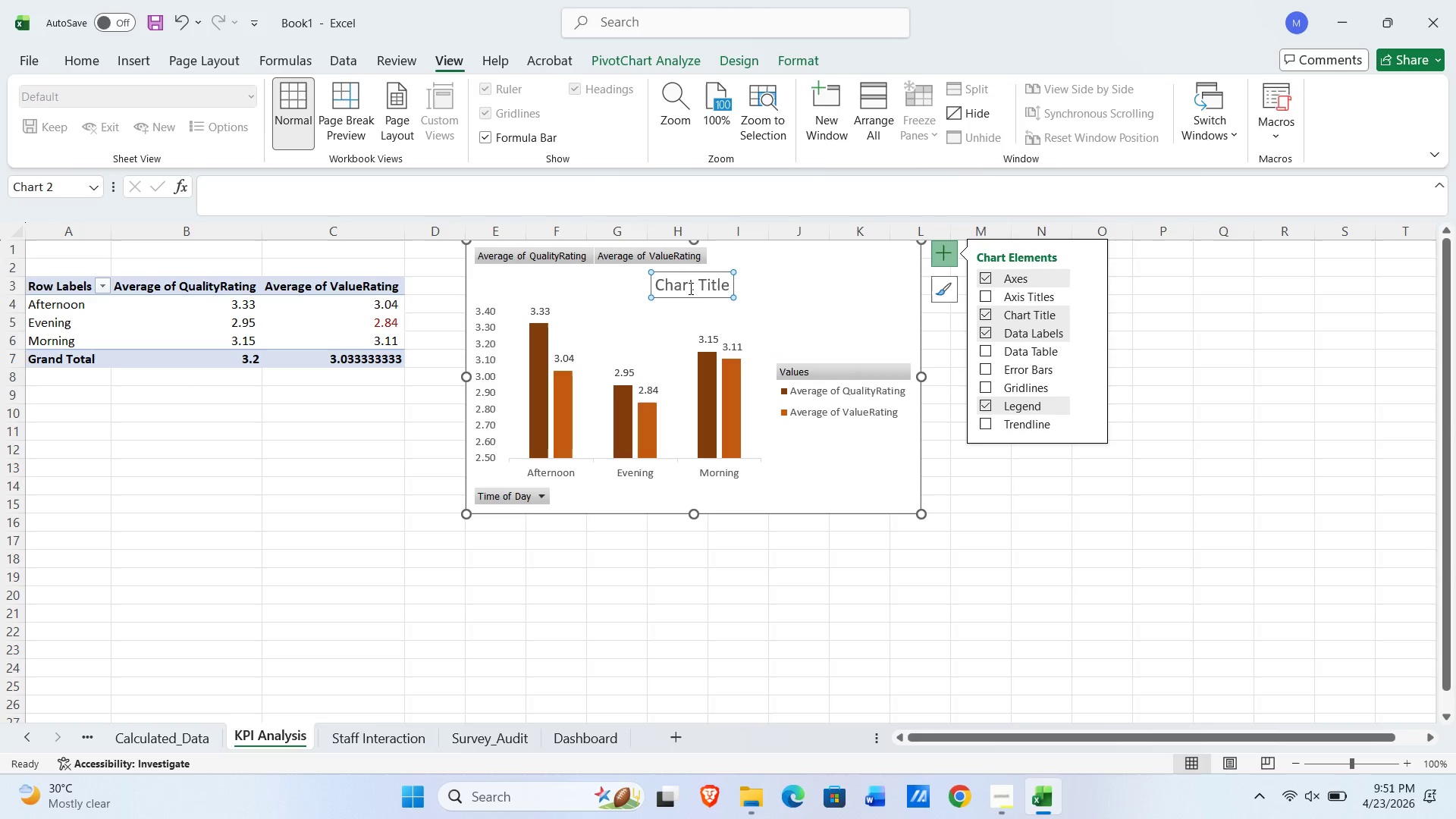 
left_click([686, 288])
 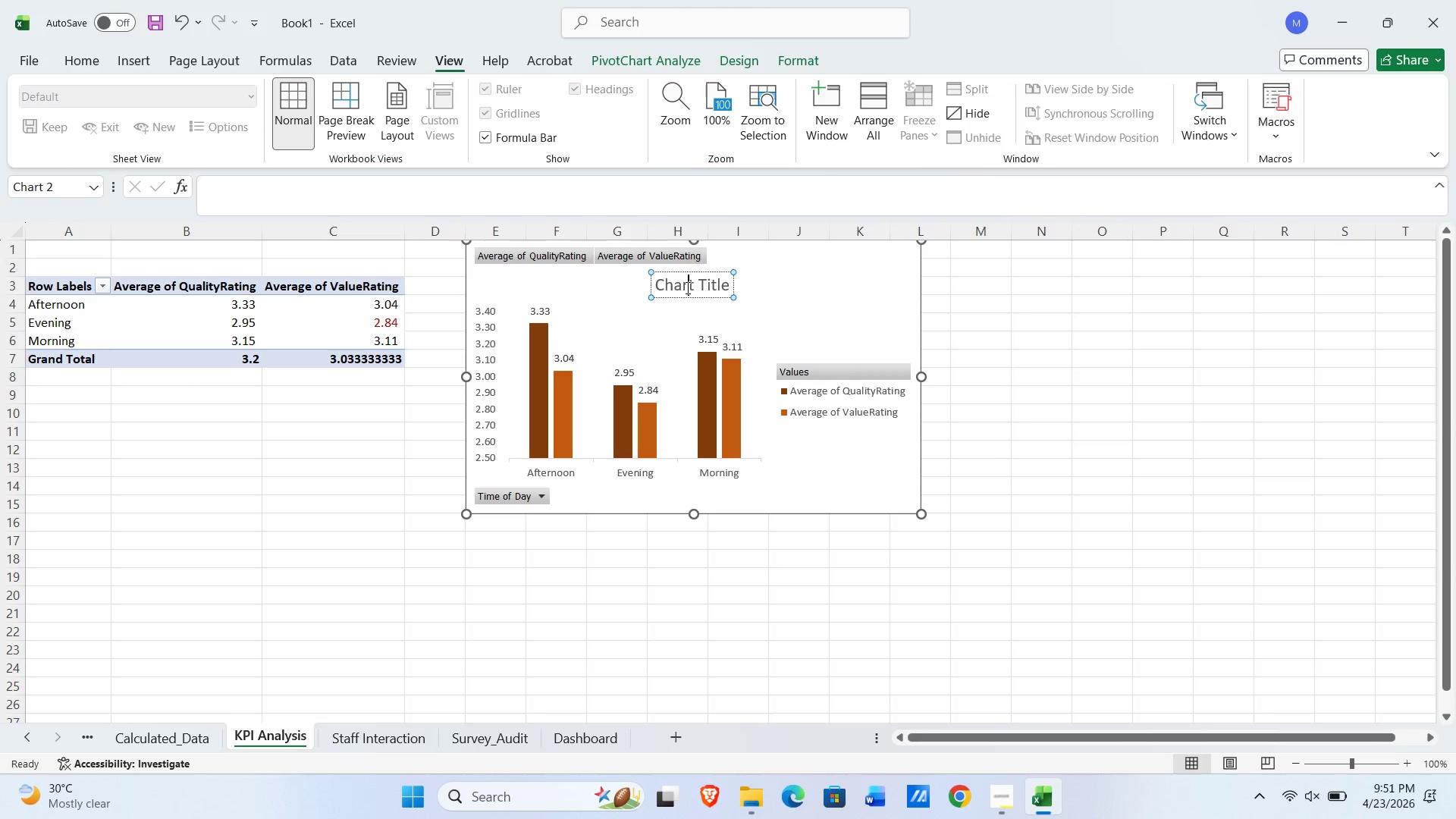 
double_click([686, 287])
 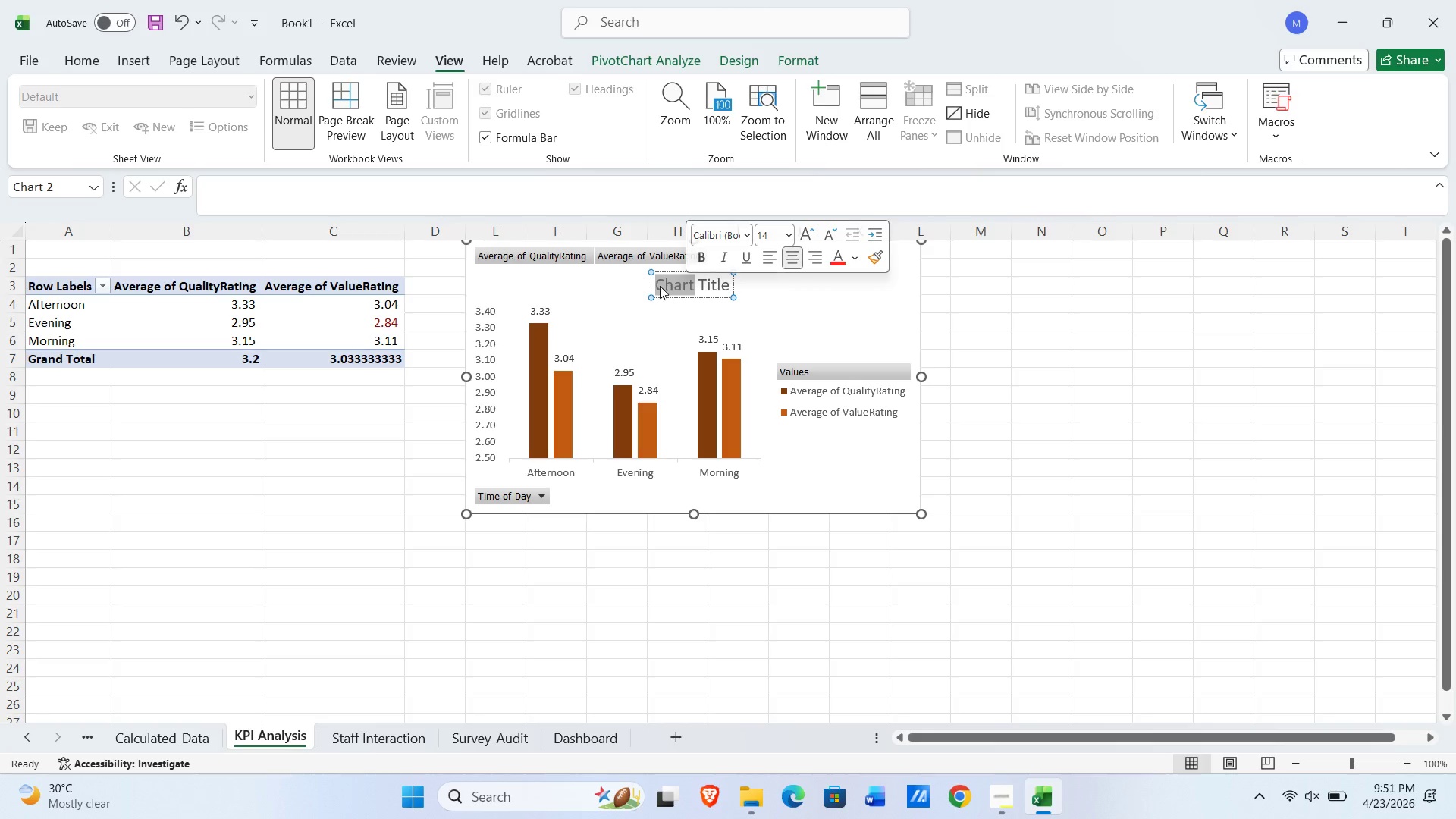 
double_click([656, 284])
 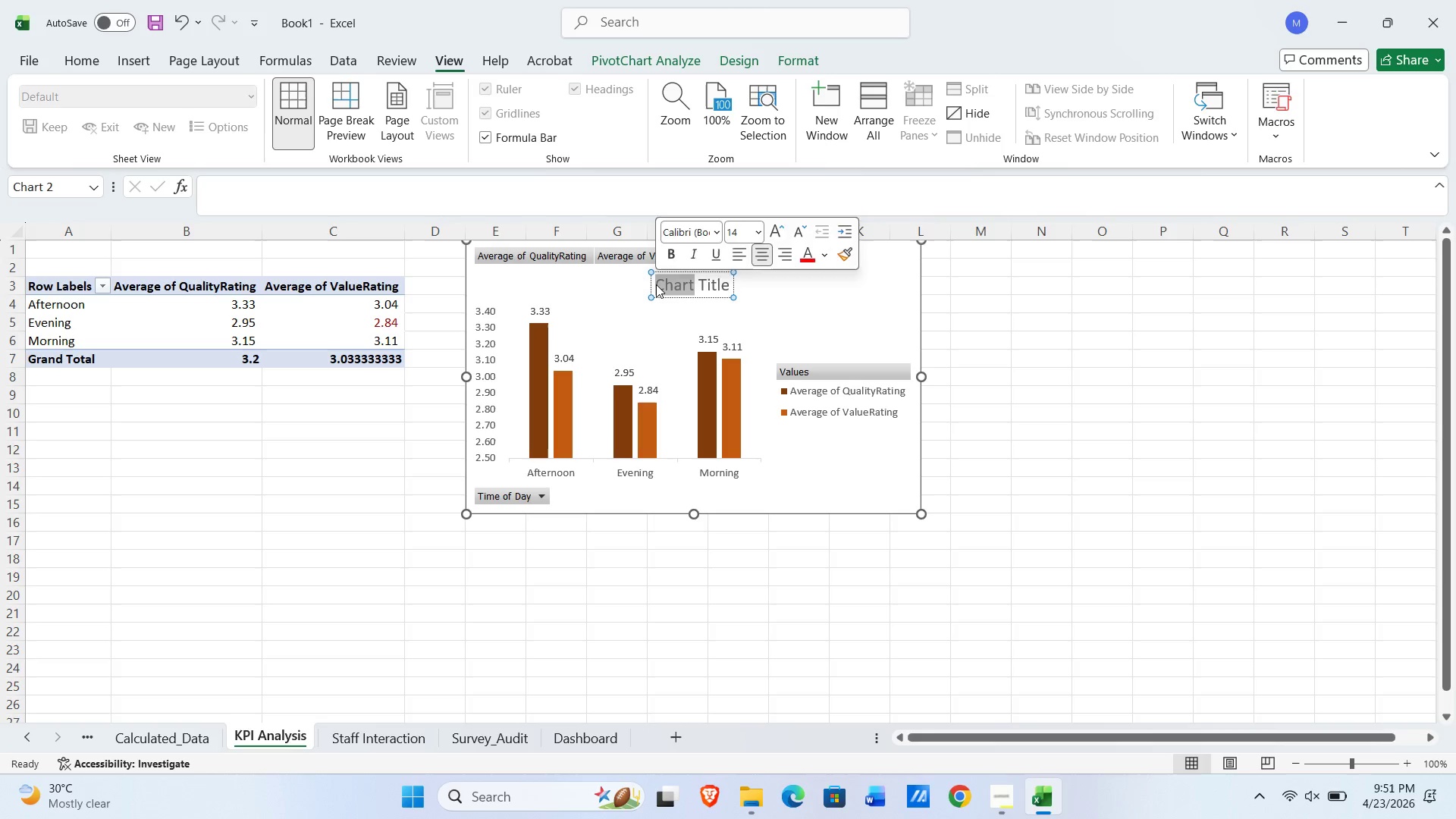 
left_click_drag(start_coordinate=[656, 284], to_coordinate=[682, 286])
 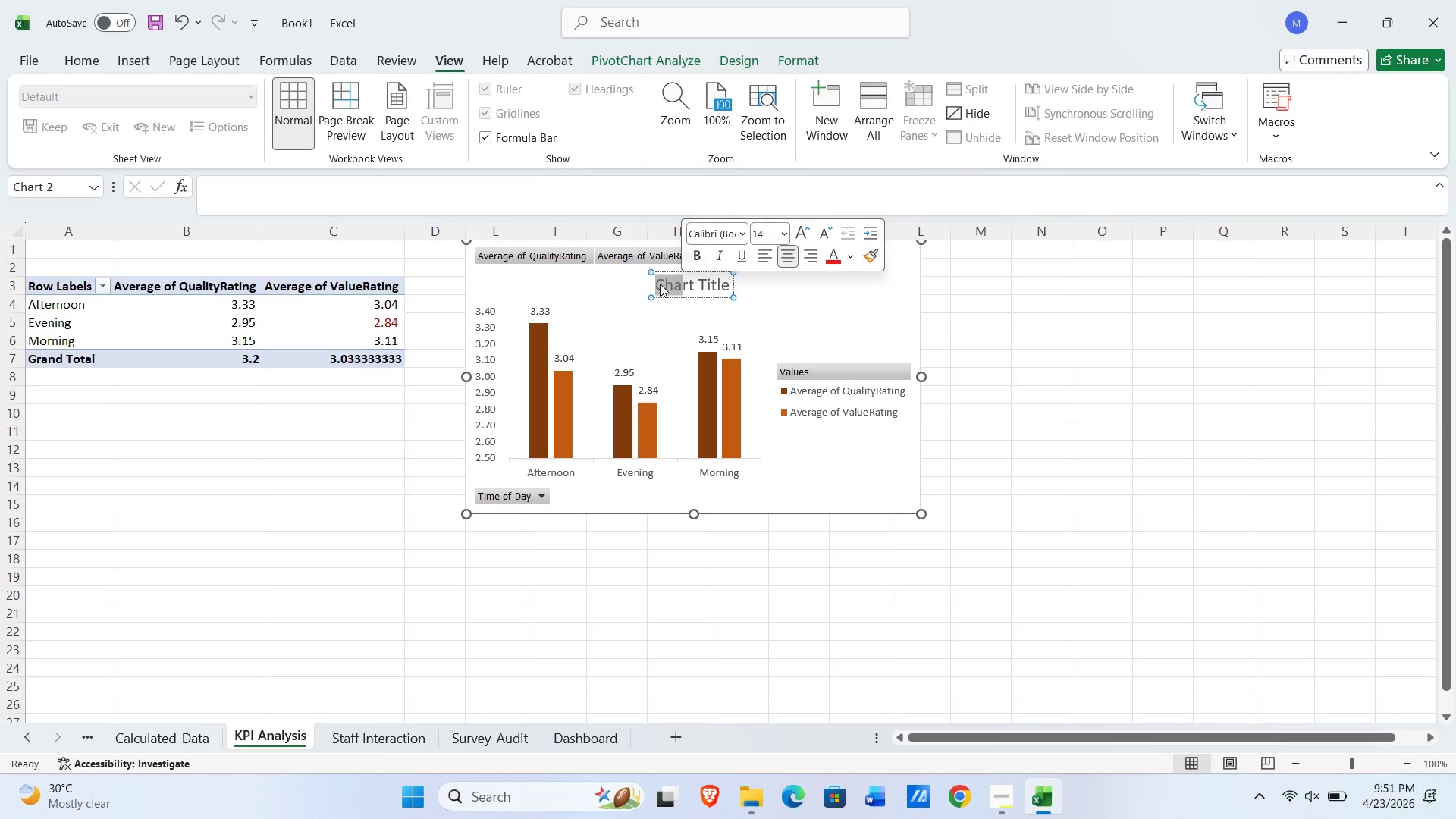 
left_click([660, 284])
 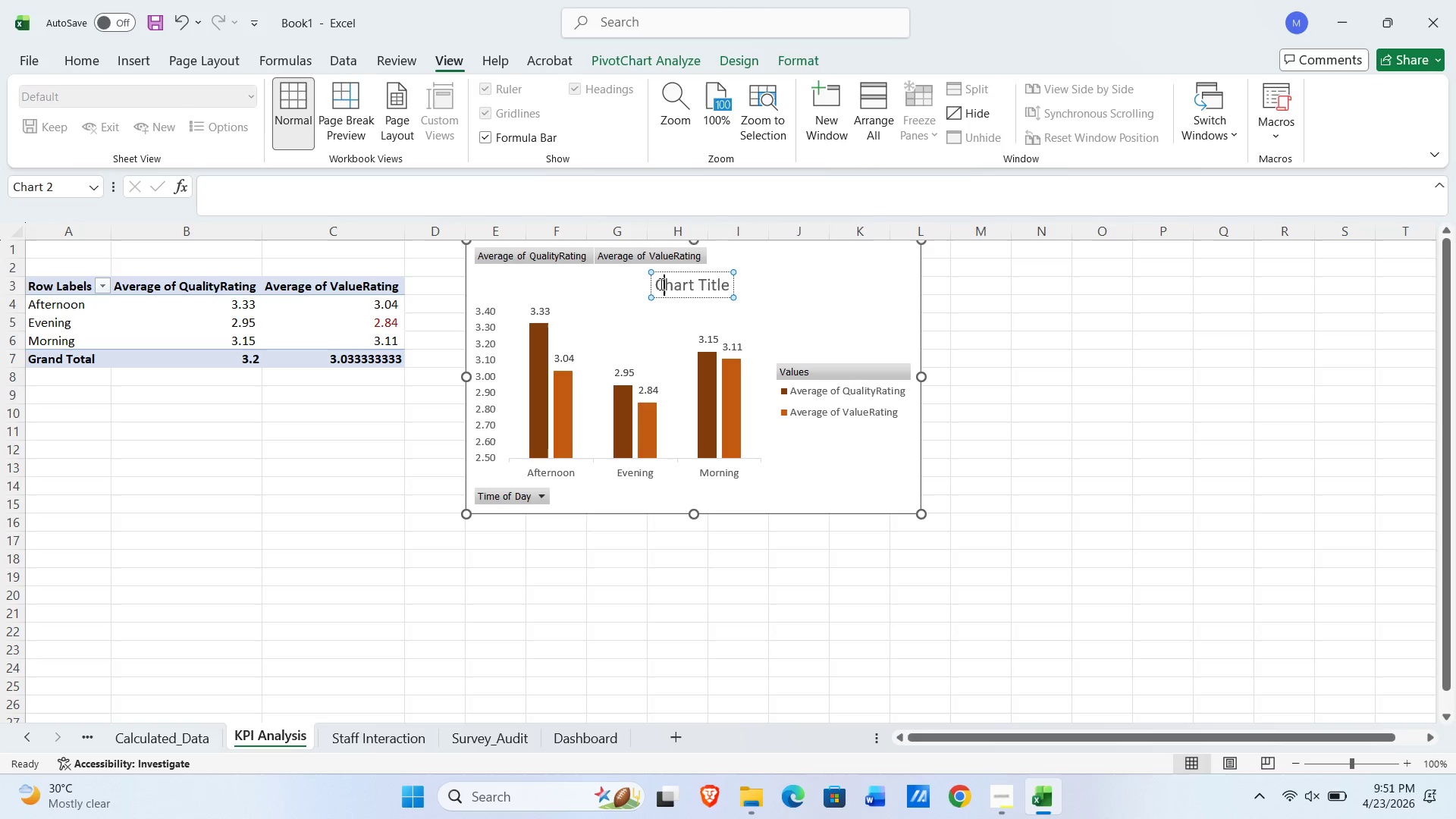 
left_click_drag(start_coordinate=[660, 284], to_coordinate=[733, 286])
 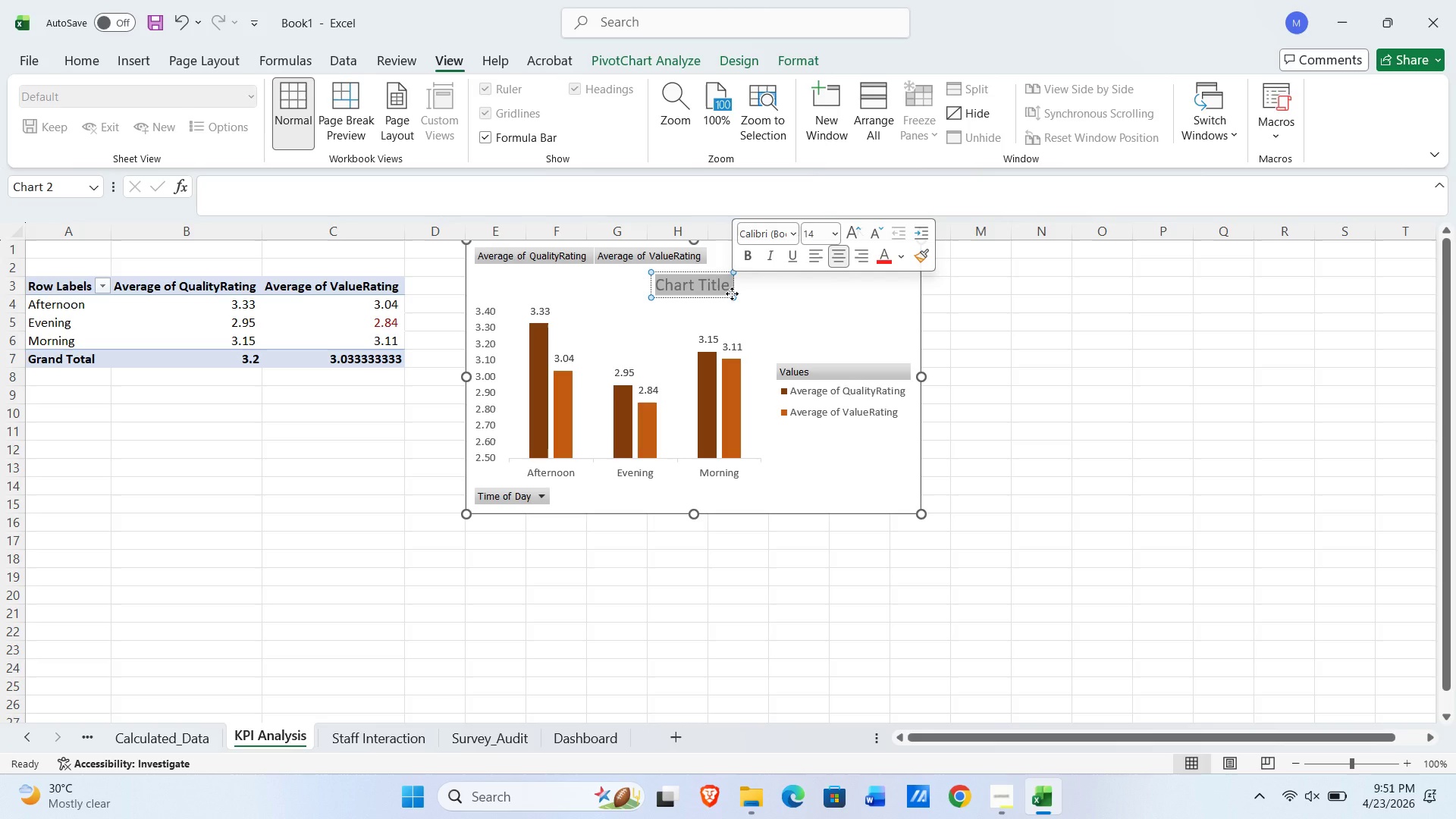 
wait(9.98)
 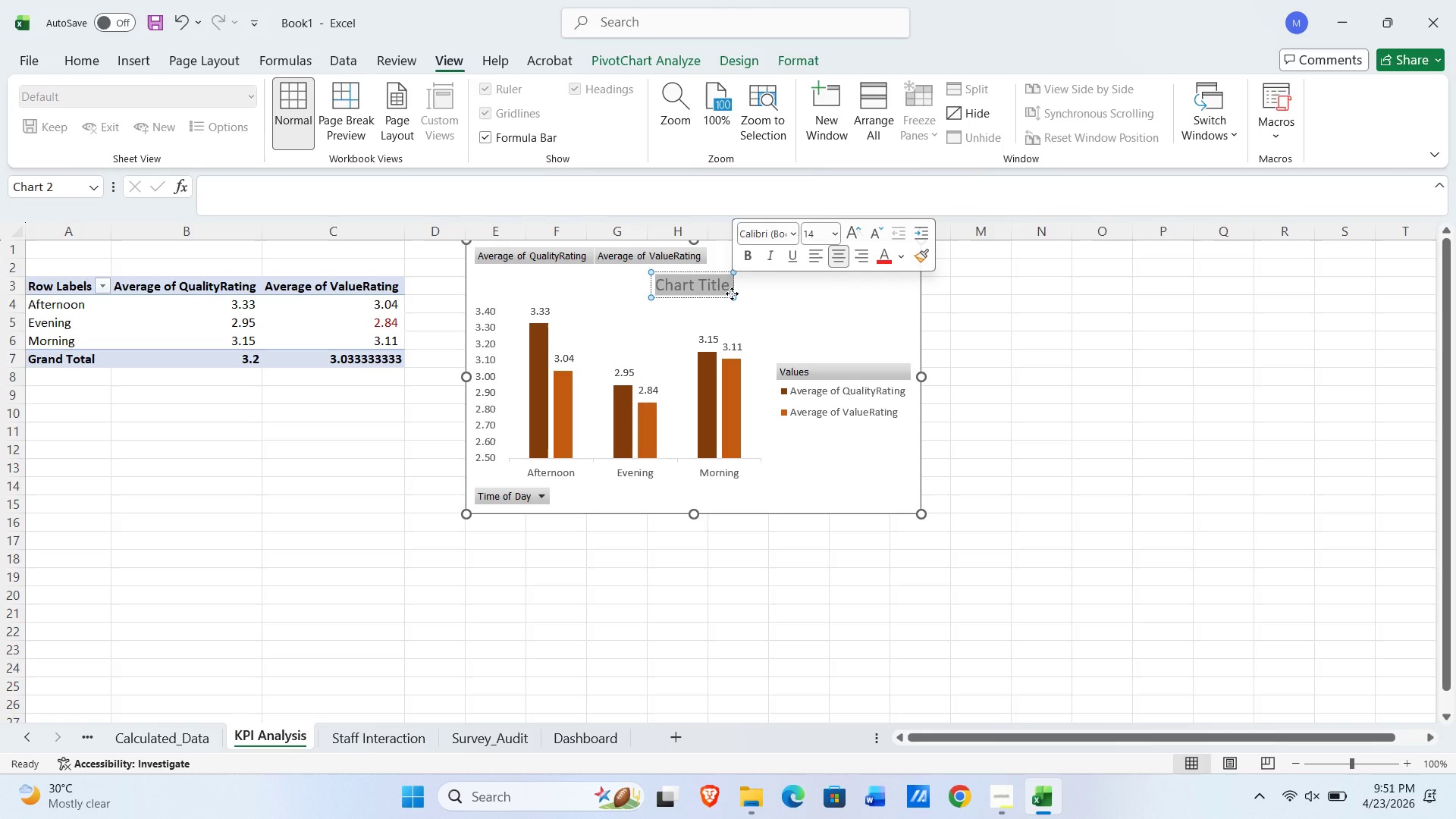 
type(Average Cuas)
key(Backspace)
key(Backspace)
type(stomer Ratings)
key(NumpadEnter)
 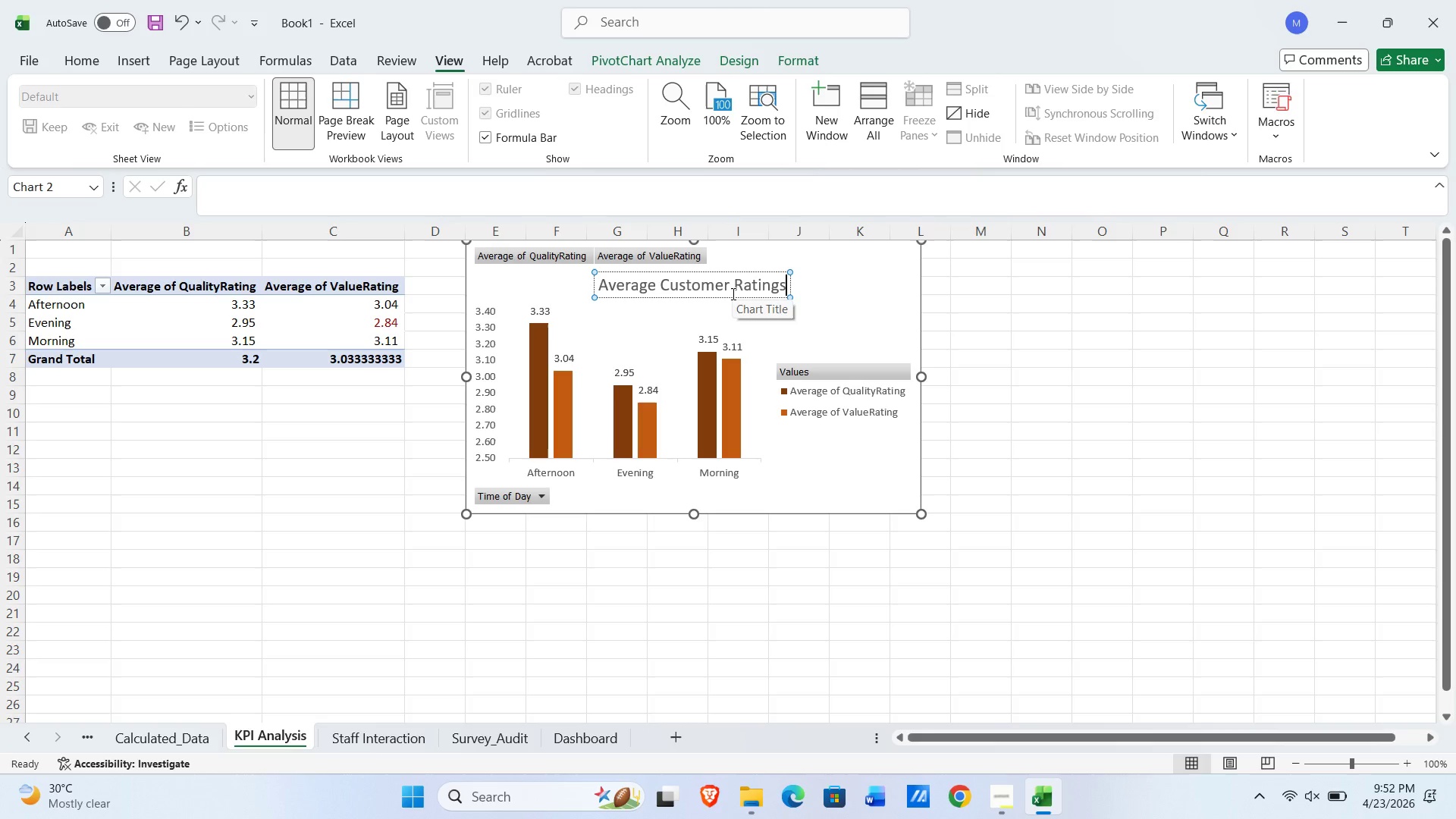 
left_click([848, 268])
 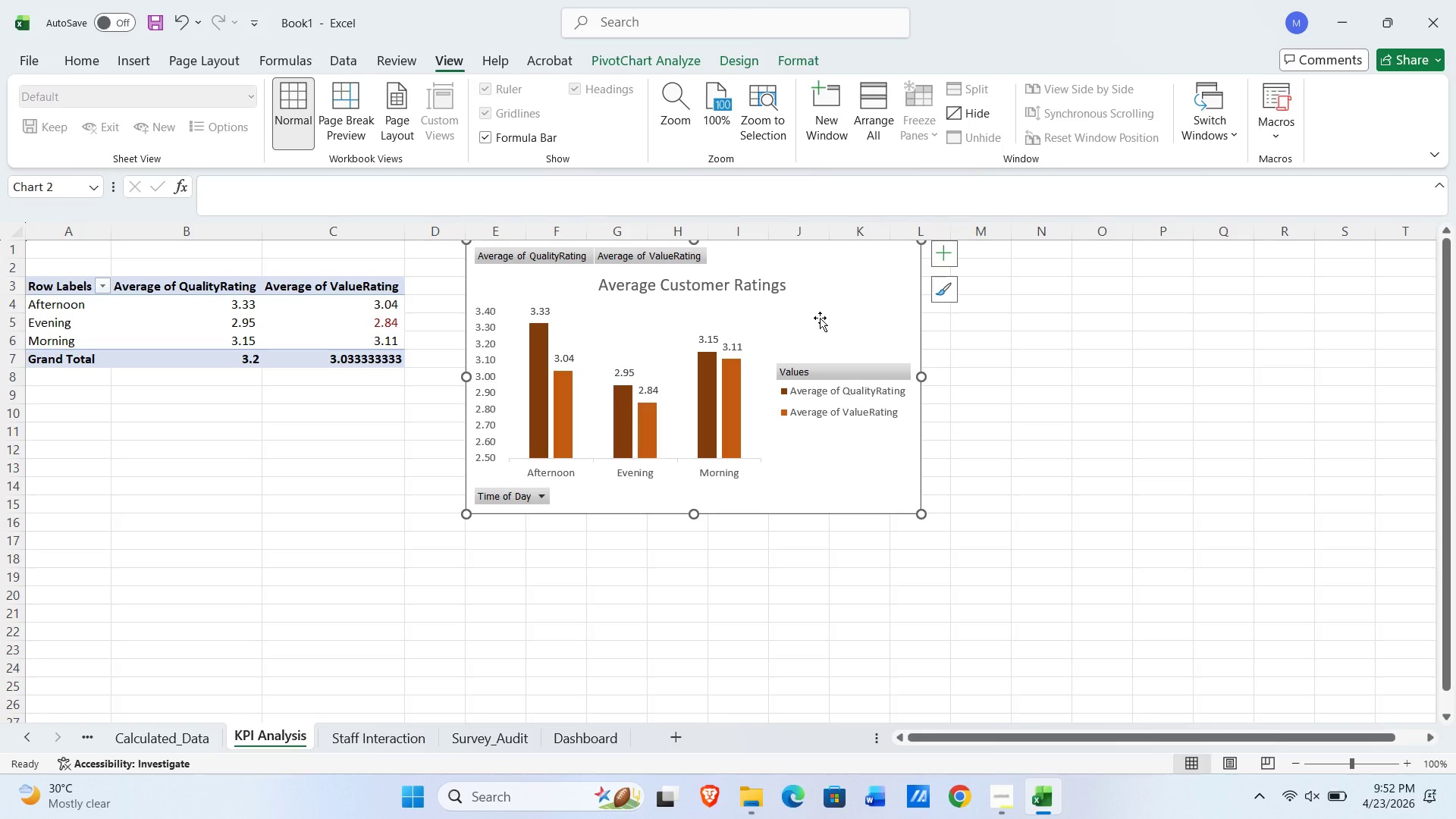 
wait(12.83)
 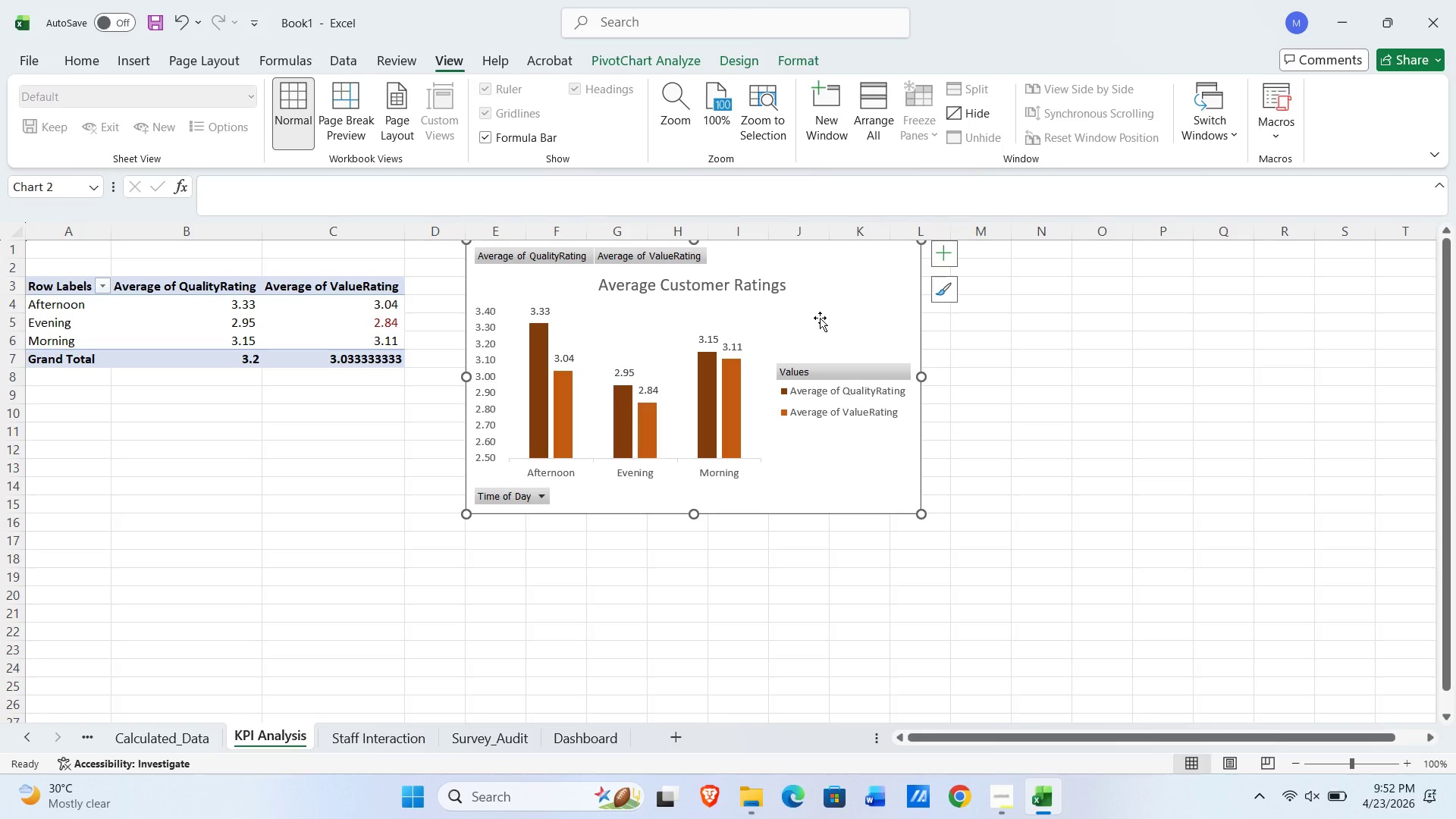 
left_click([664, 61])
 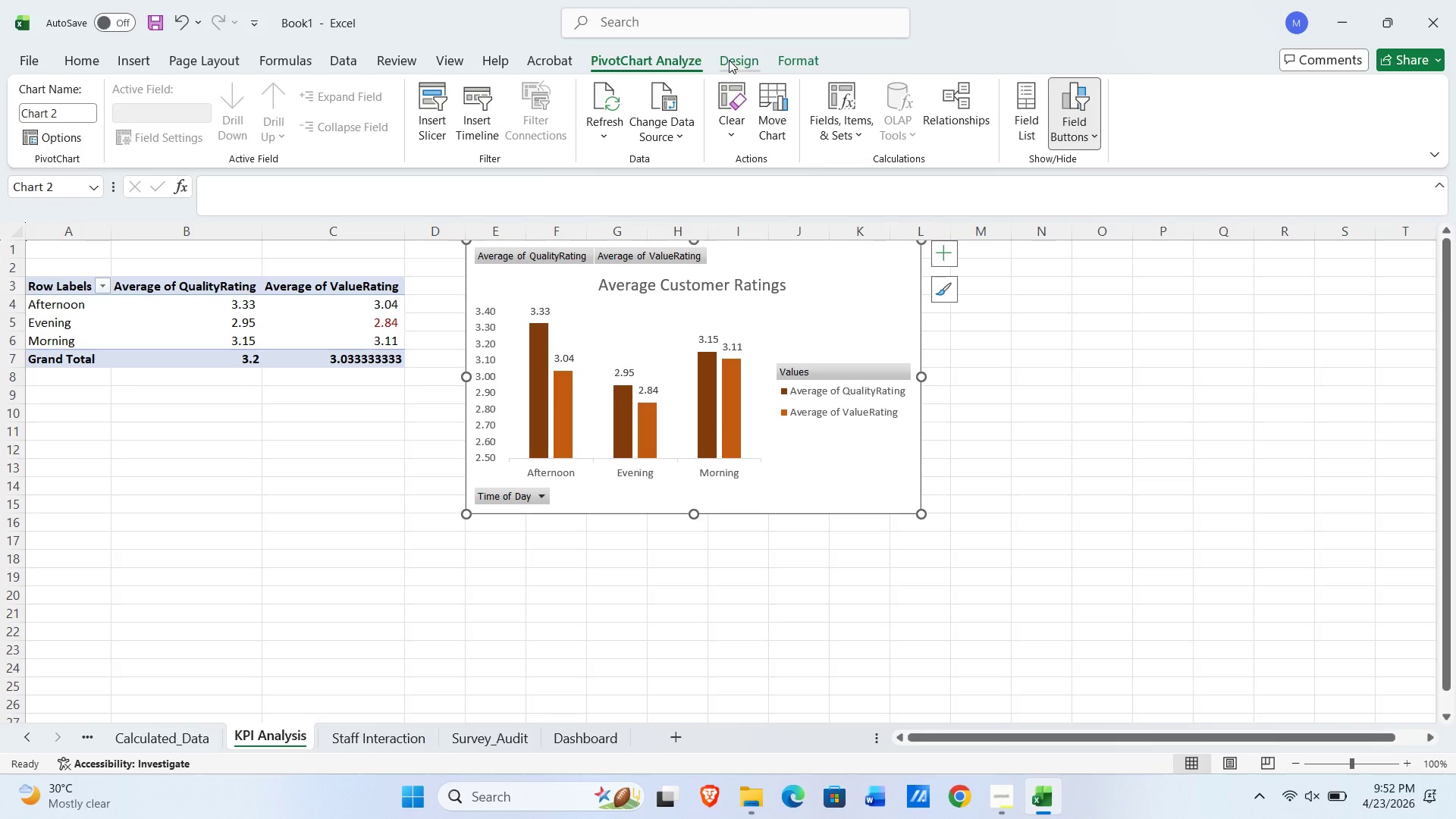 
left_click([882, 317])
 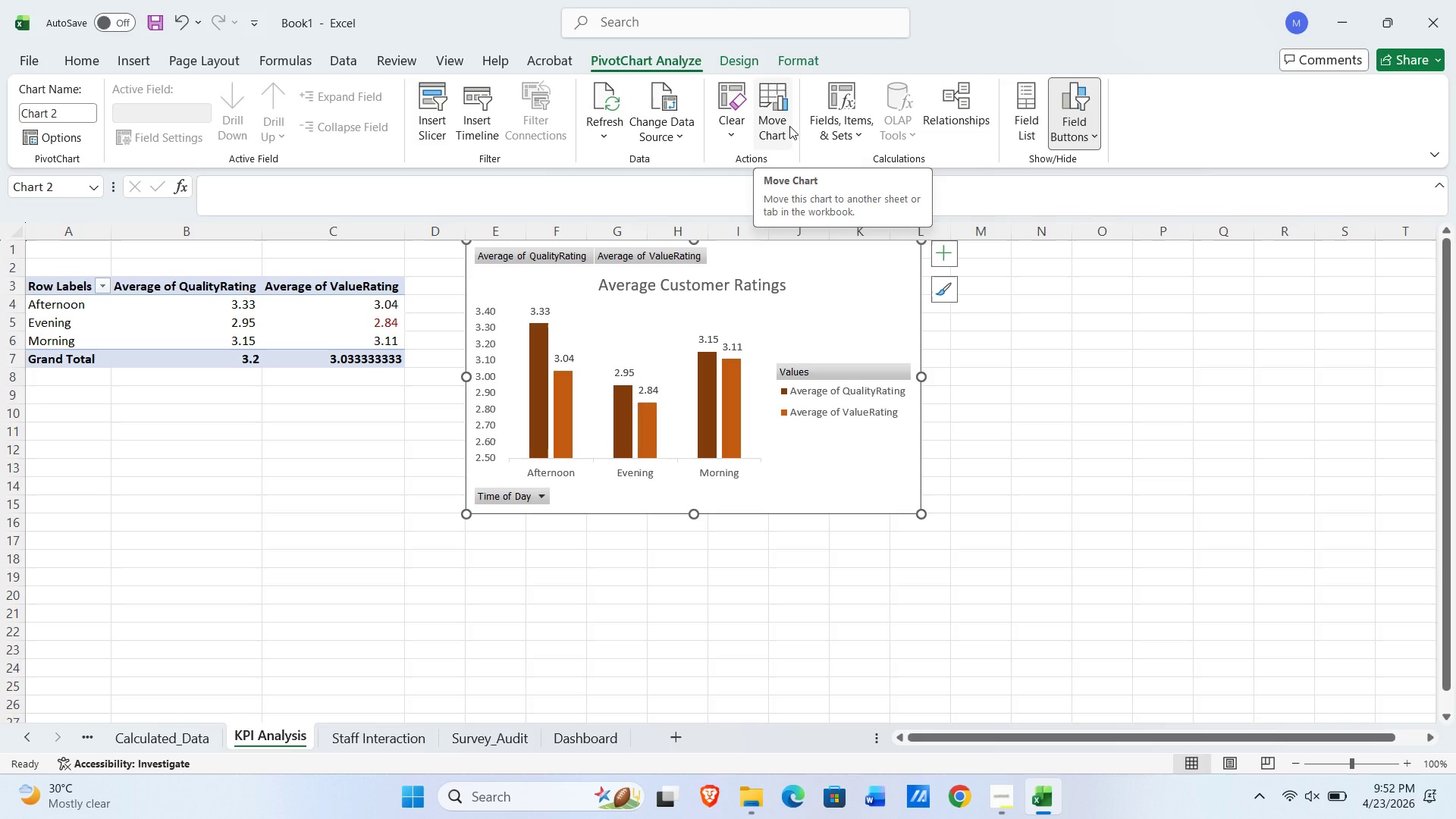 
wait(20.38)
 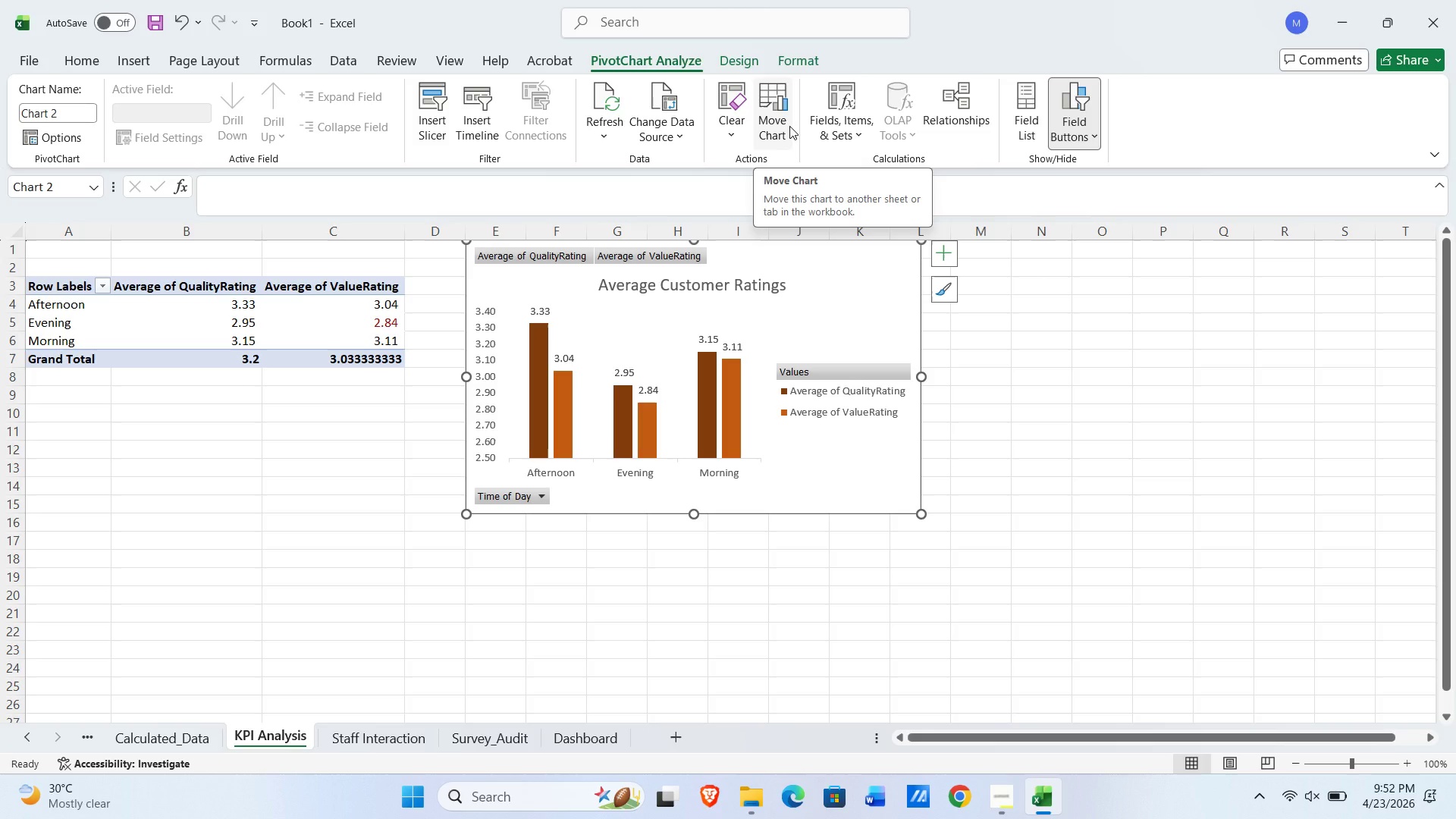 
scroll: coordinate [508, 129], scroll_direction: up, amount: 27.0
 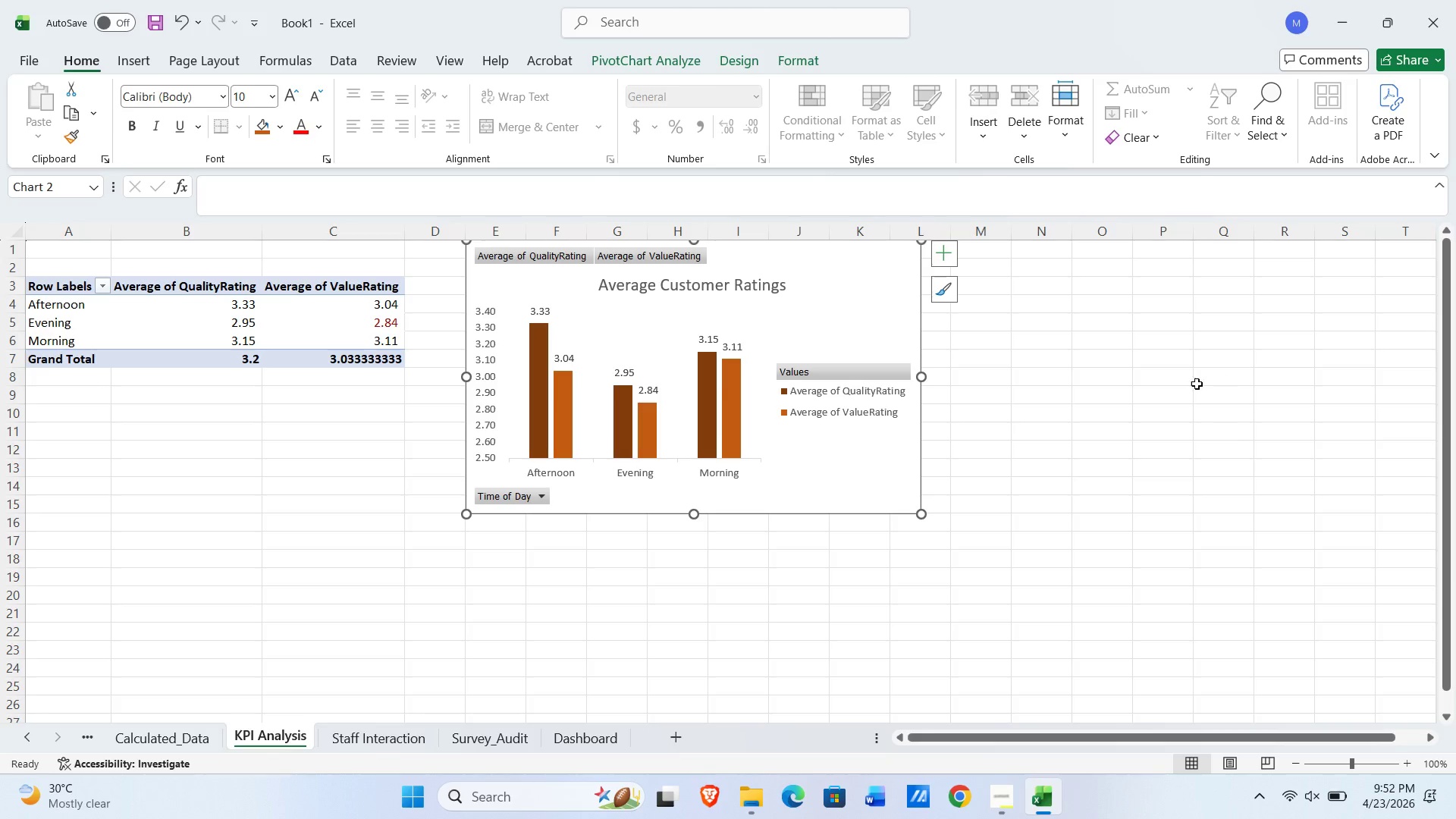 
left_click([855, 482])
 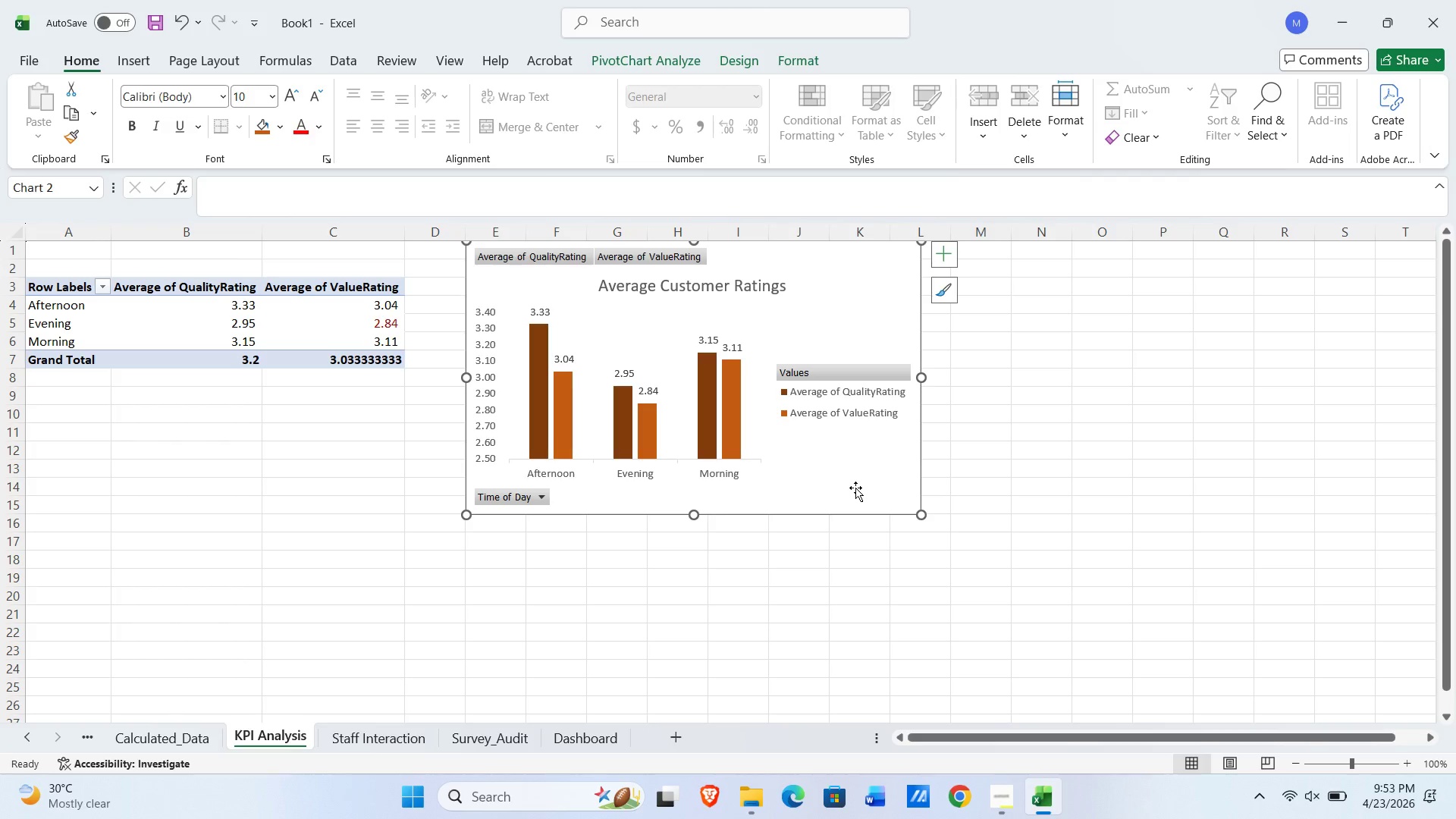 
wait(21.41)
 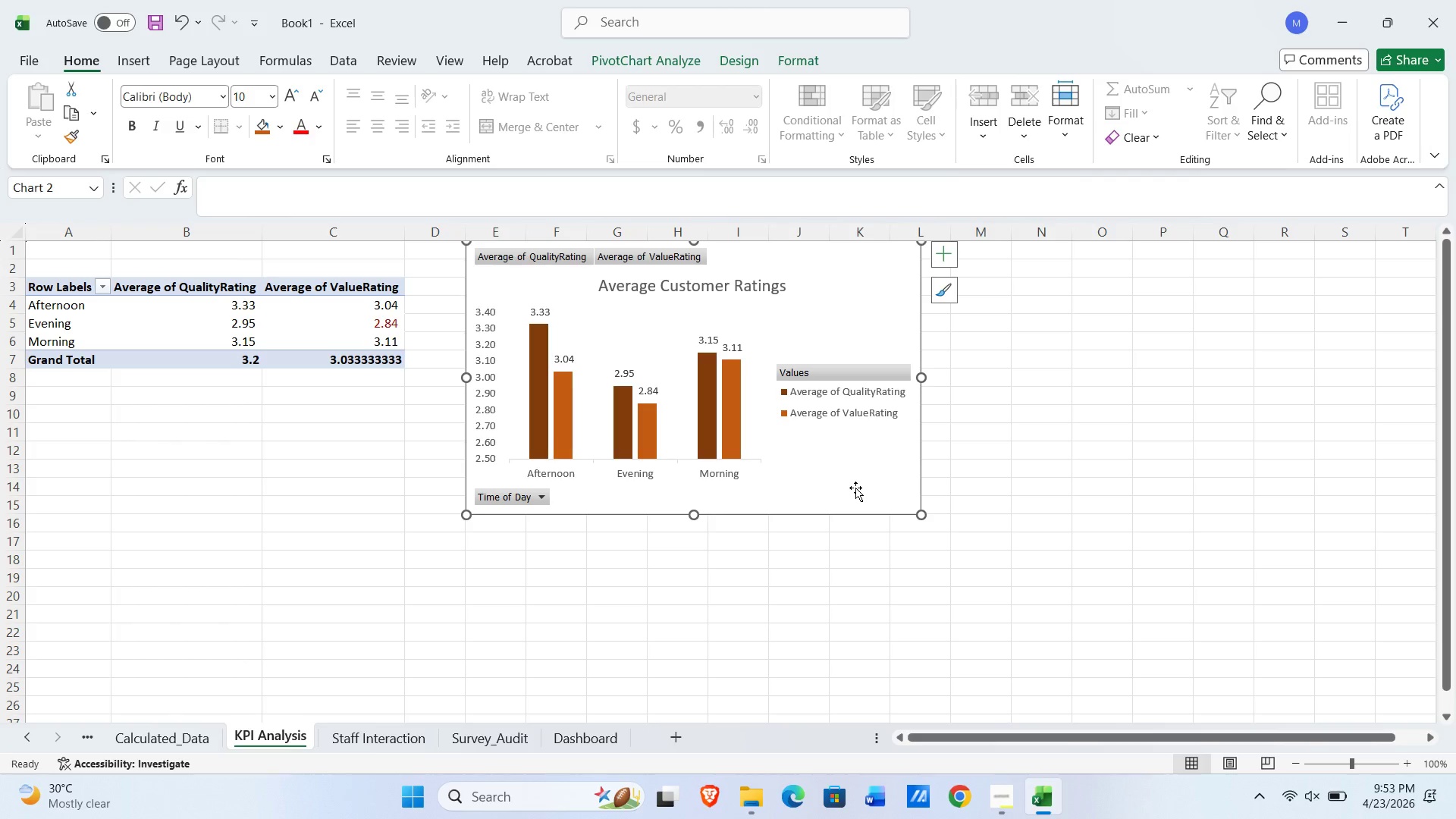 
left_click([859, 309])
 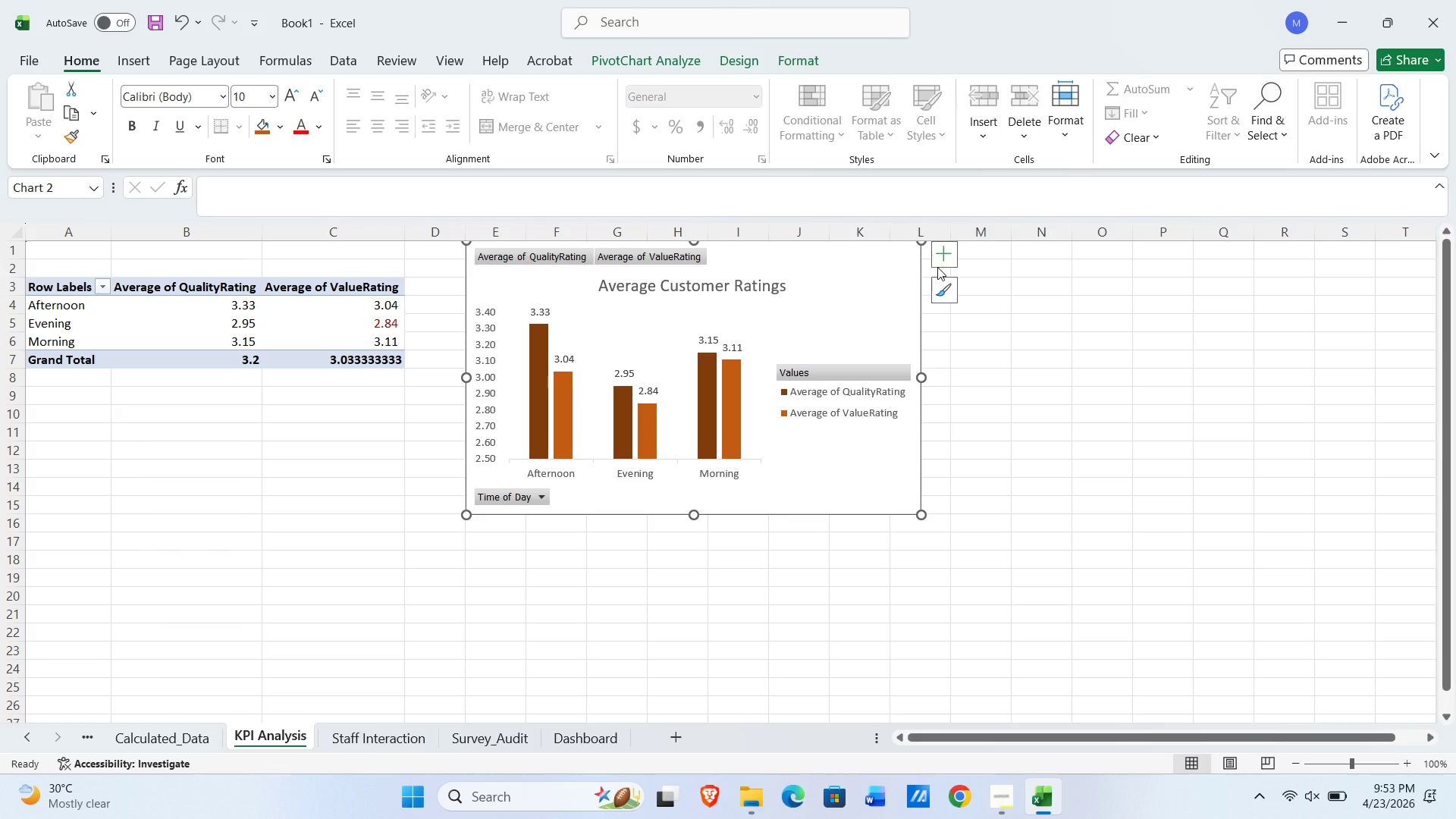 
left_click([938, 264])
 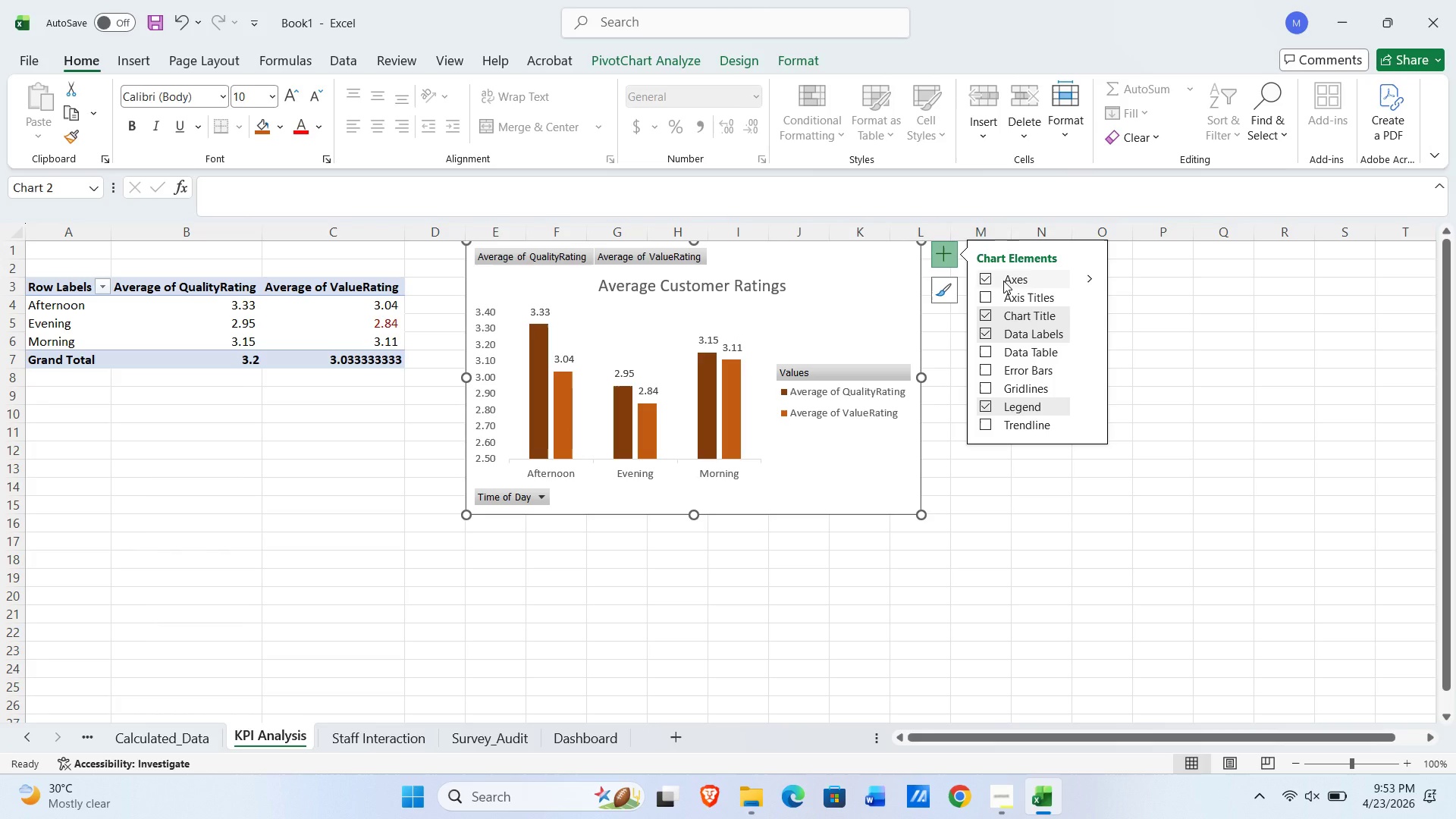 
wait(6.84)
 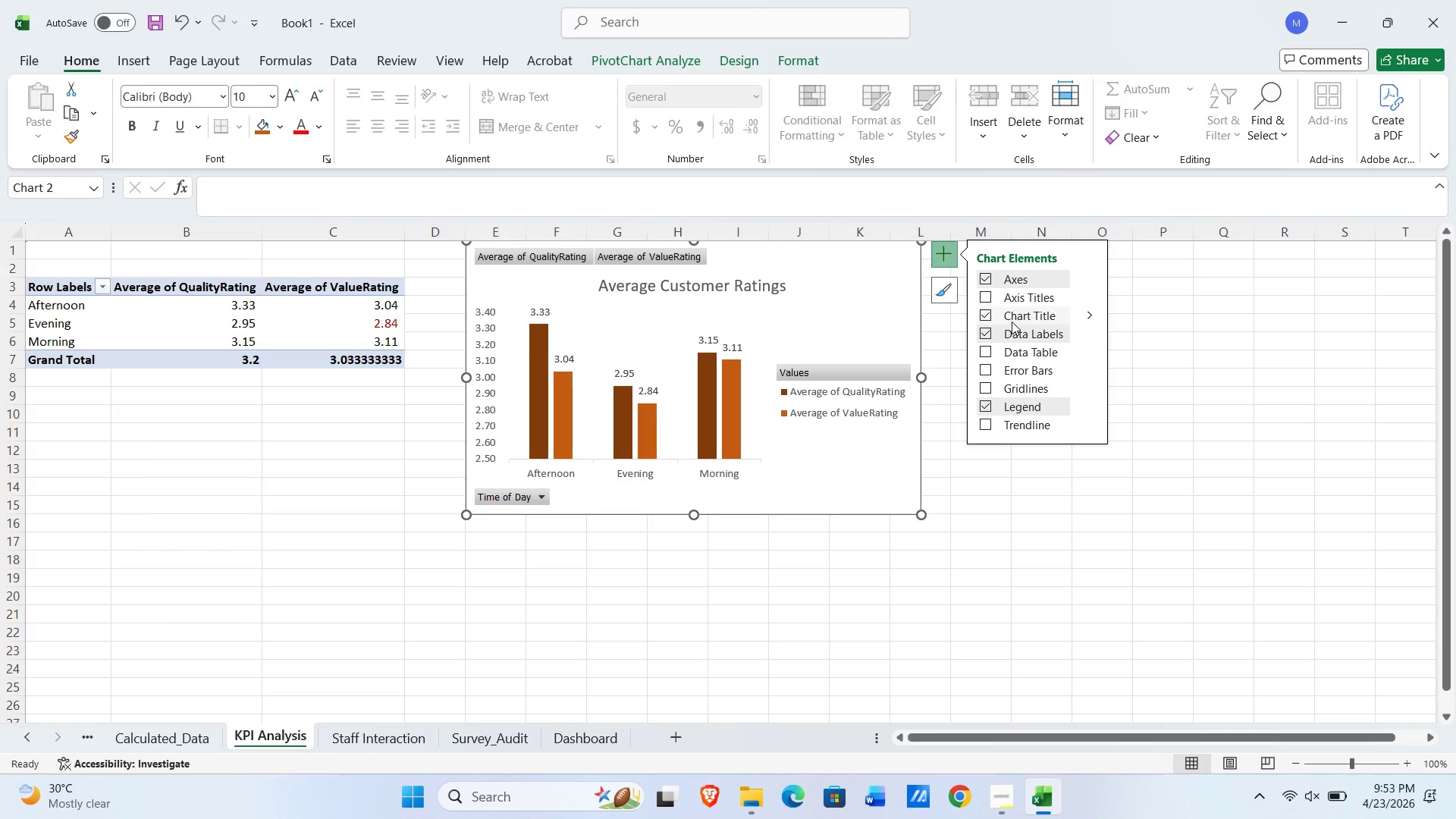 
scroll: coordinate [1021, 327], scroll_direction: down, amount: 7.0
 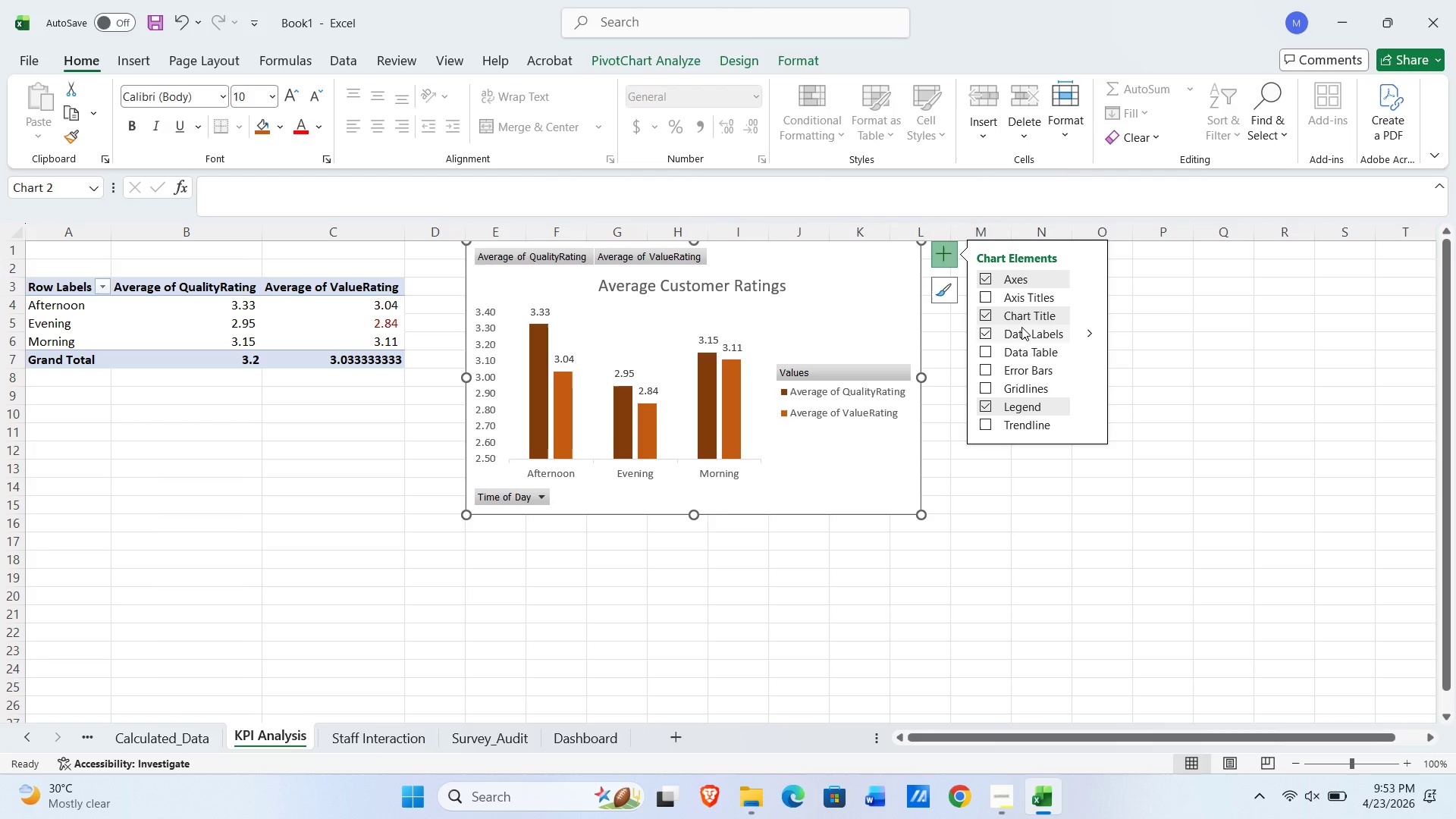 
scroll: coordinate [1021, 322], scroll_direction: up, amount: 8.0
 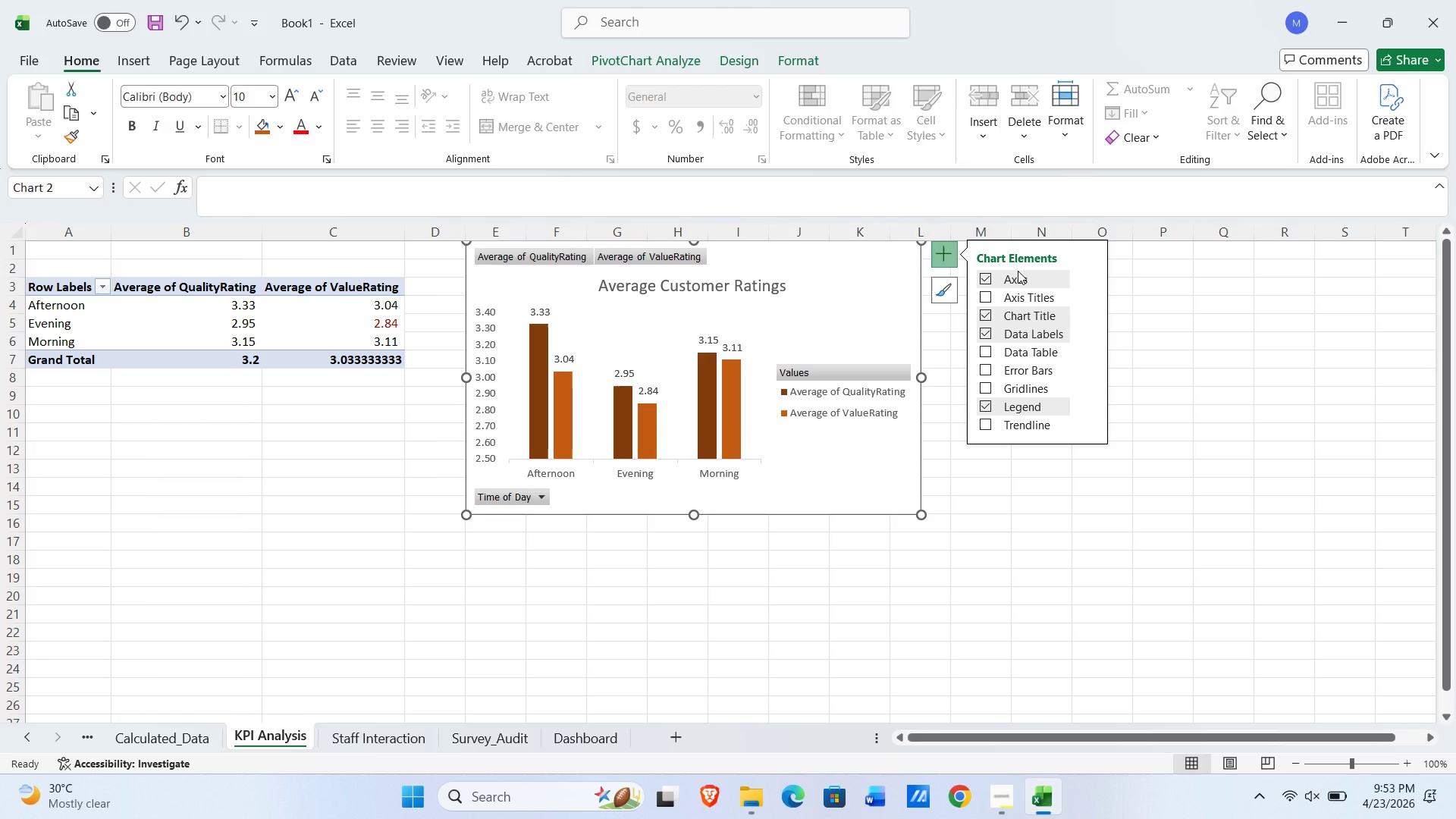 
wait(12.8)
 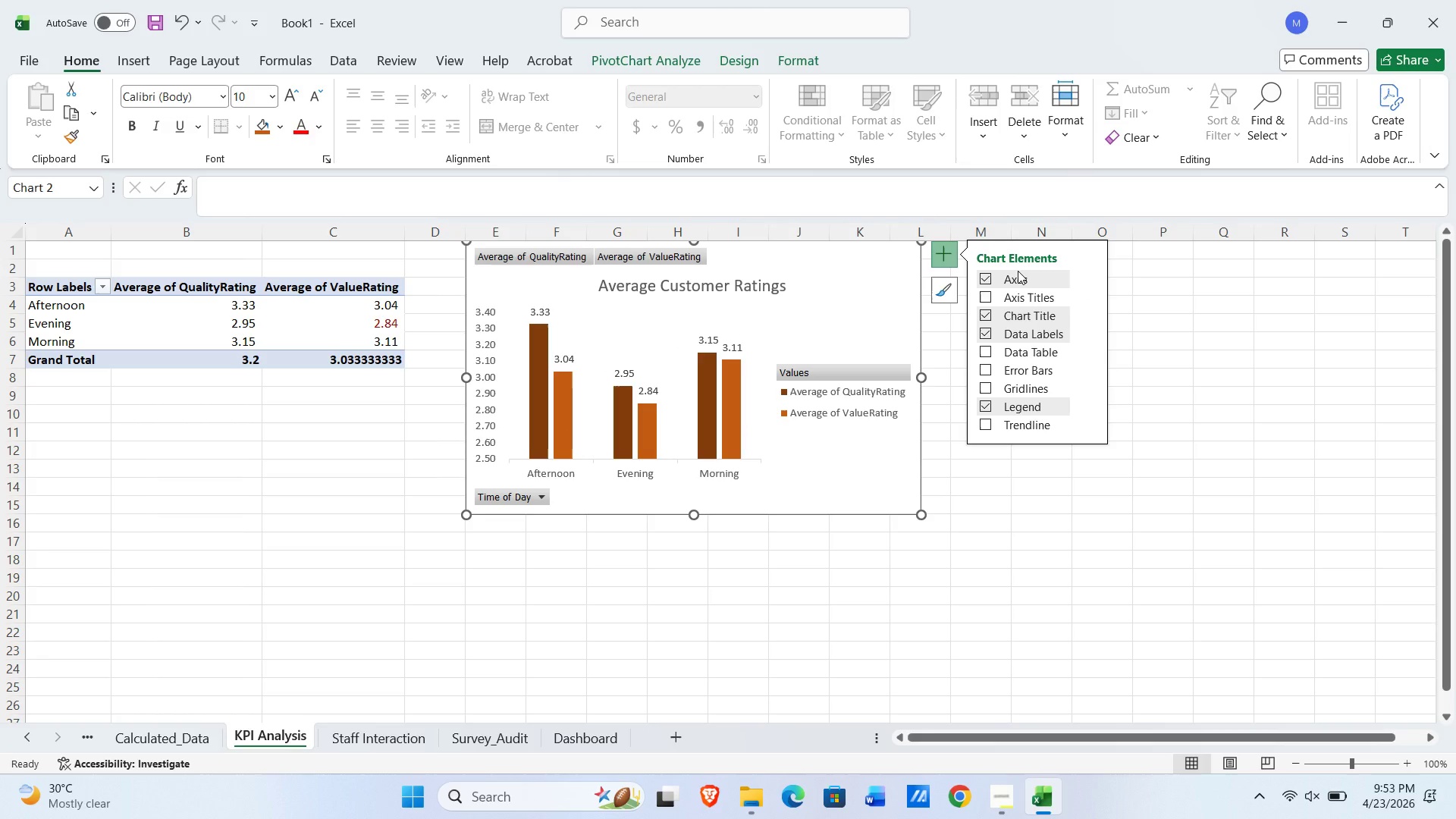 
left_click([980, 485])
 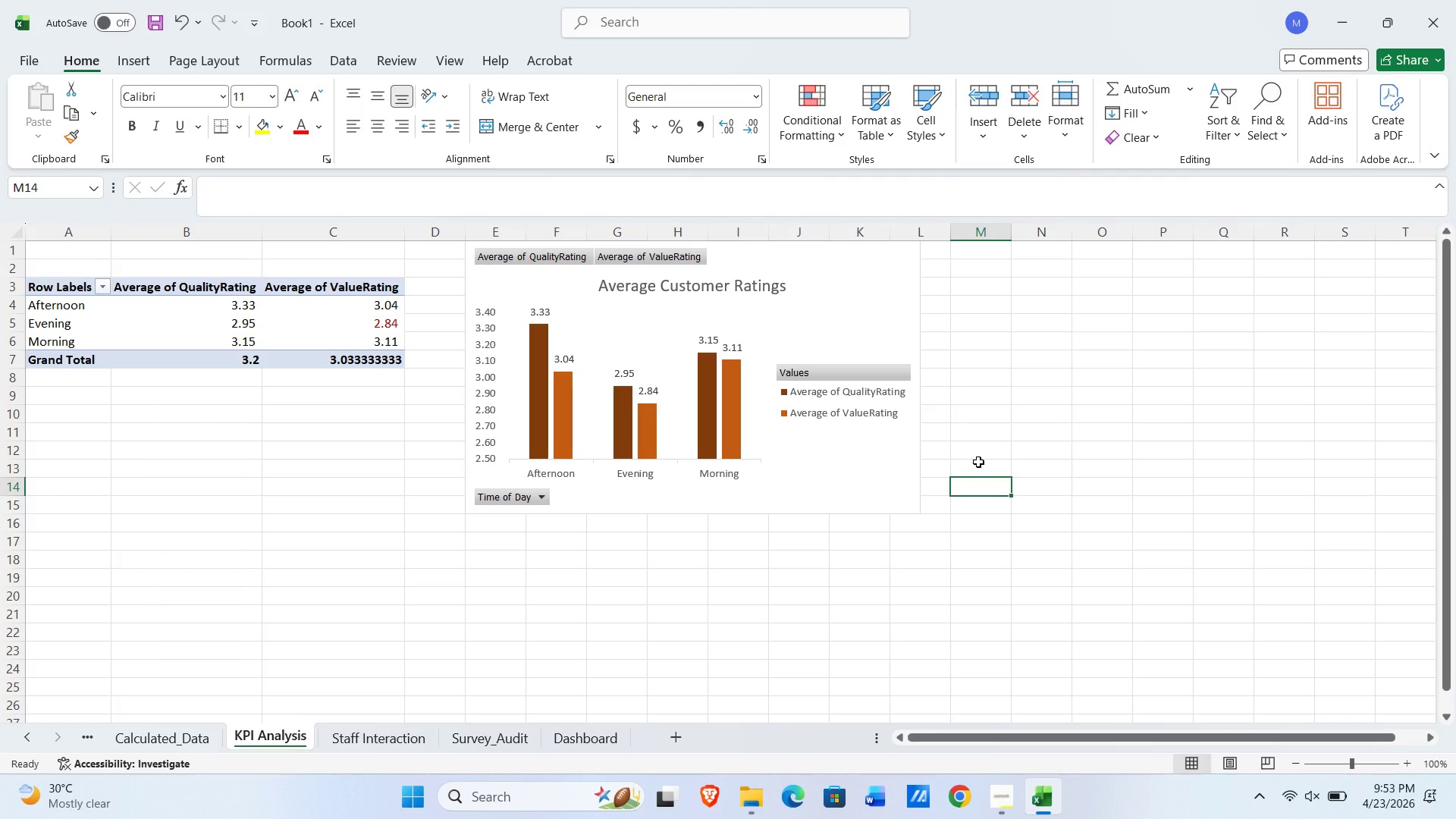 
wait(10.73)
 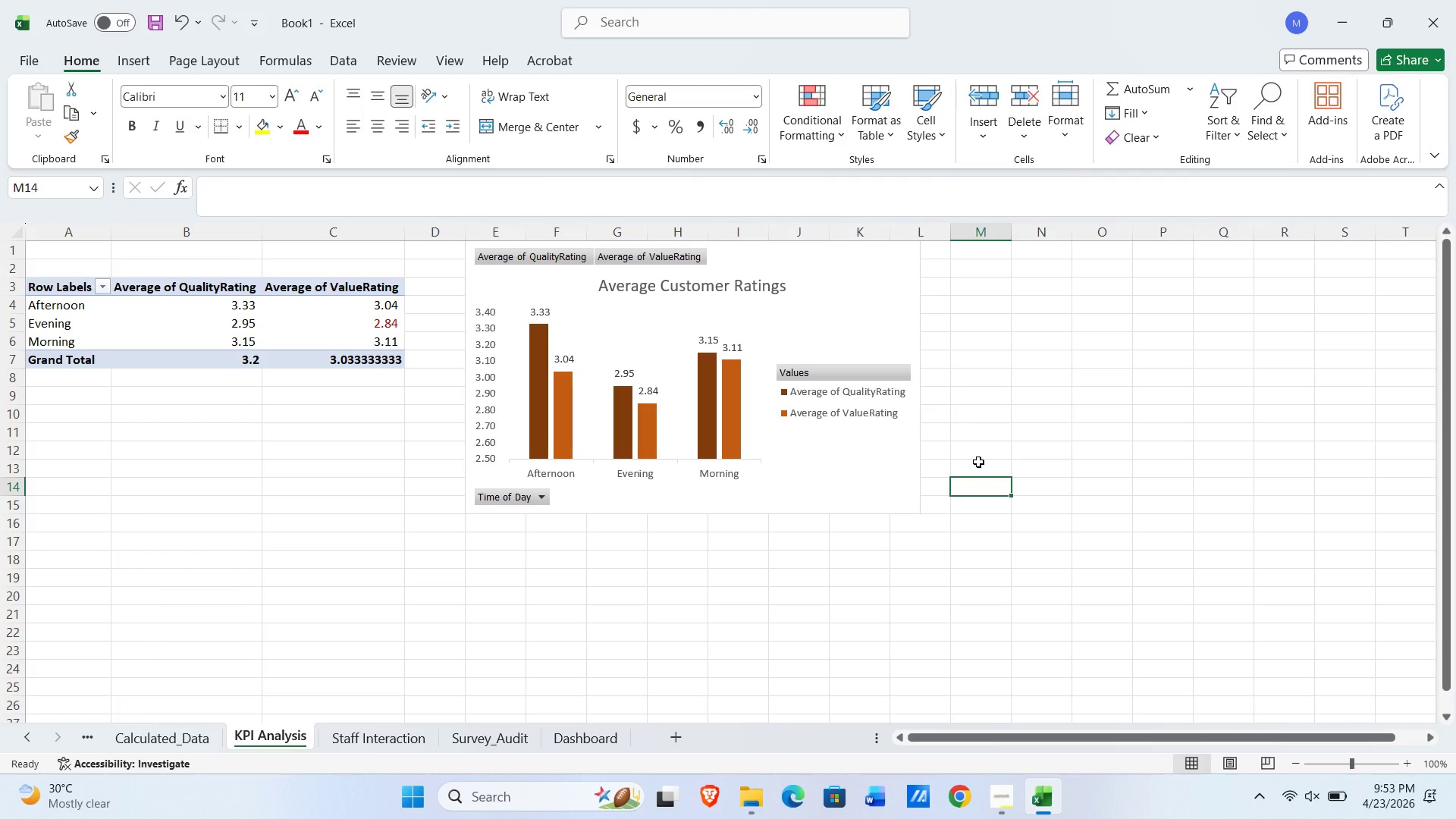 
left_click([161, 338])
 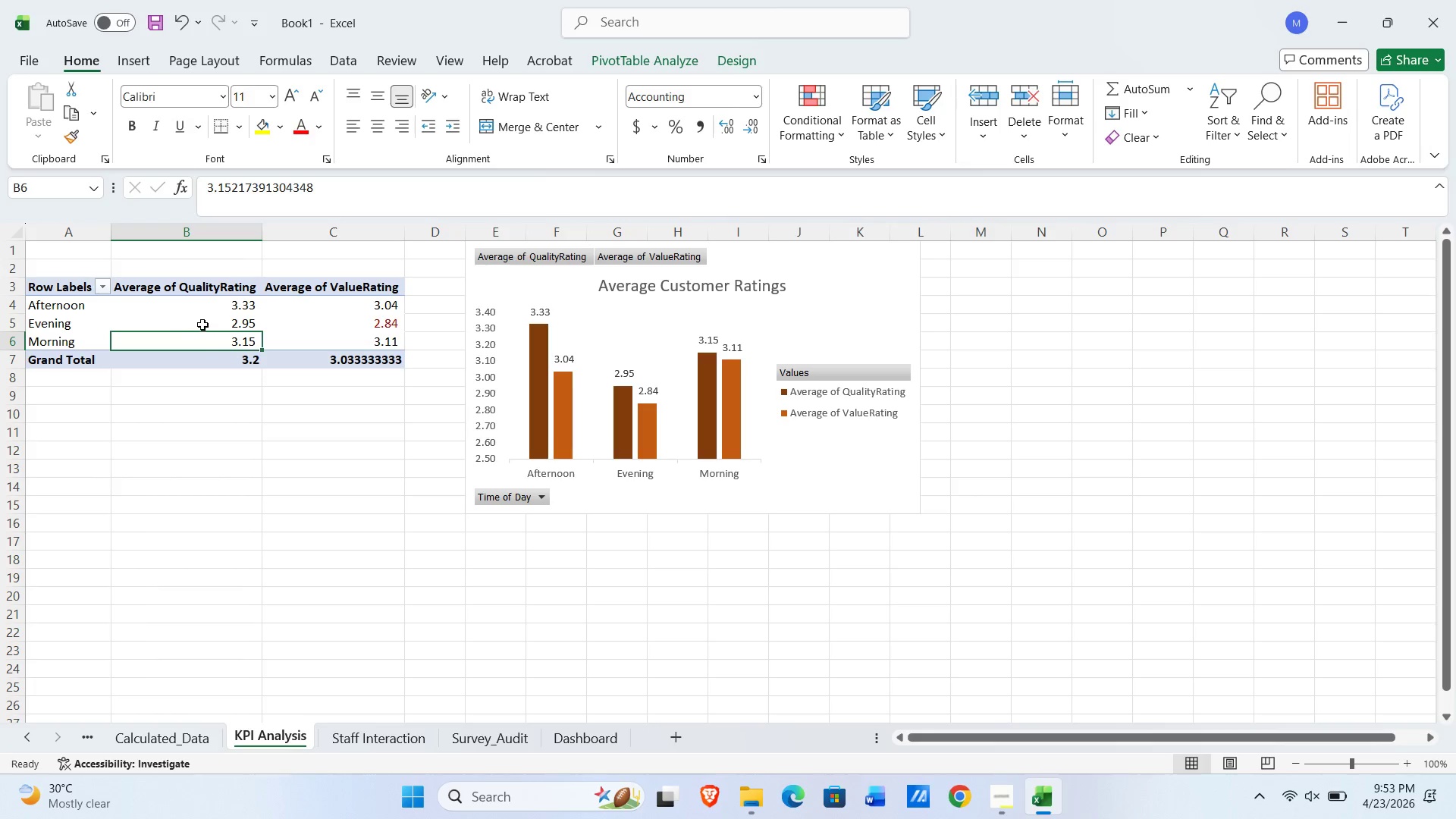 
mouse_move([210, 297])
 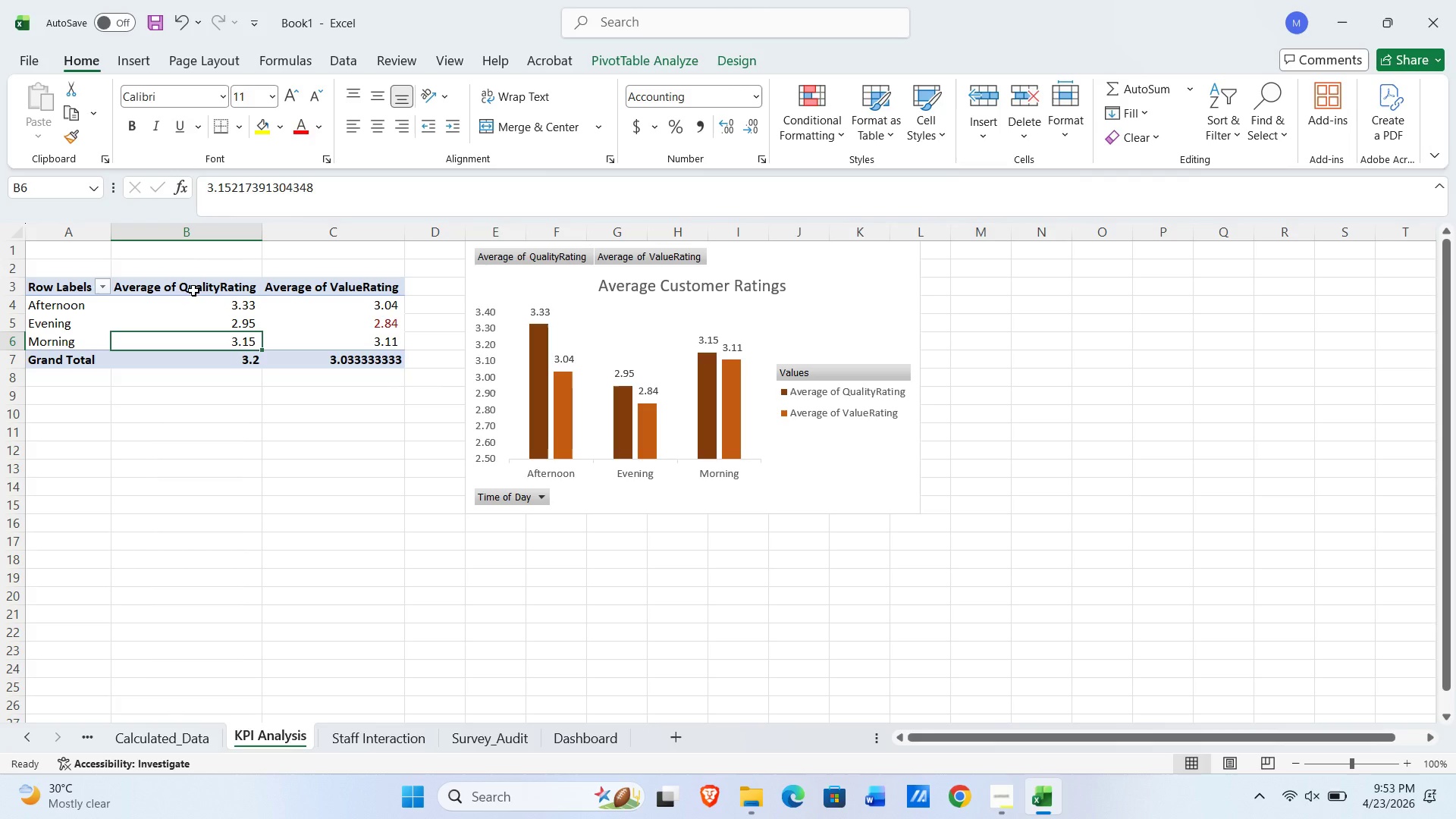 
left_click_drag(start_coordinate=[193, 290], to_coordinate=[333, 359])
 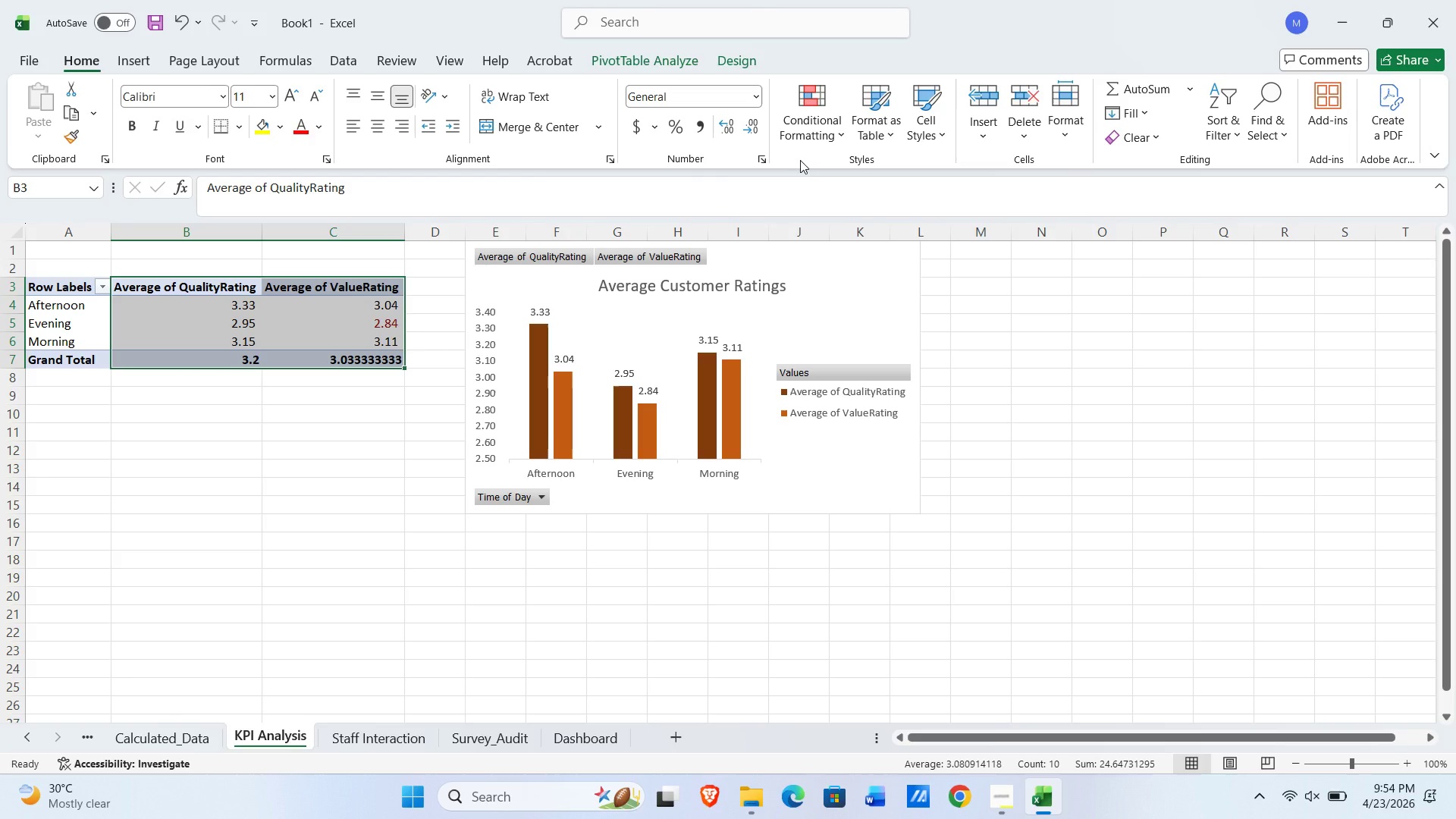 
left_click([839, 132])
 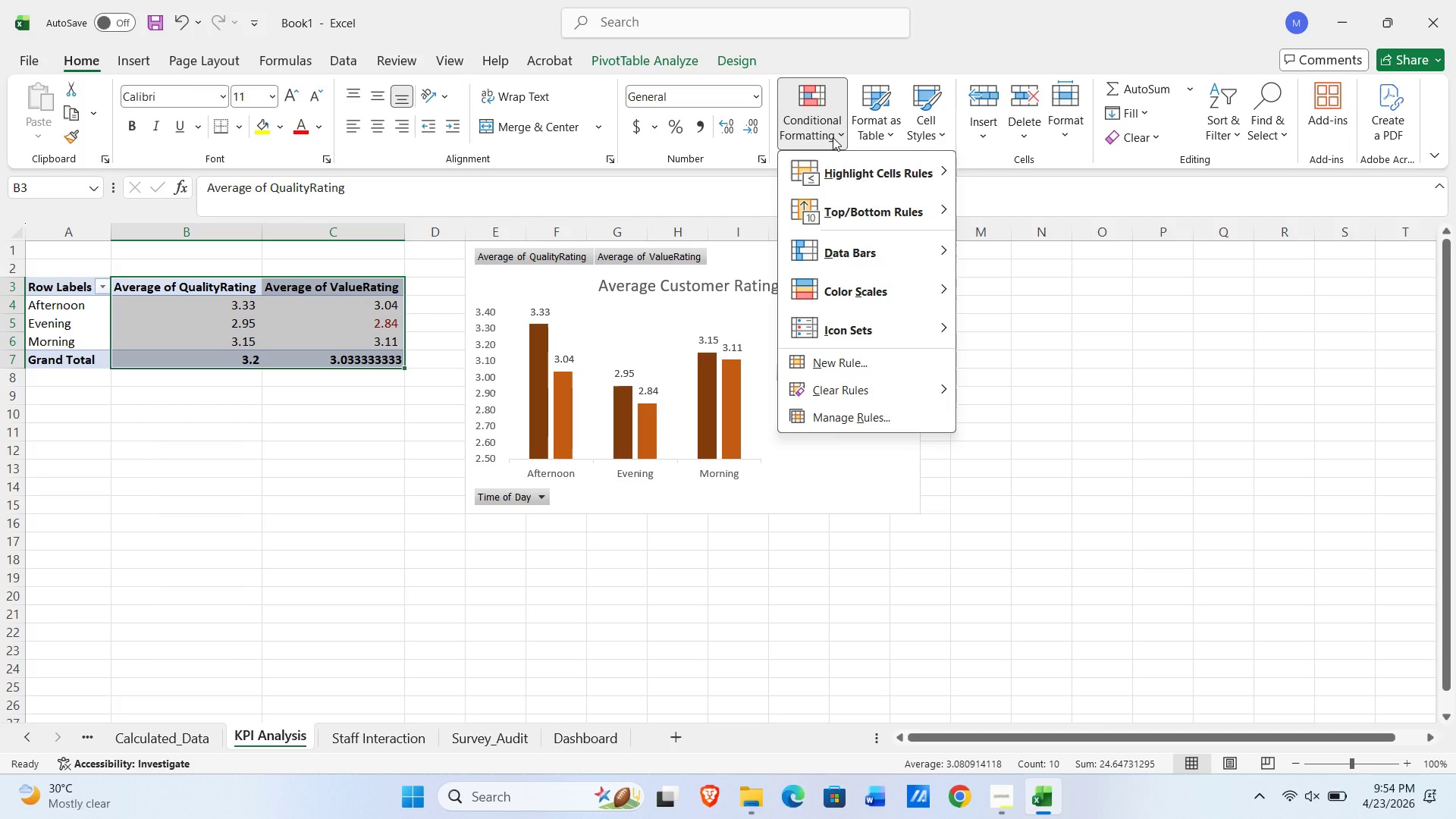 
left_click([874, 180])
 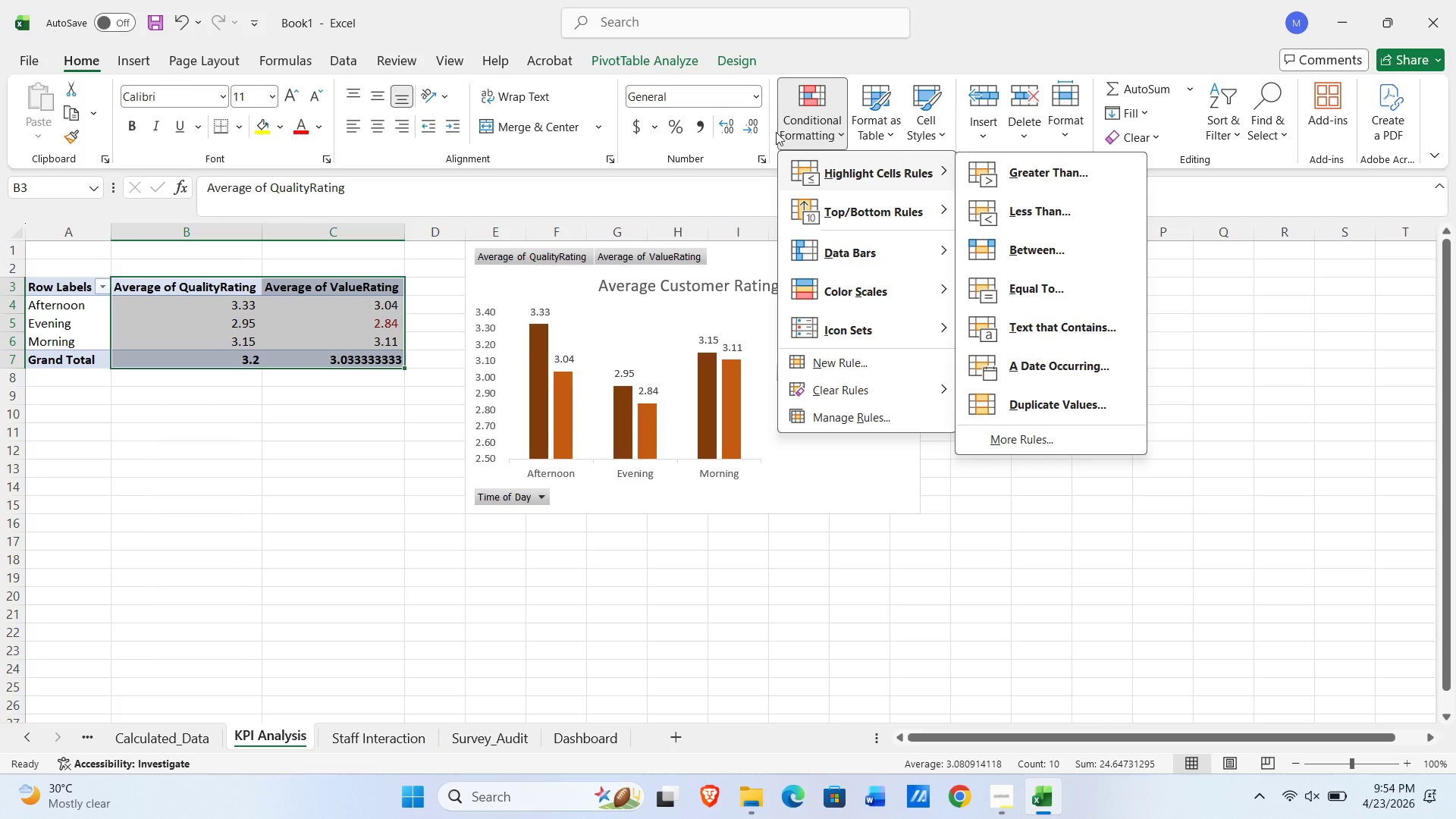 
wait(7.38)
 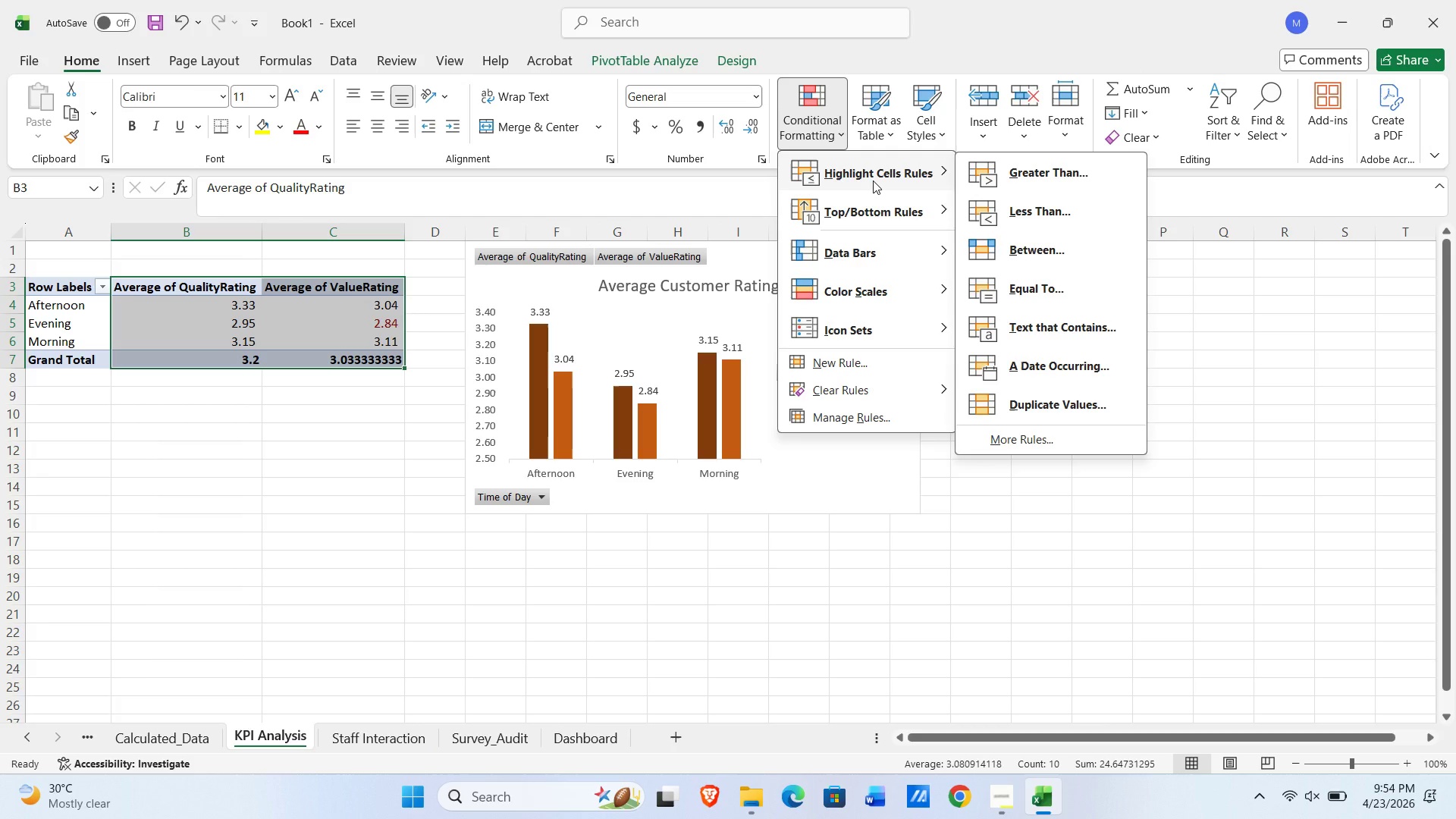 
left_click_drag(start_coordinate=[240, 303], to_coordinate=[324, 348])
 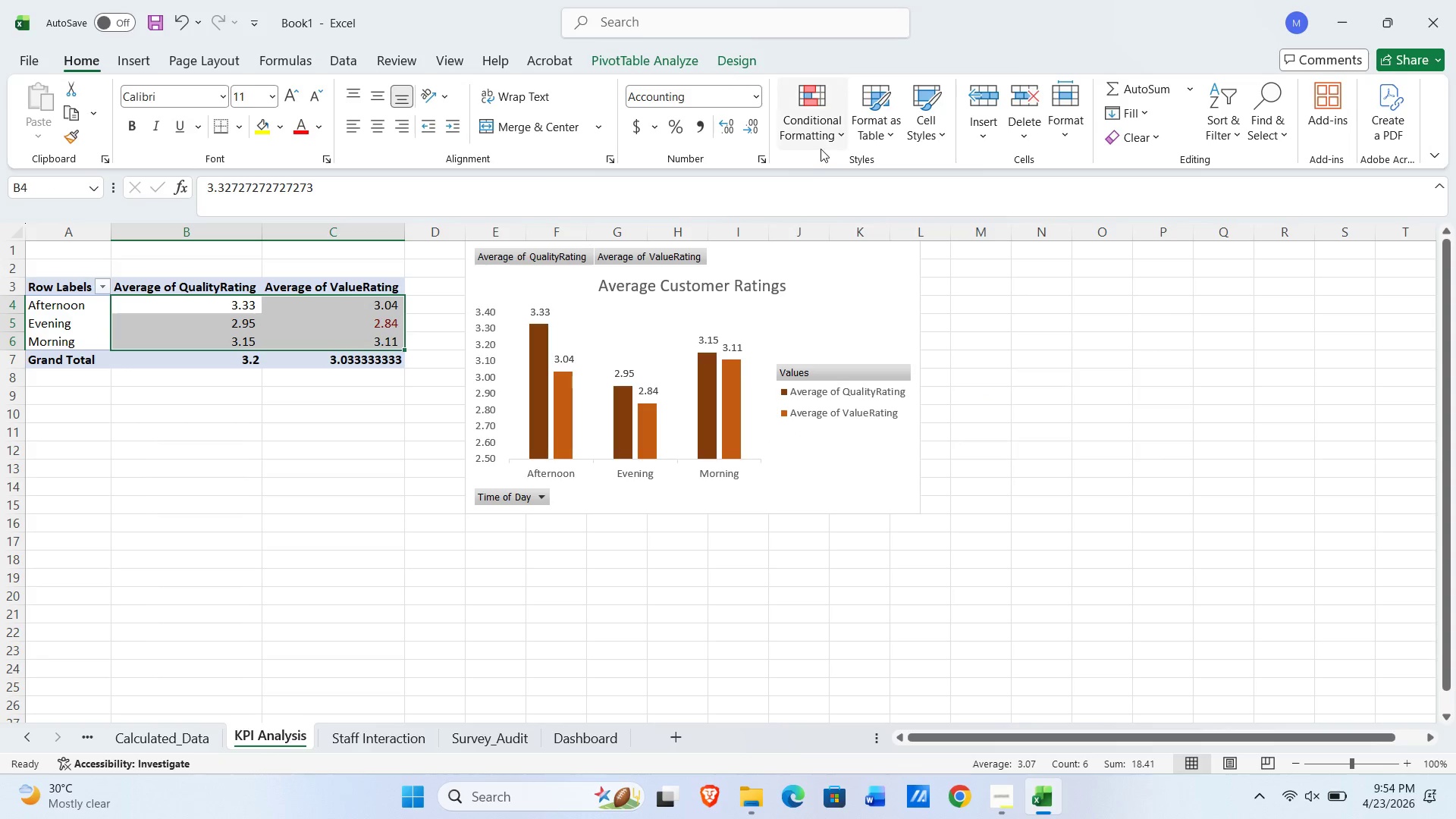 
left_click([818, 143])
 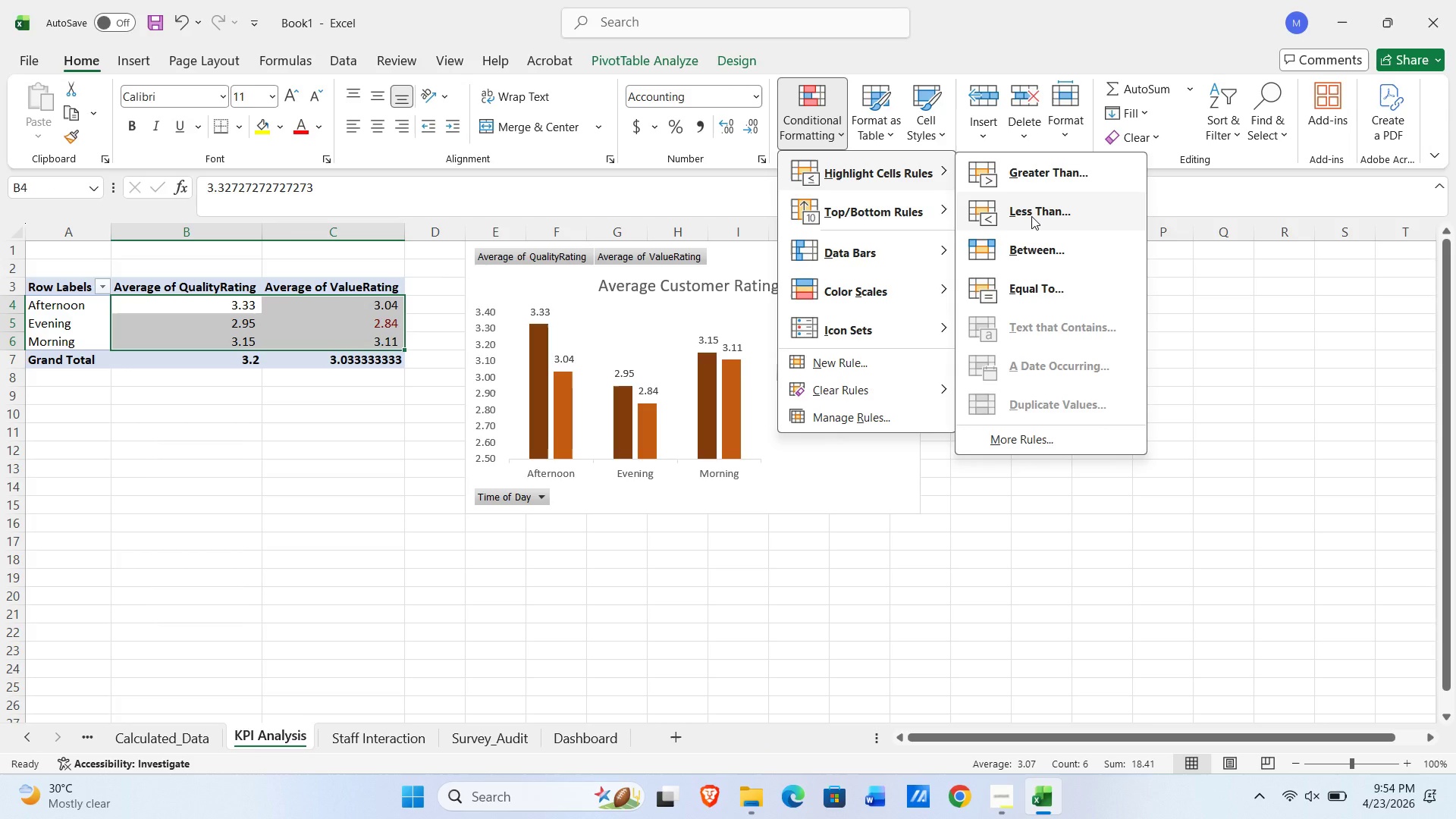 
left_click([1031, 216])
 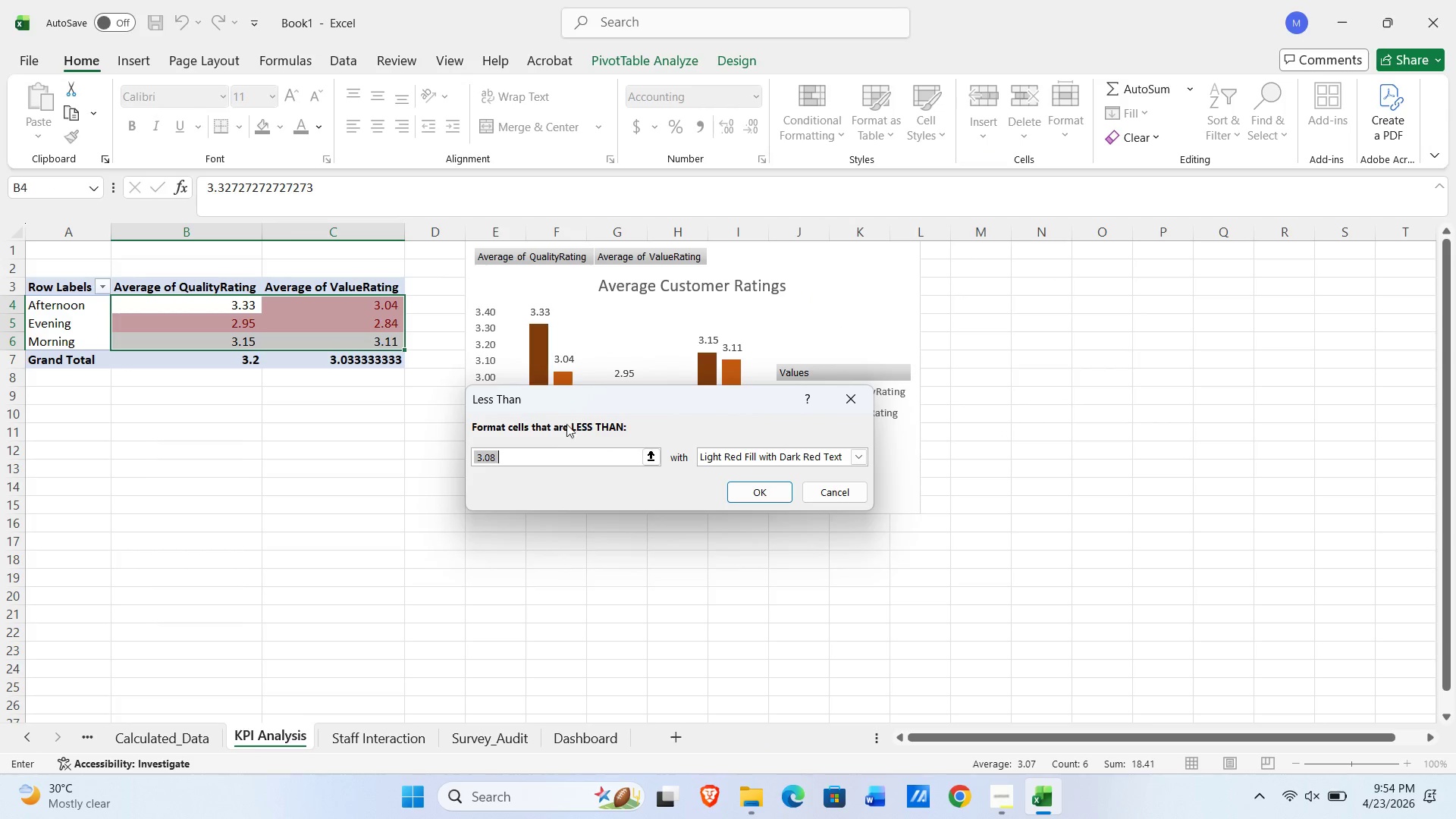 
left_click([527, 457])
 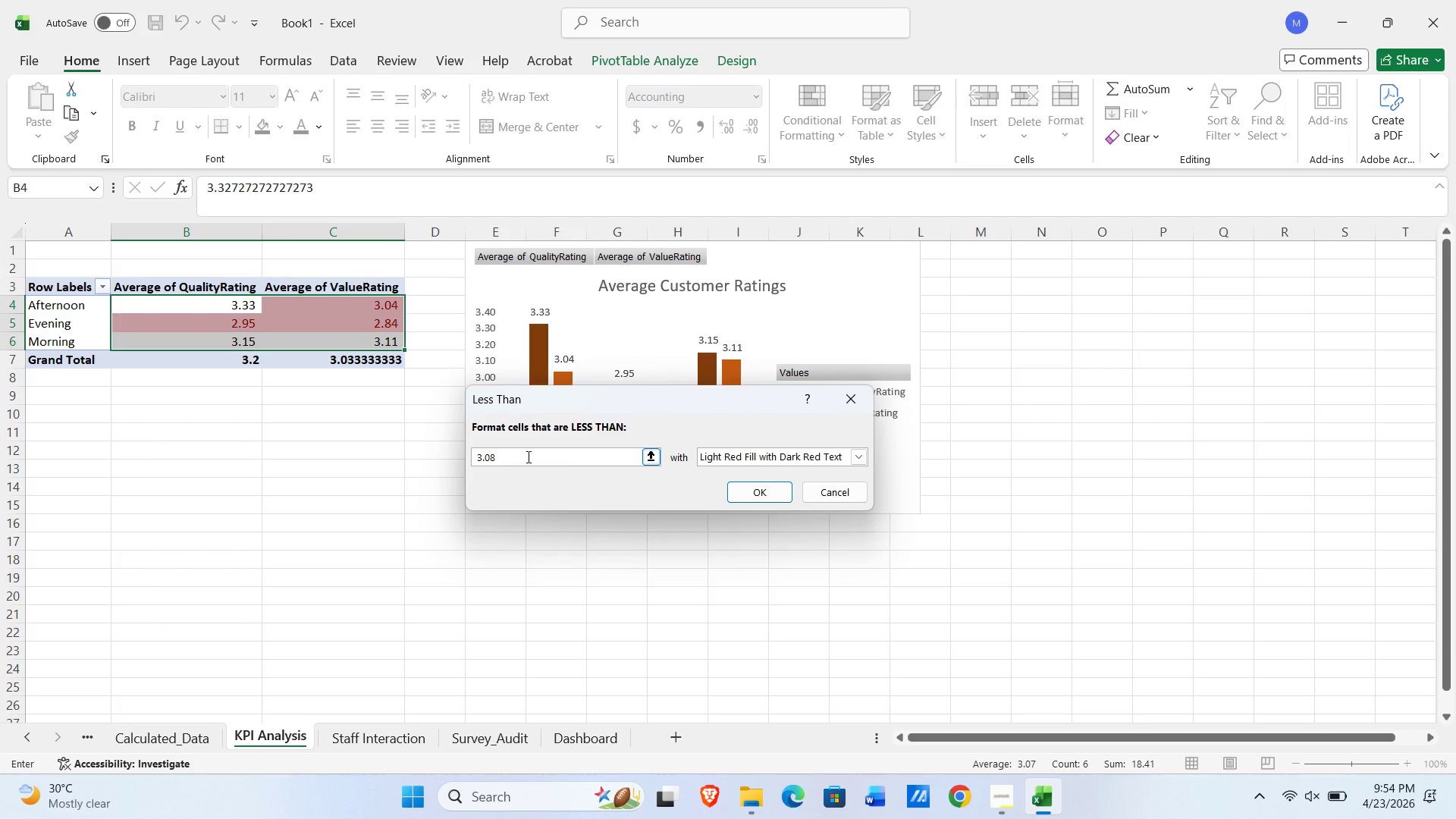 
left_click_drag(start_coordinate=[527, 457], to_coordinate=[366, 456])
 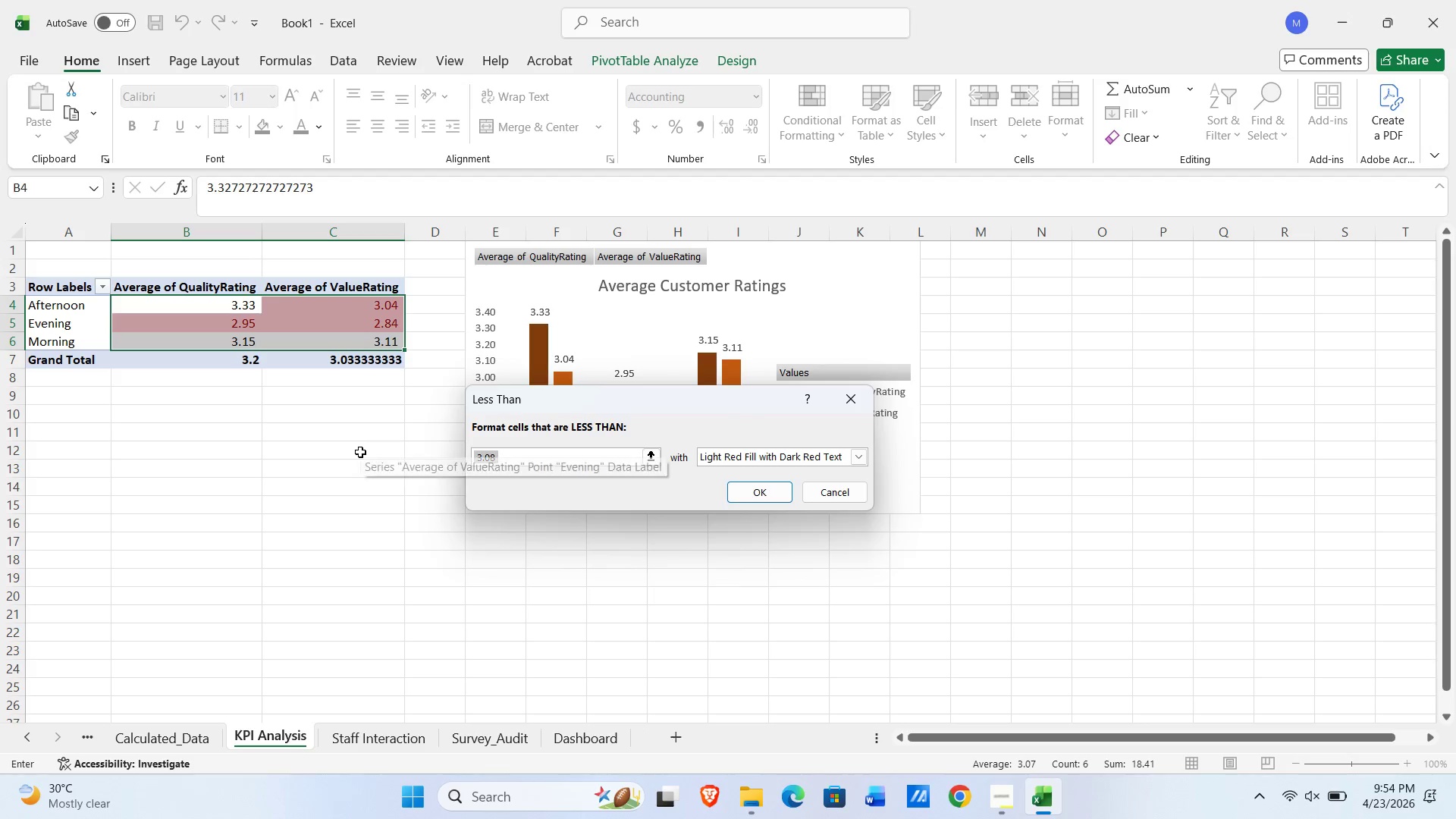 
key(Numpad3)
 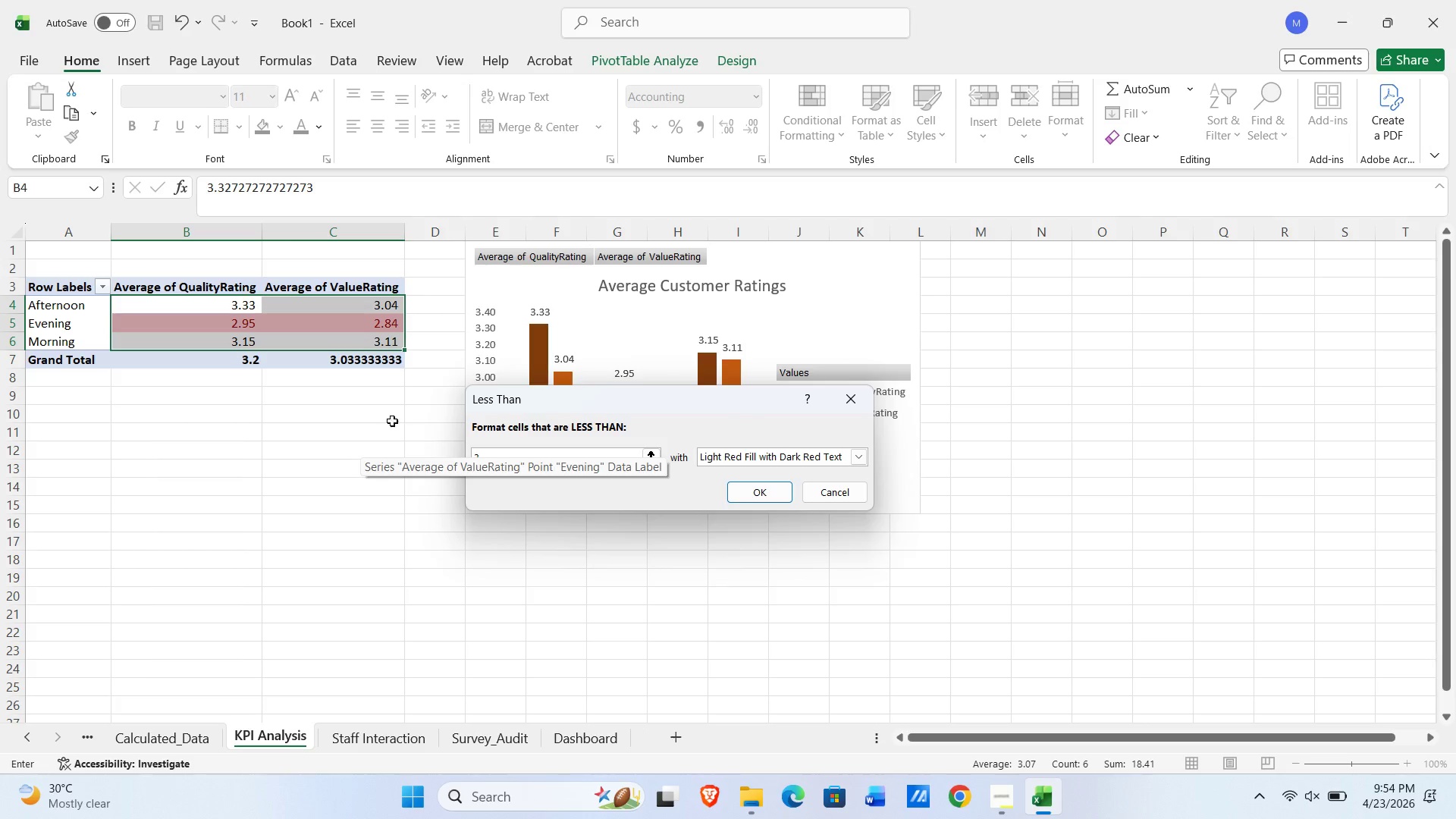 
wait(5.3)
 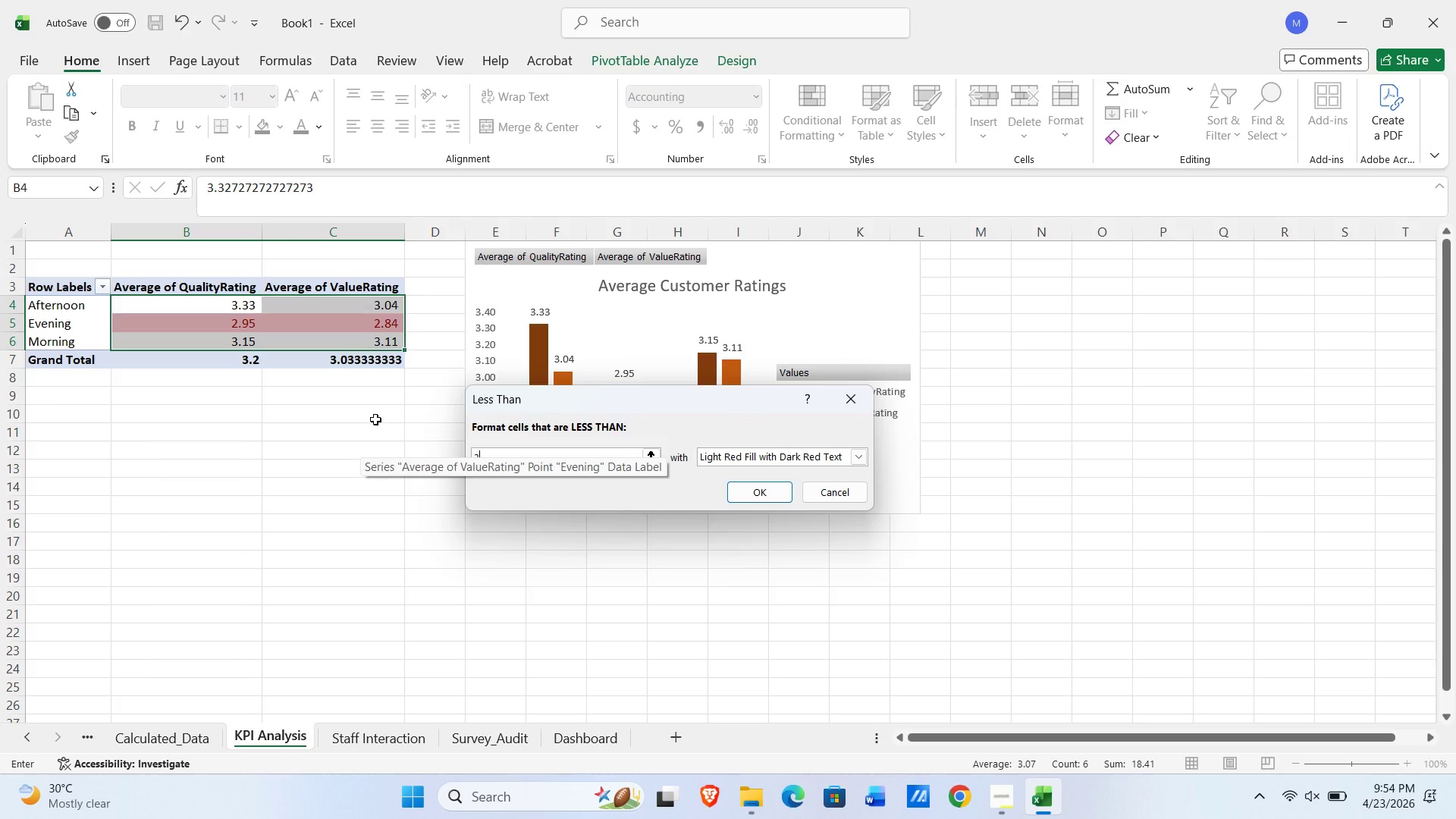 
left_click([847, 457])
 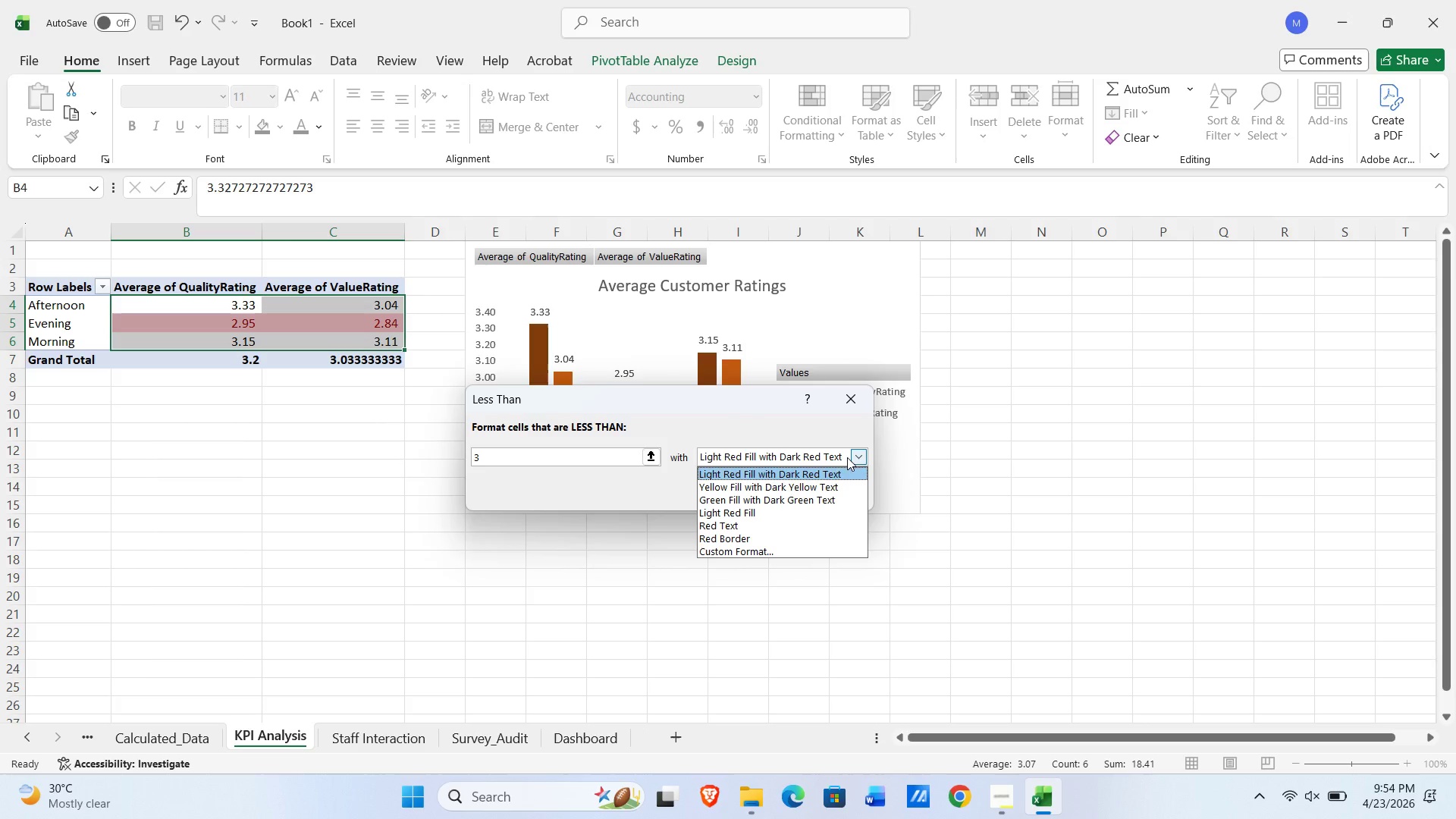 
scroll: coordinate [799, 500], scroll_direction: up, amount: 4.0
 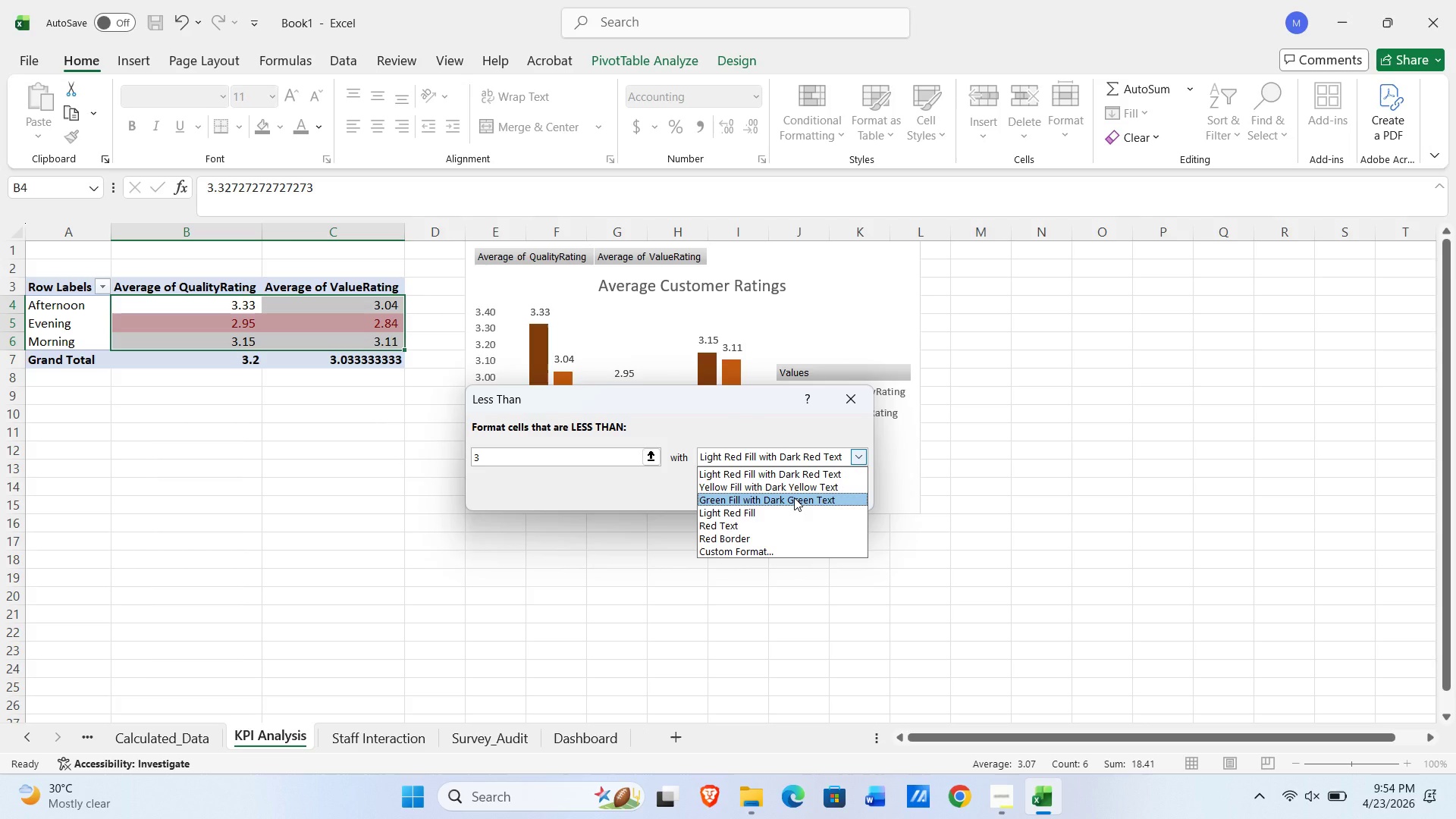 
scroll: coordinate [794, 497], scroll_direction: down, amount: 2.0
 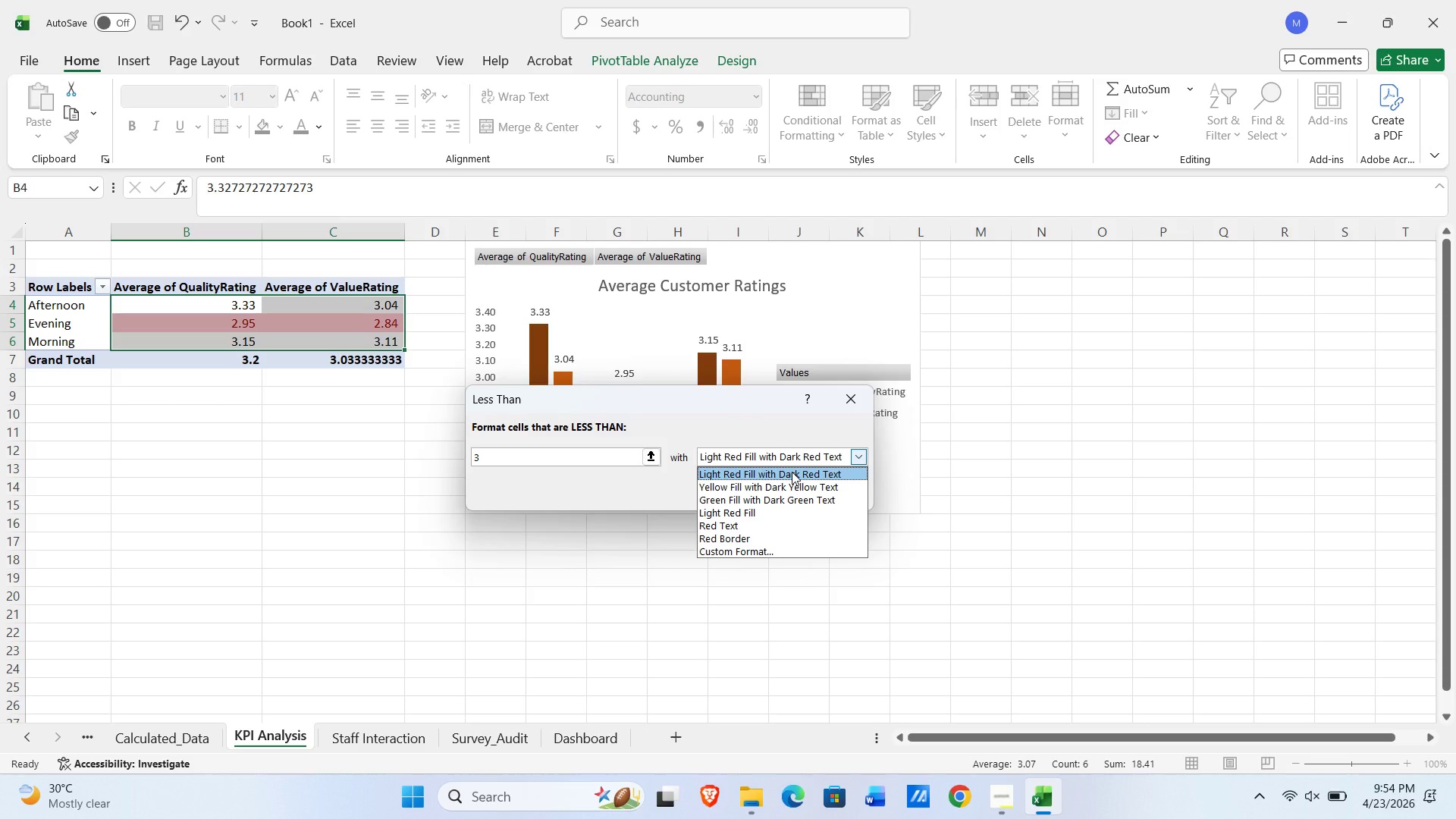 
left_click([792, 472])
 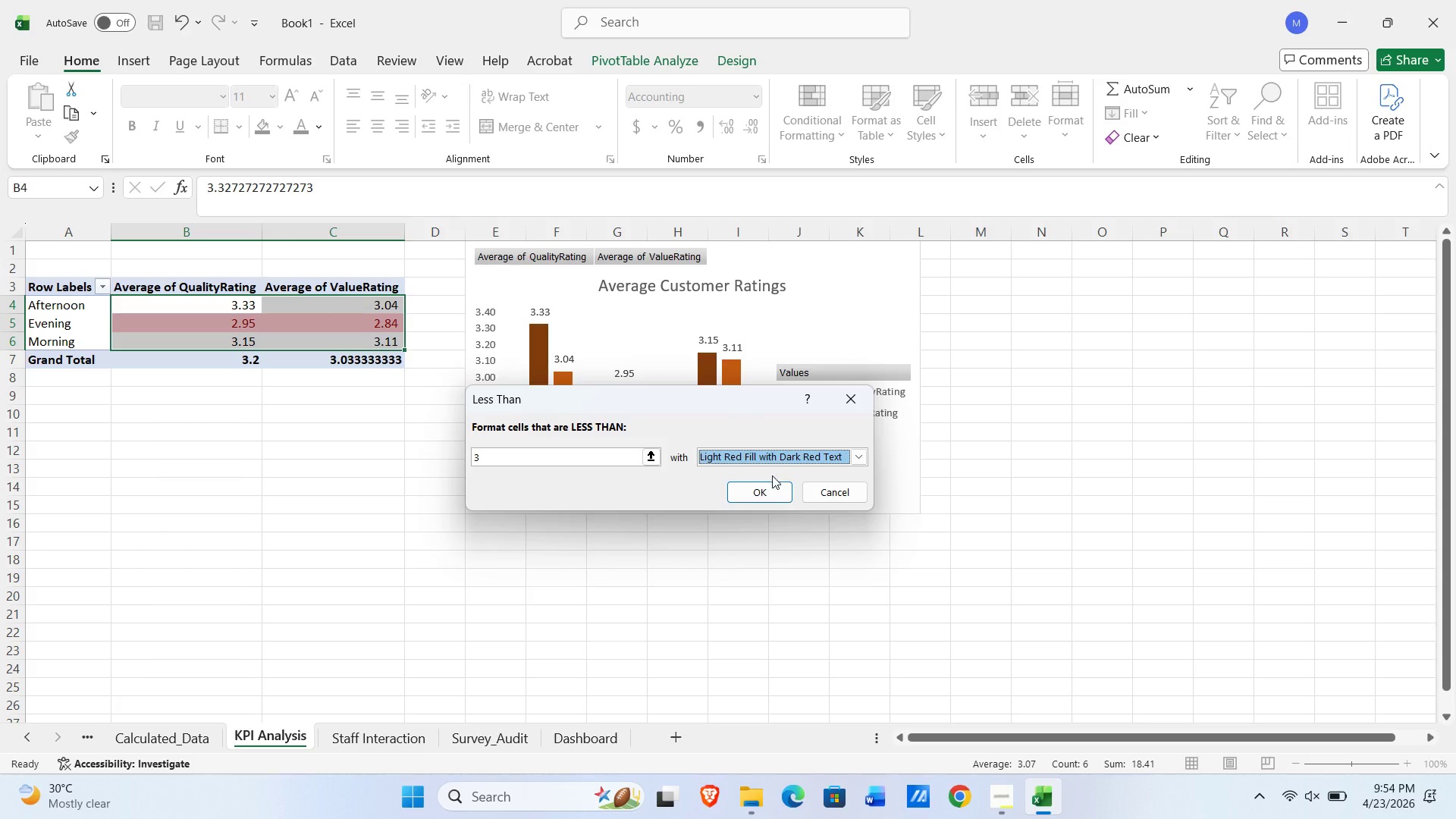 
left_click([757, 482])
 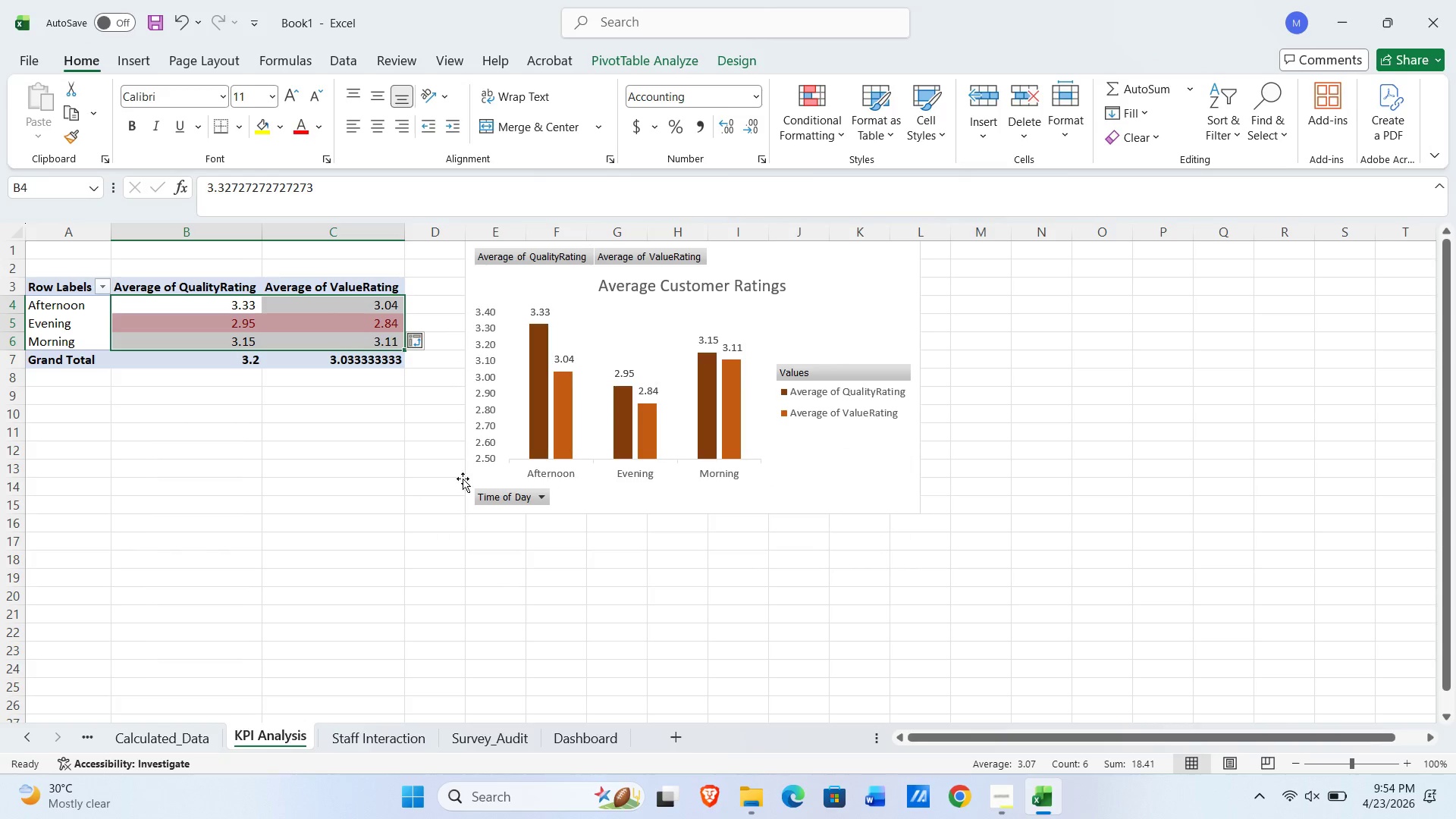 
left_click([393, 482])
 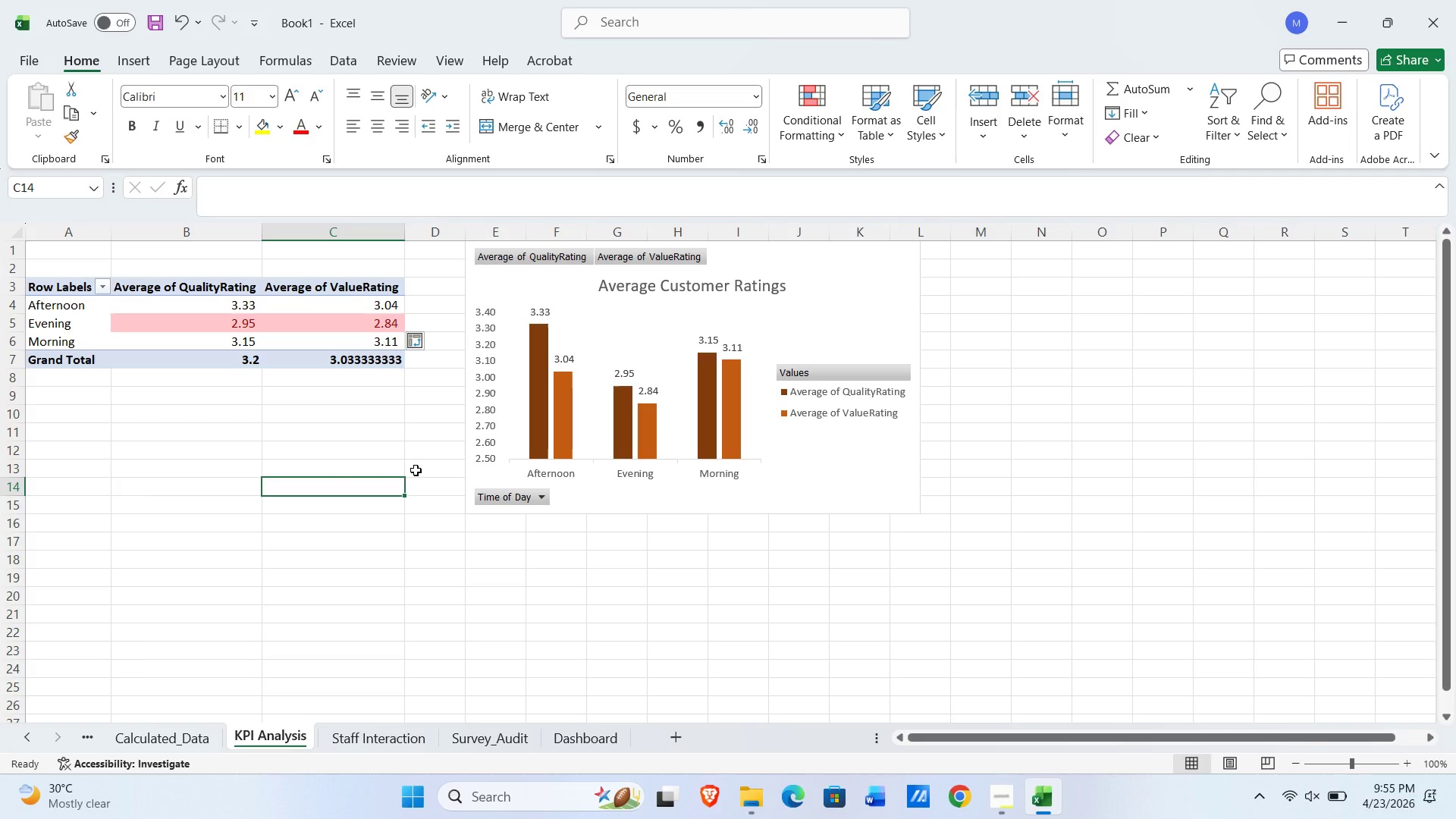 
wait(50.44)
 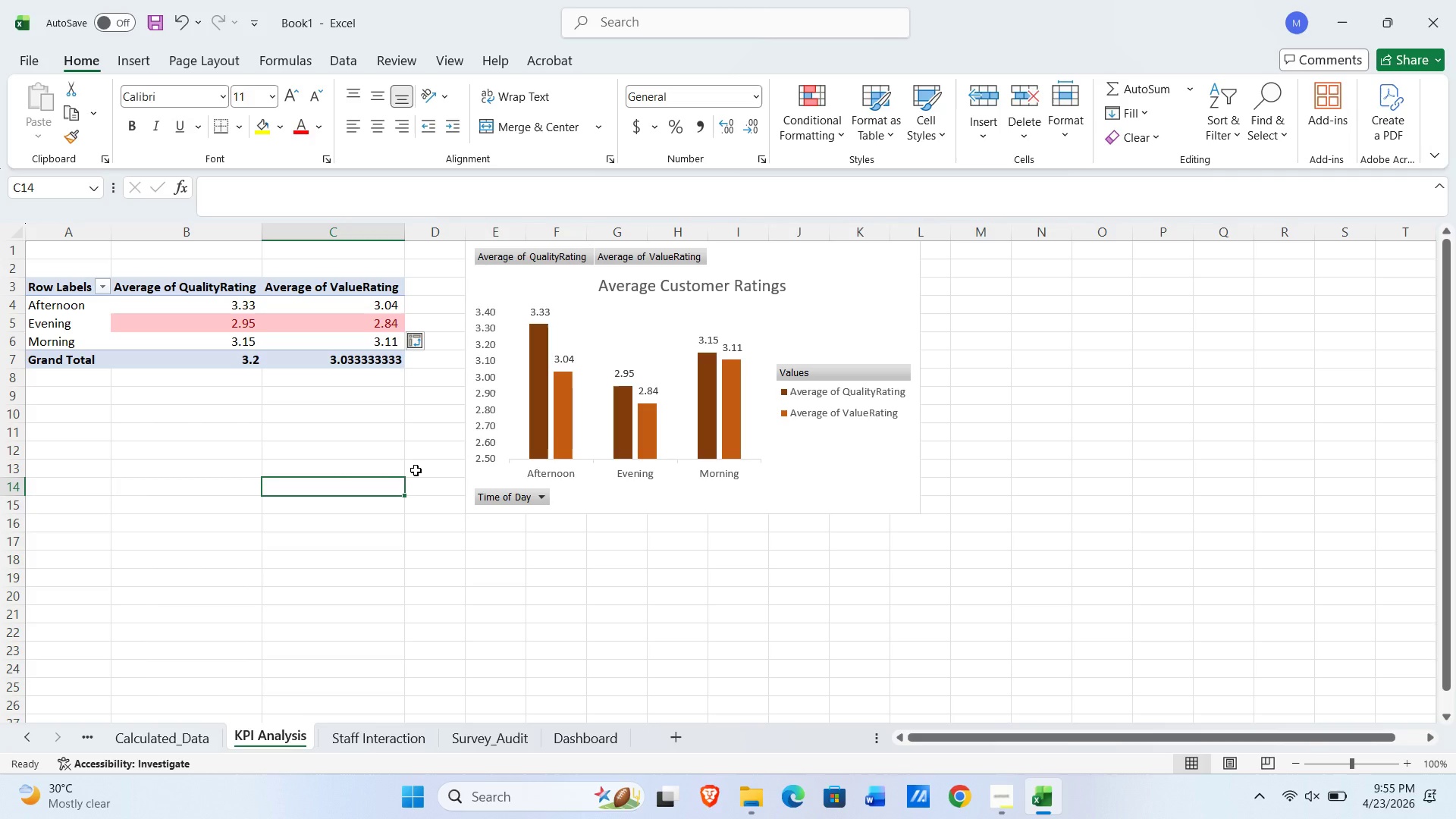 
left_click([359, 360])
 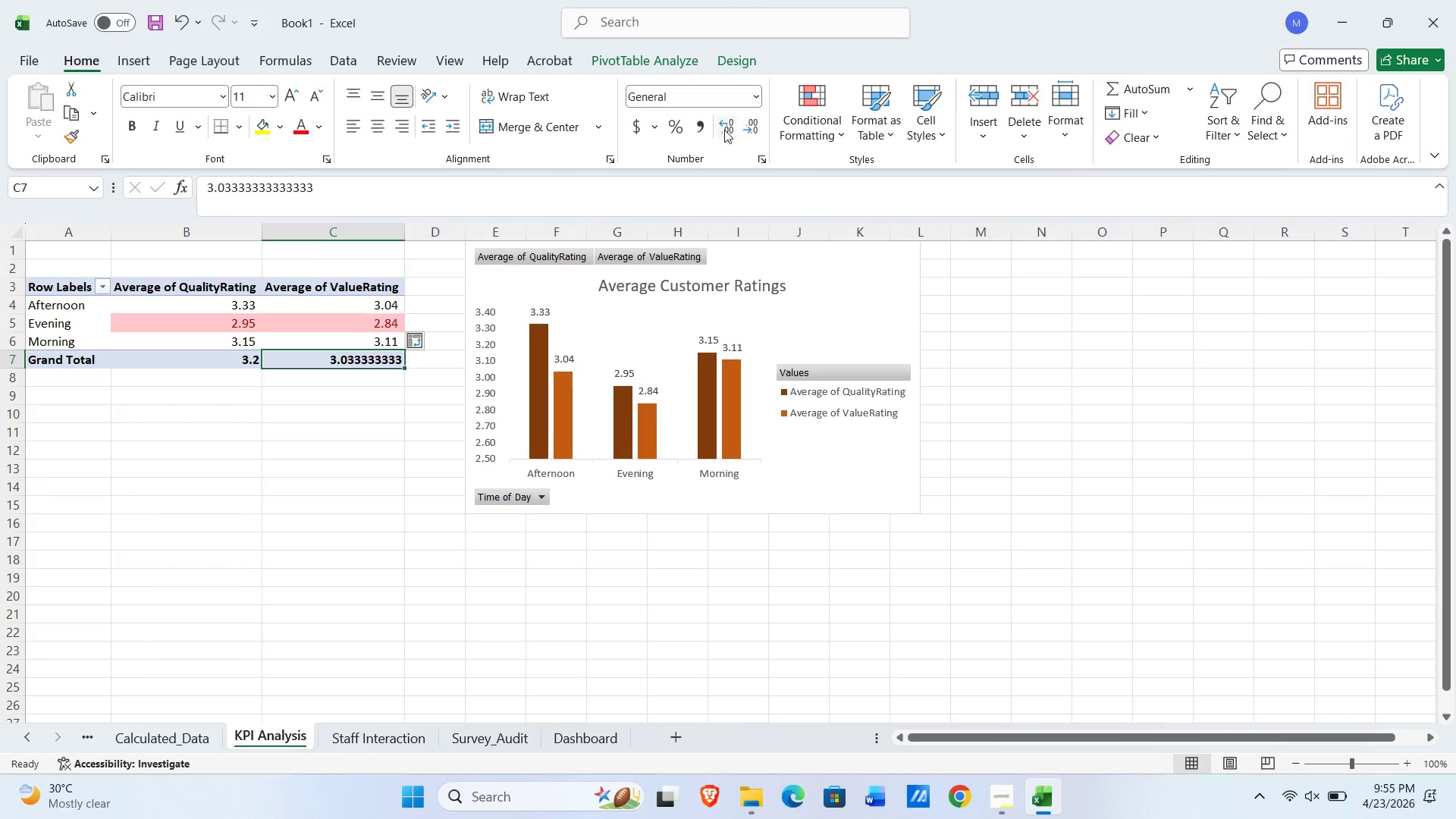 
left_click([700, 129])
 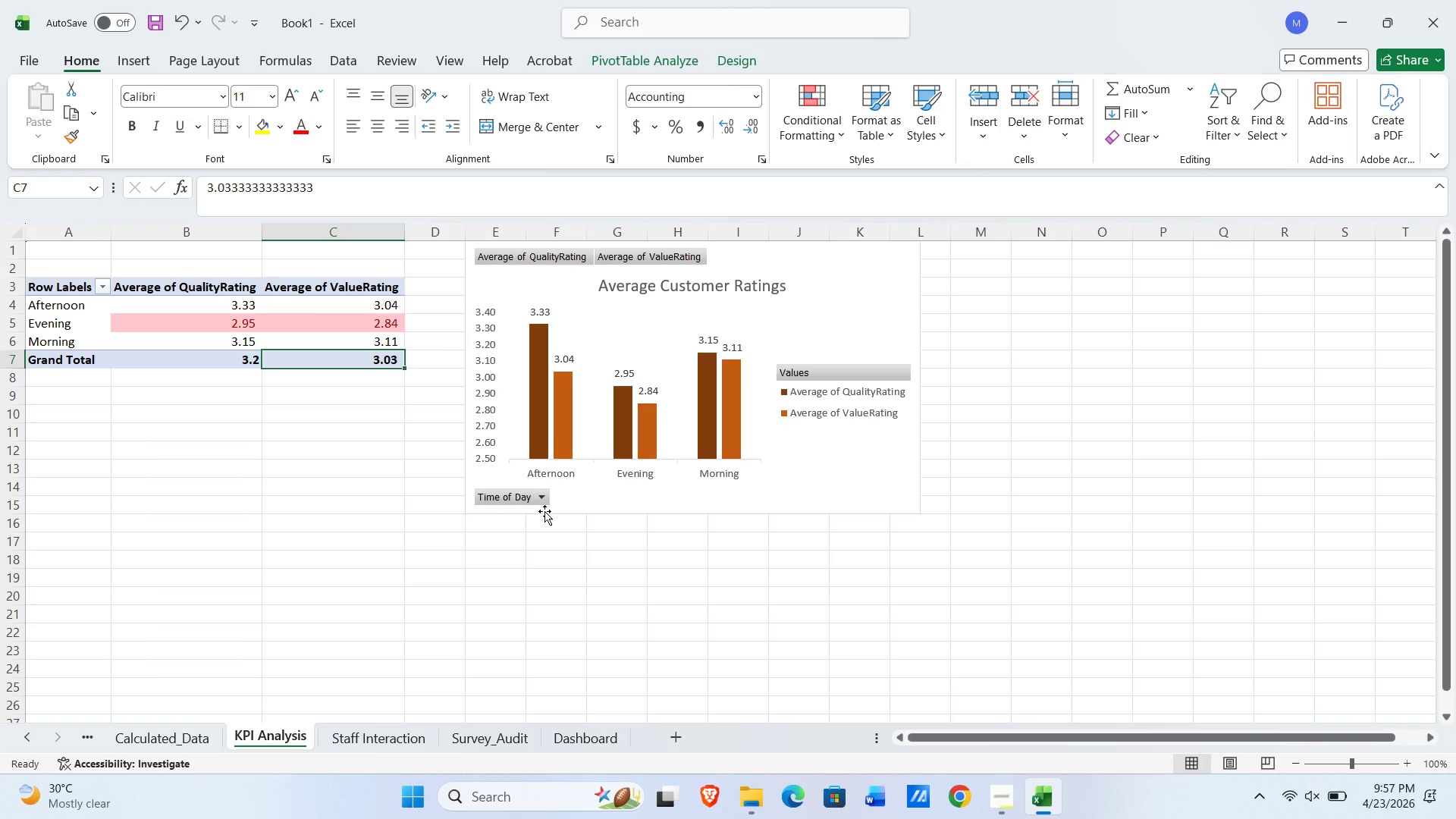 
wait(117.62)
 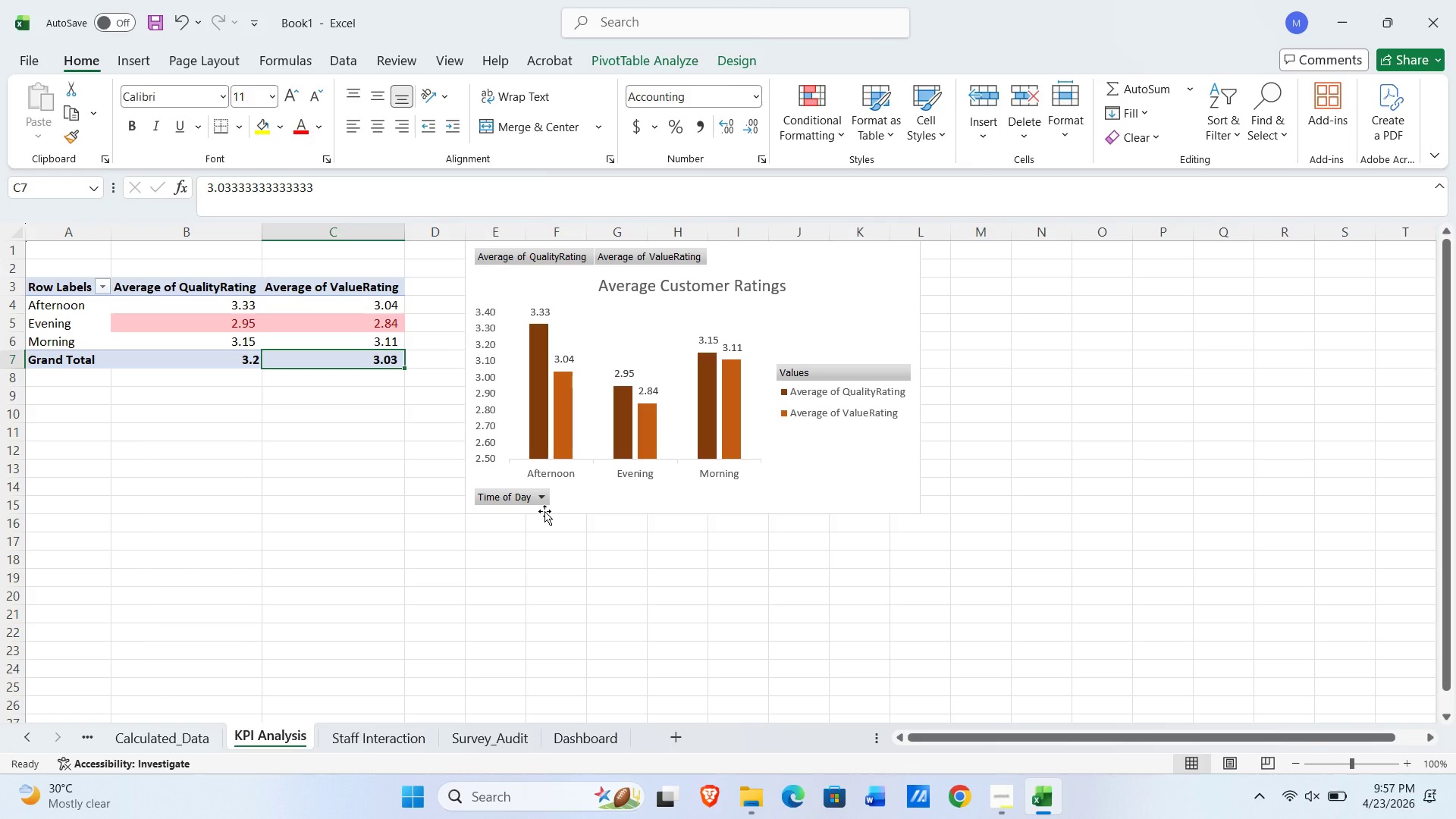 
key(Control+C)
 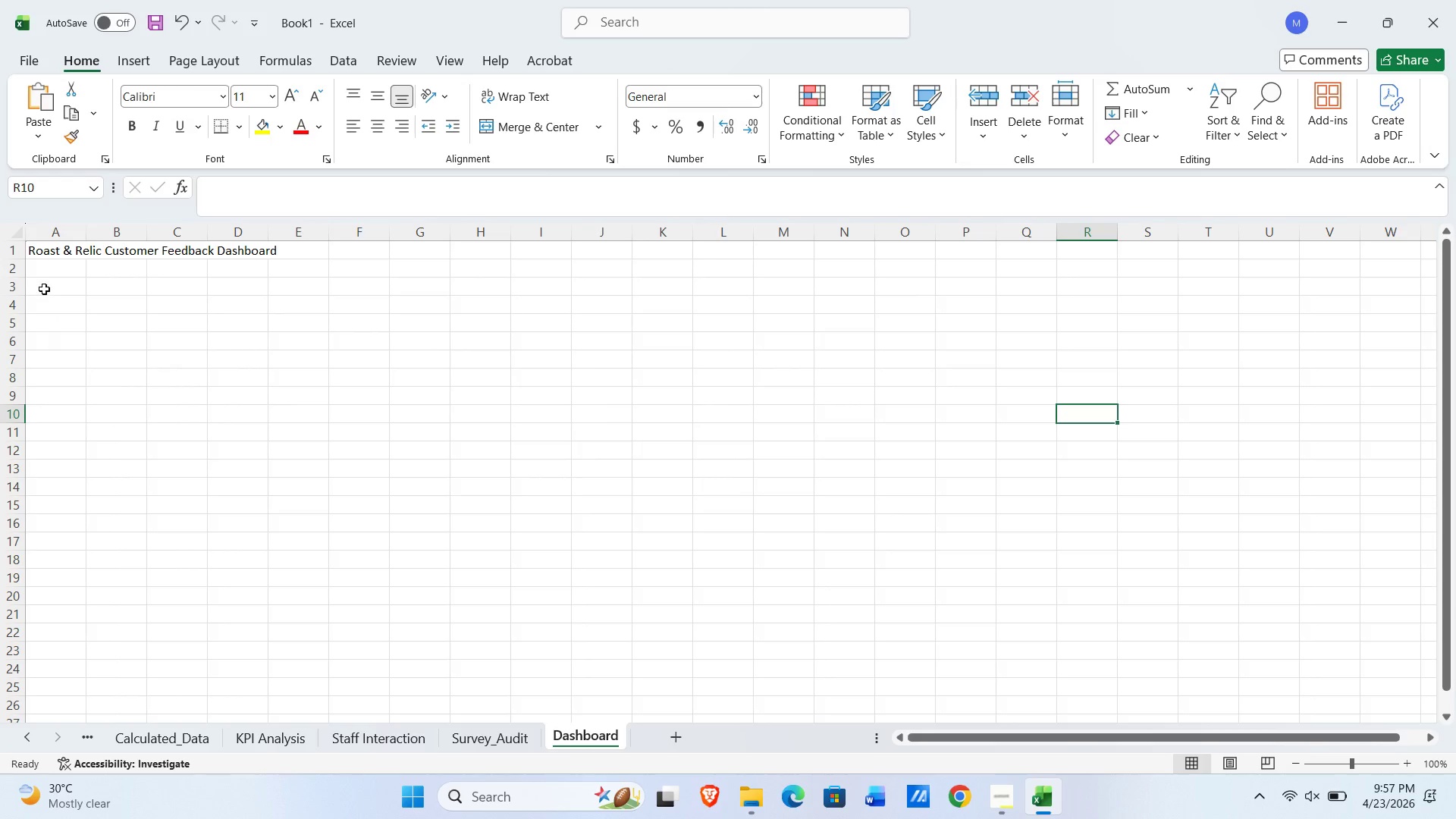 
left_click([49, 305])
 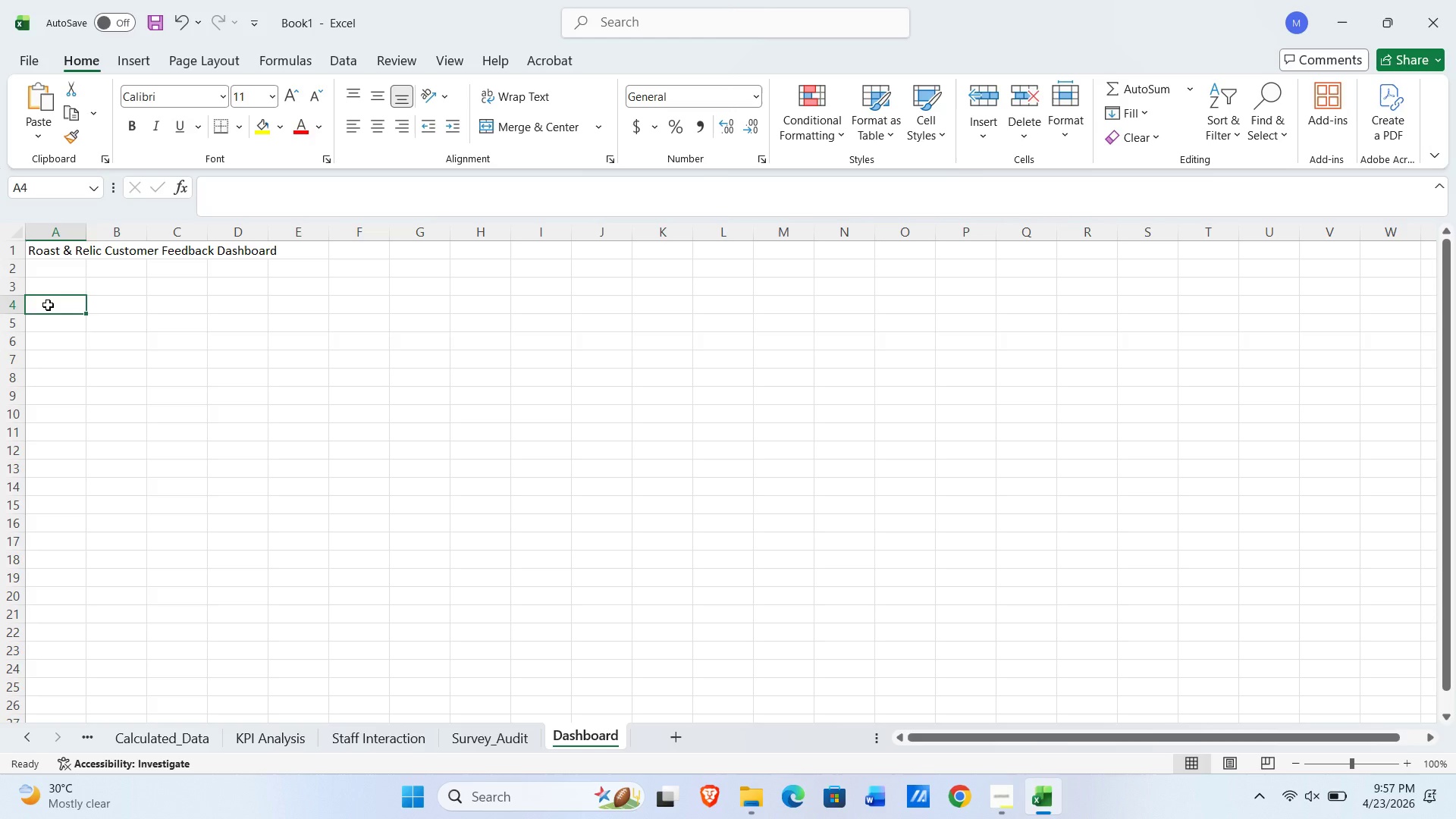 
key(Control+V)
 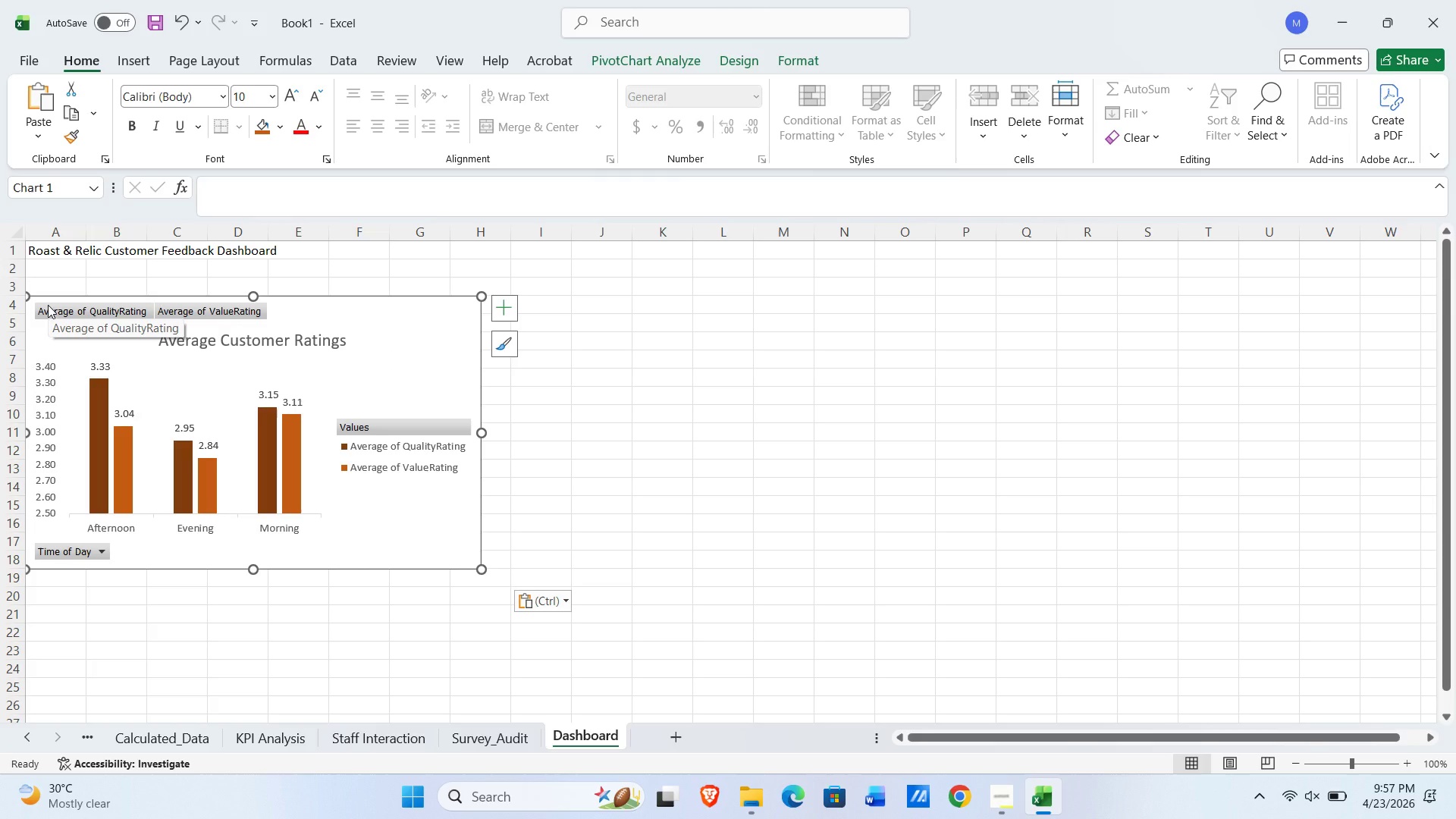 
wait(8.39)
 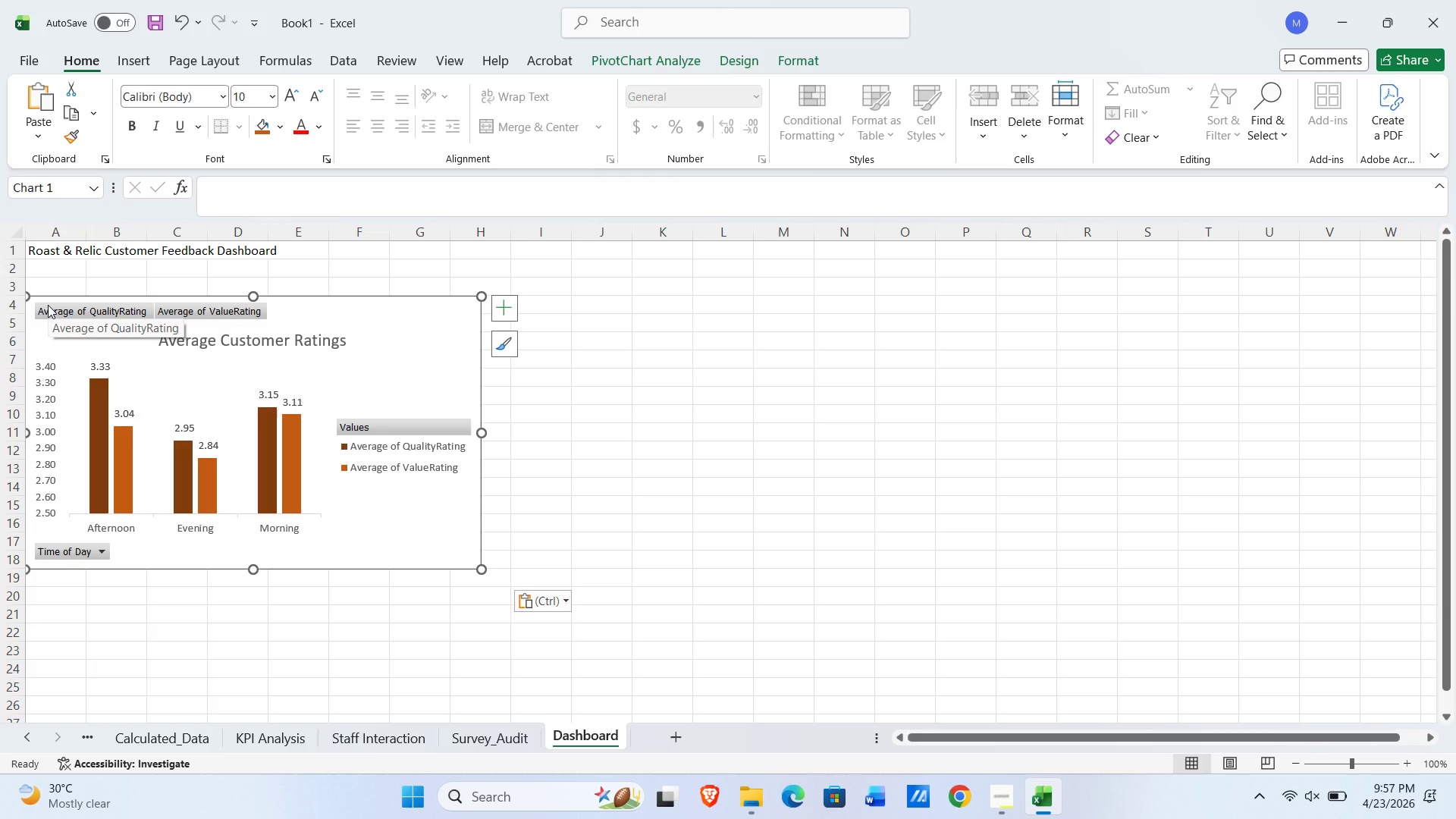 
left_click([36, 591])
 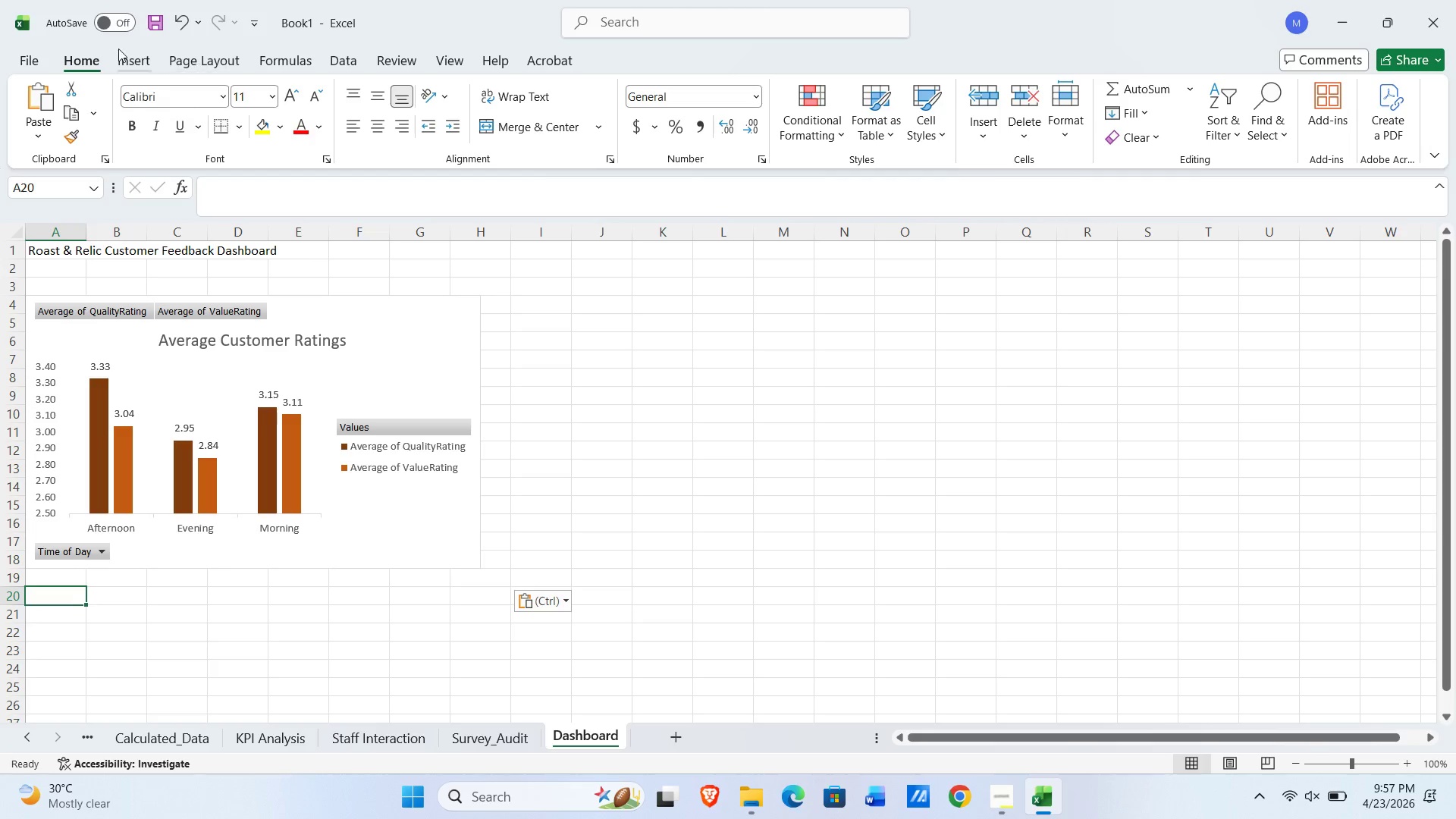 
left_click([127, 58])
 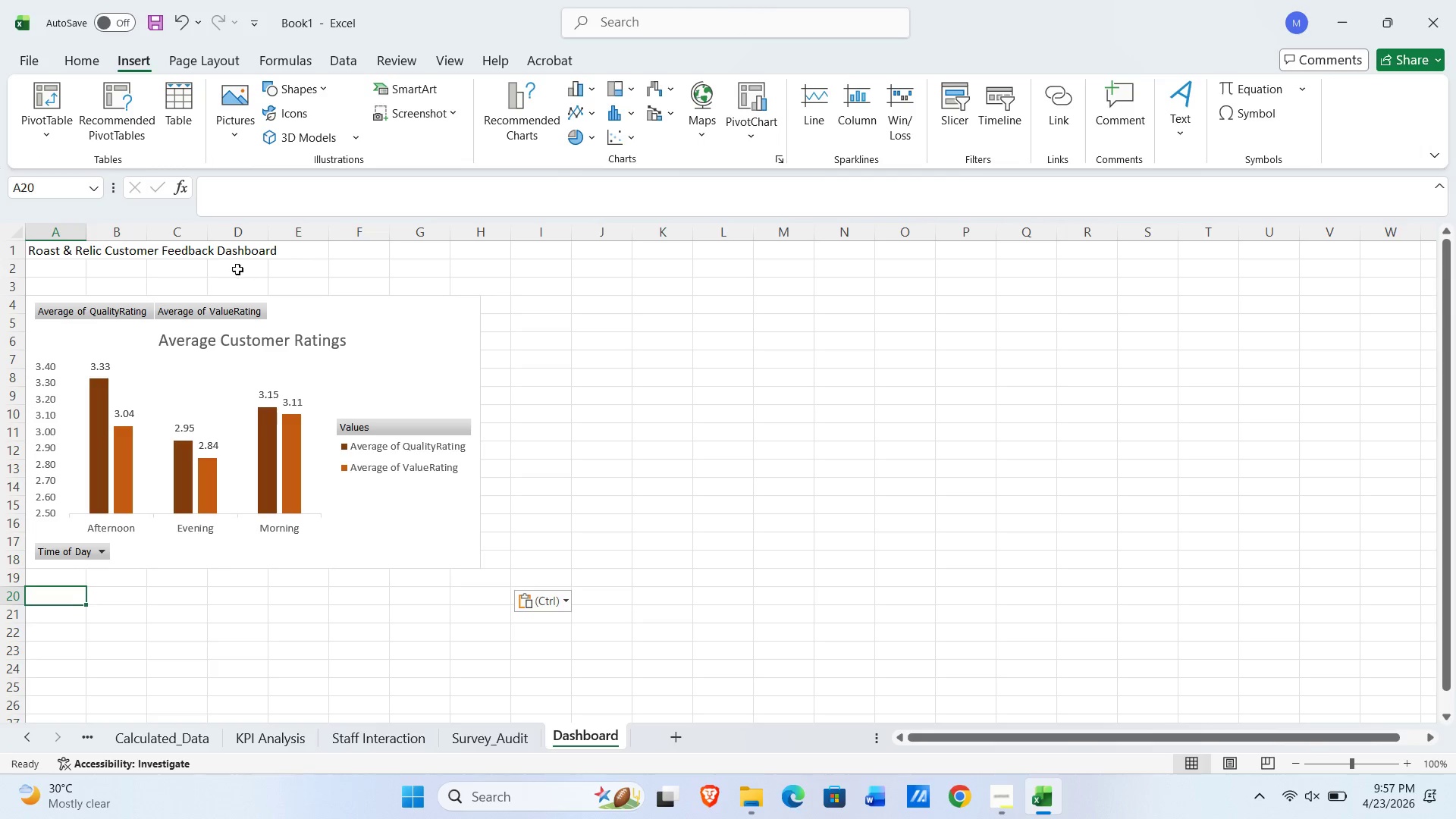 
wait(7.12)
 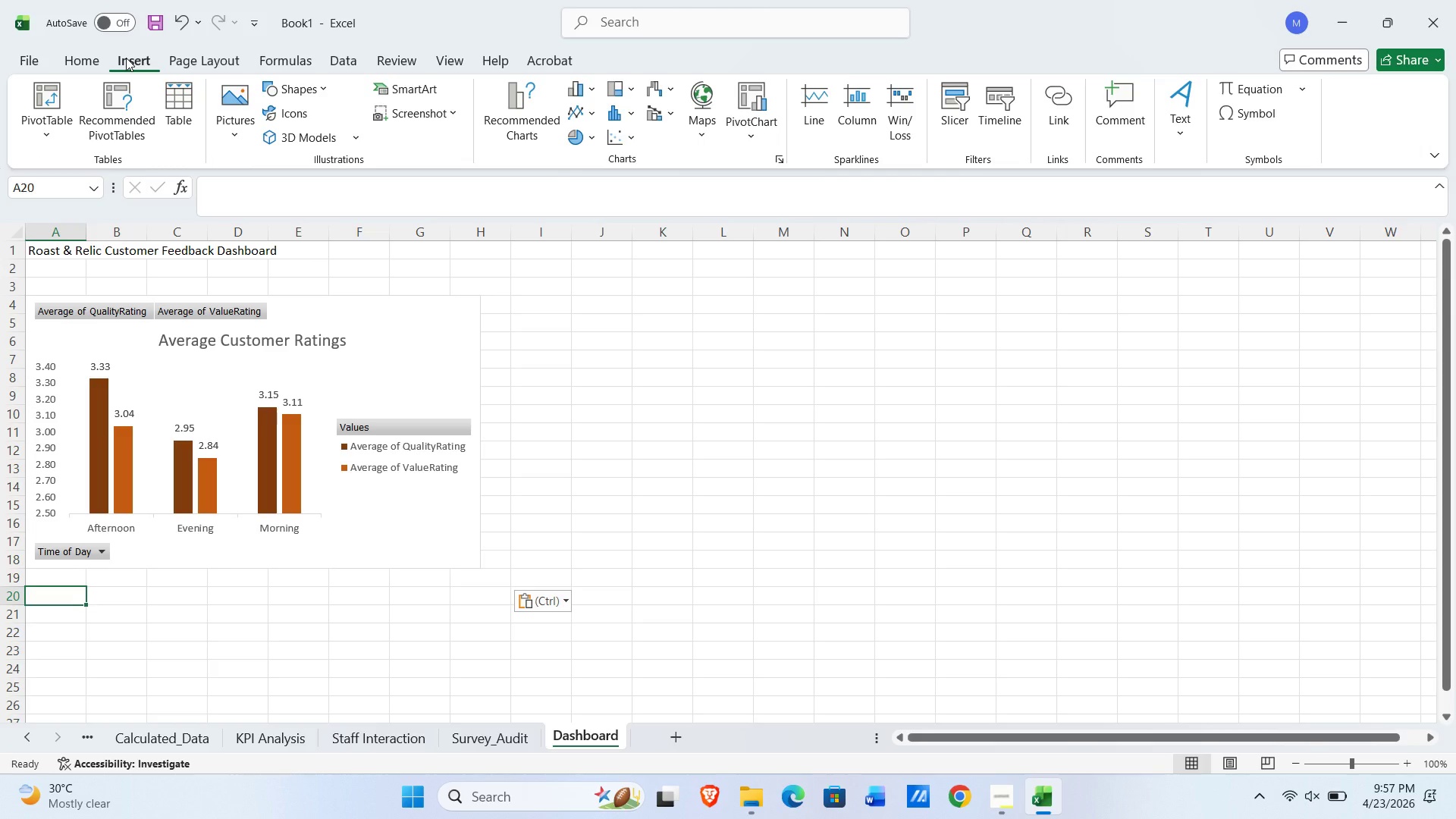 
mouse_move([290, 124])
 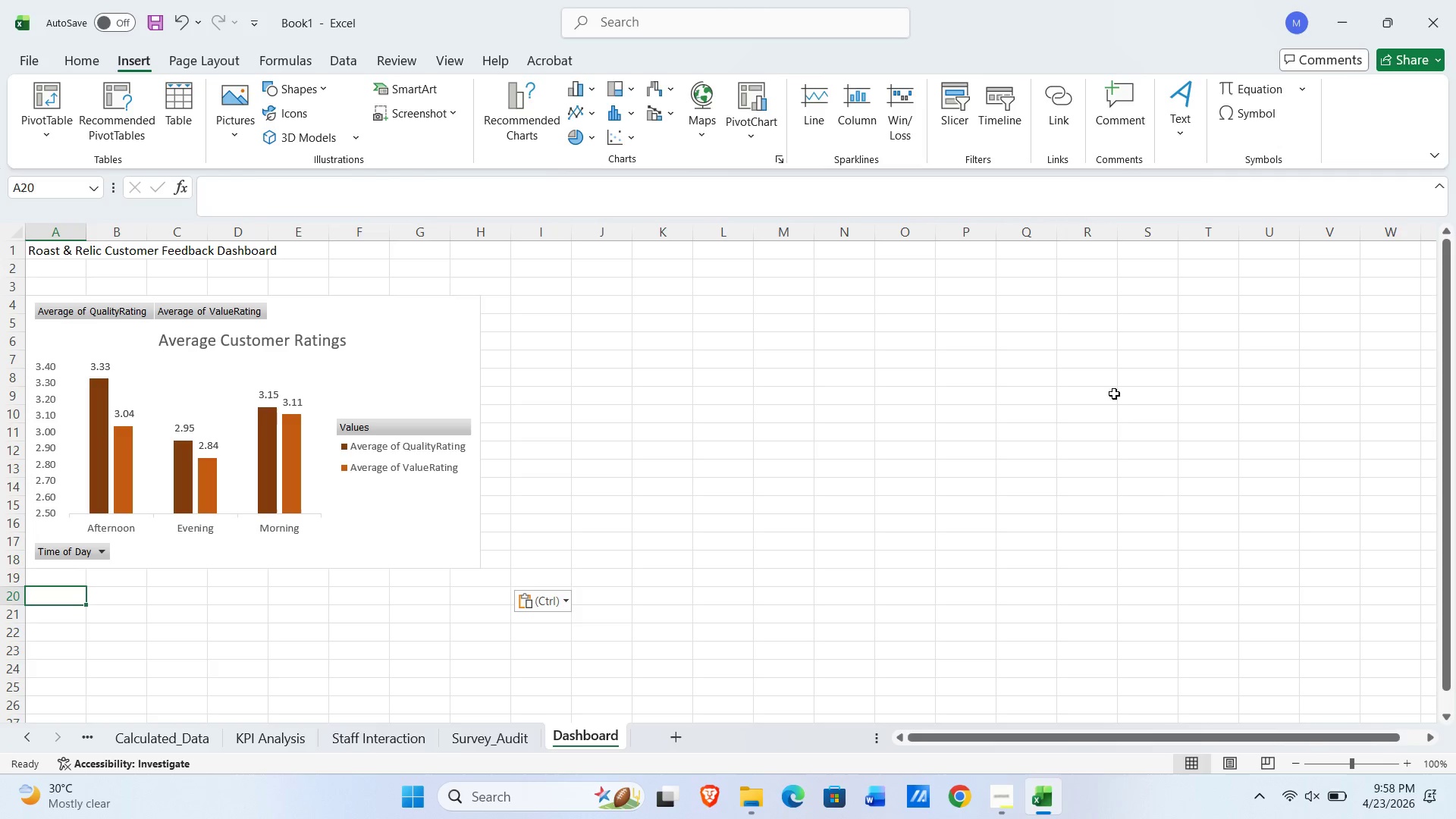 
wait(8.13)
 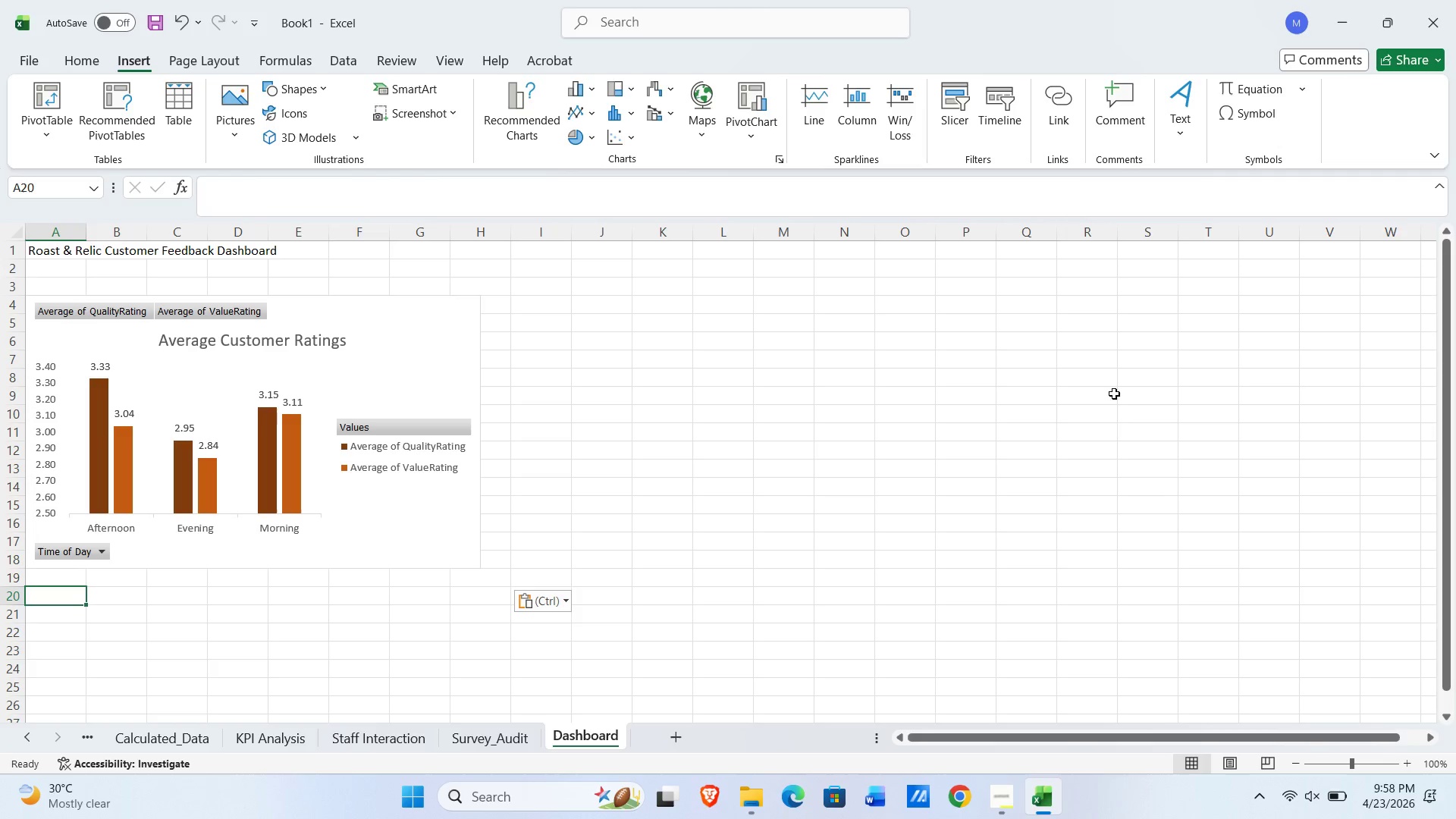 
left_click([1176, 201])
 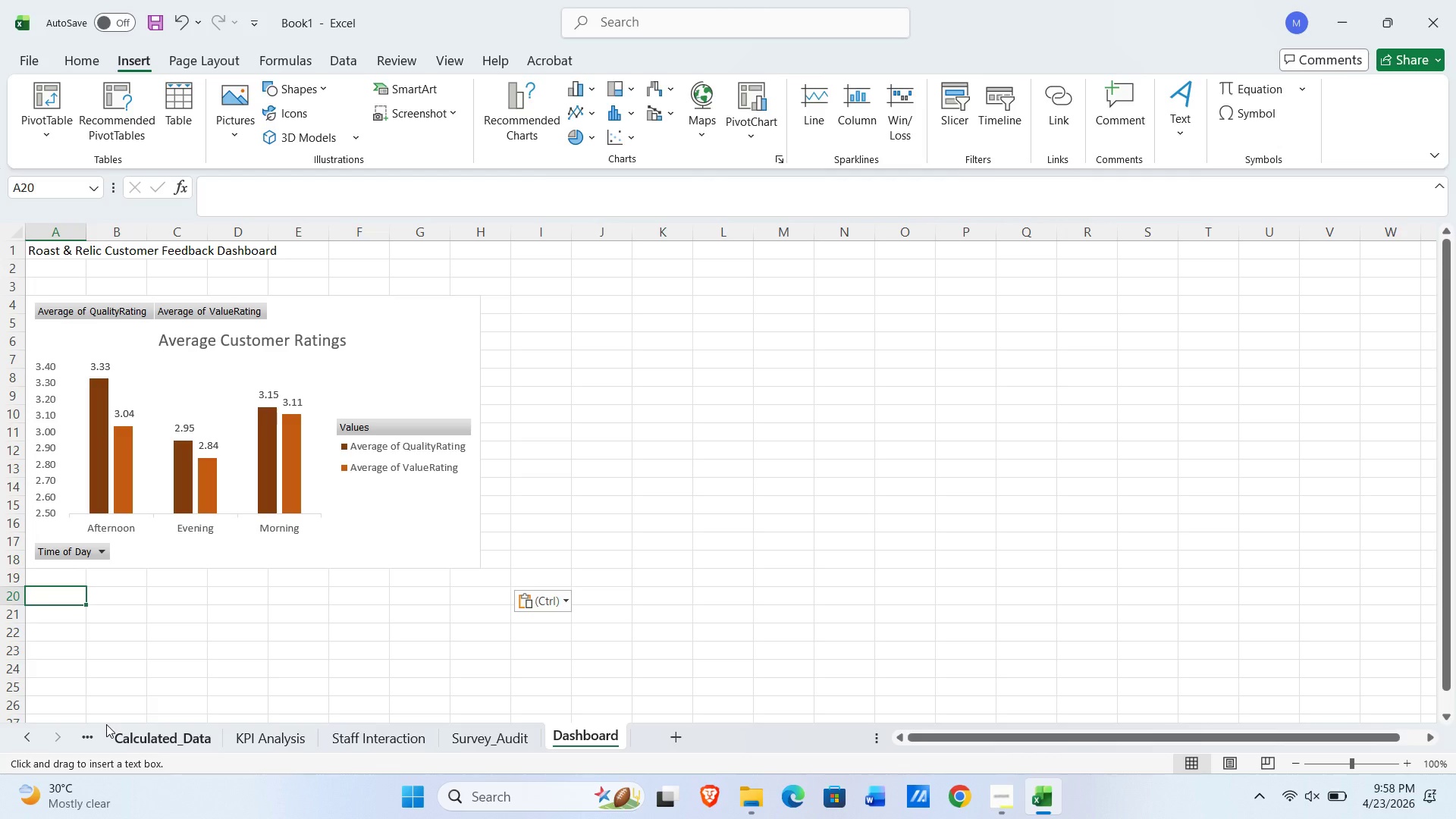 
wait(14.02)
 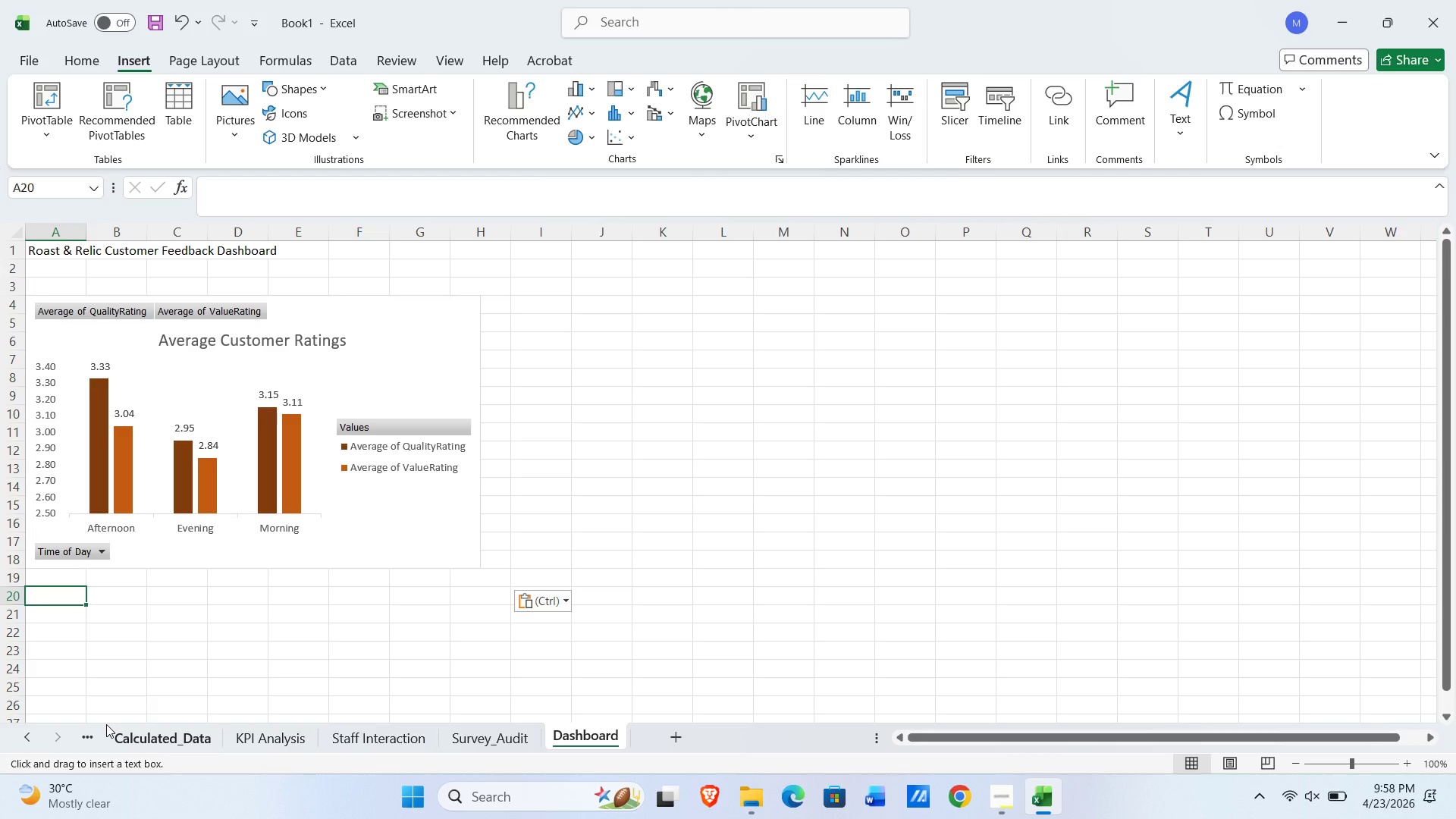 
left_click_drag(start_coordinate=[27, 586], to_coordinate=[481, 639])
 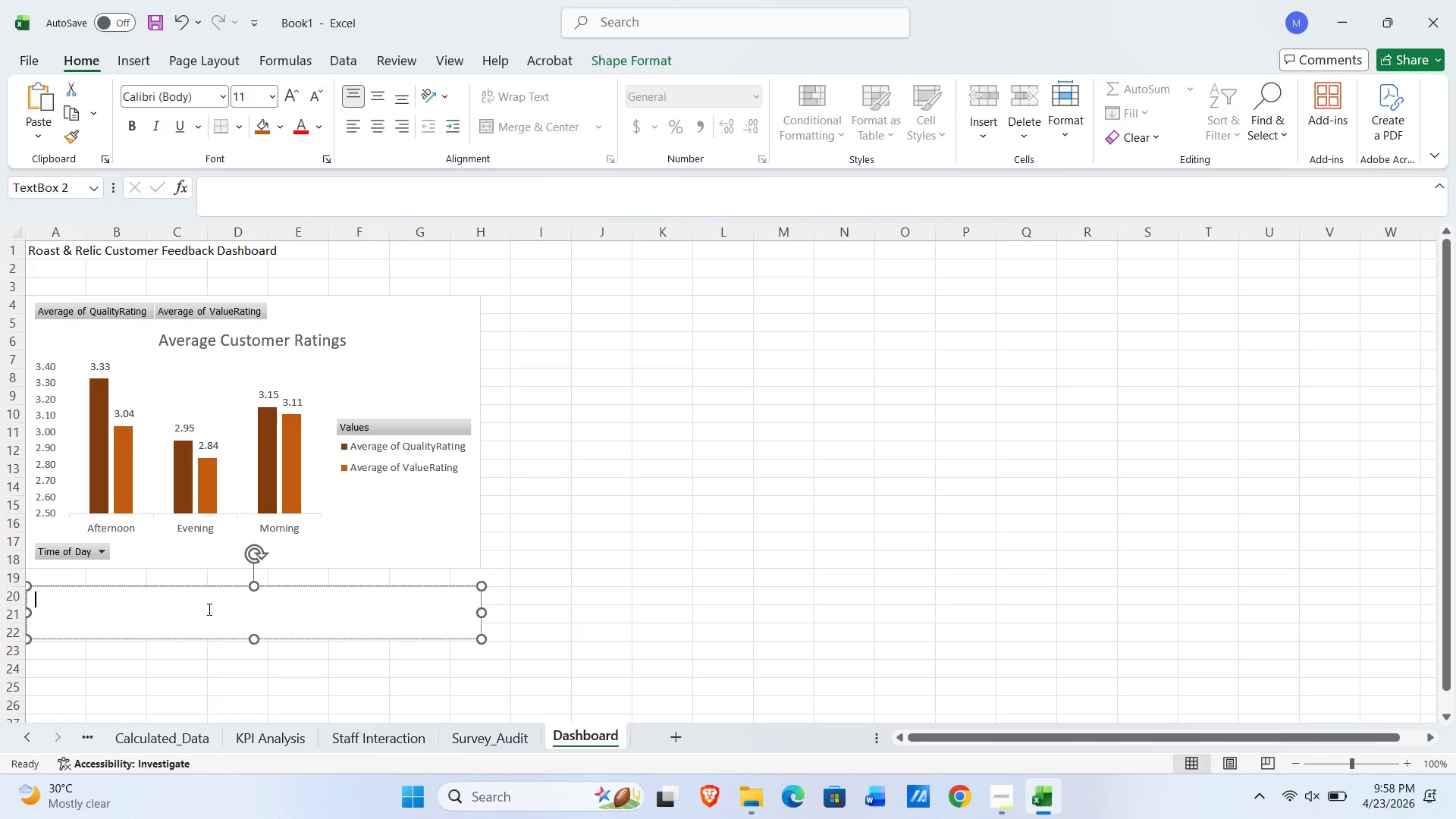 
wait(21.2)
 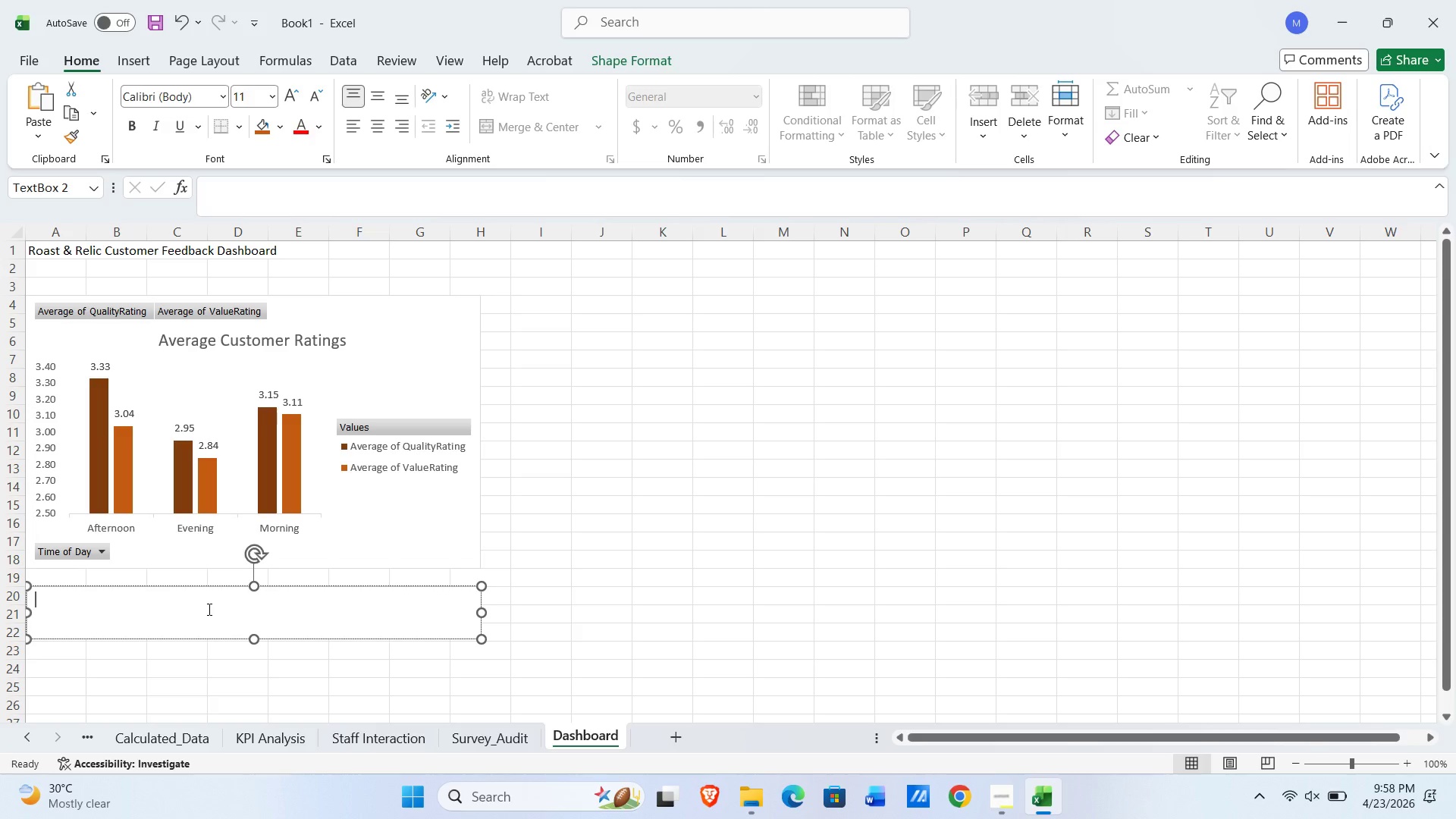 
type(Quality Rating)
key(Backspace)
key(Backspace)
key(Backspace)
key(Backspace)
key(Backspace)
key(Backspace)
type(ratings are higher than value ratings, suggesting customer perceive pricing as slightly less favorable.)
 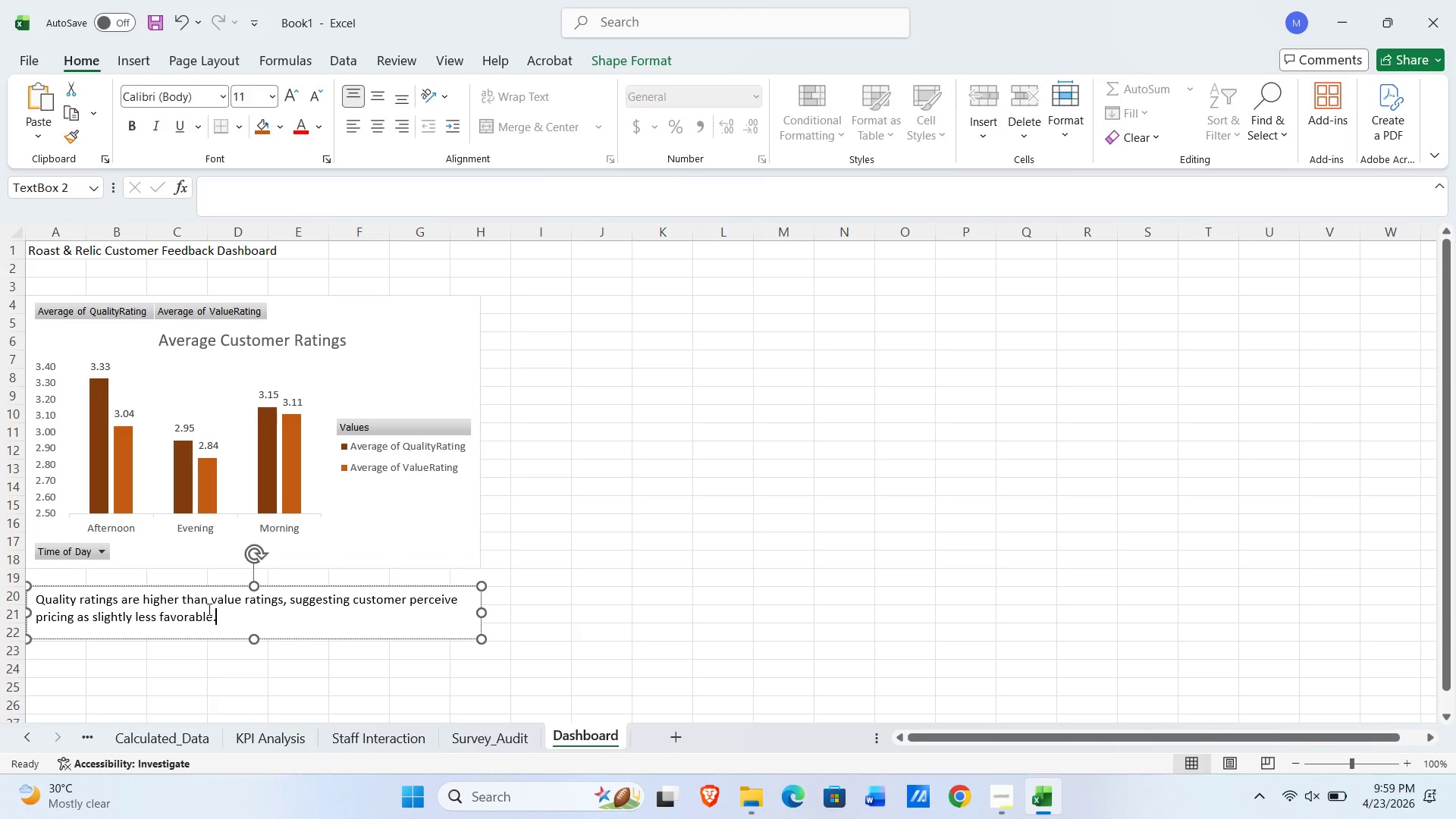 
wait(14.94)
 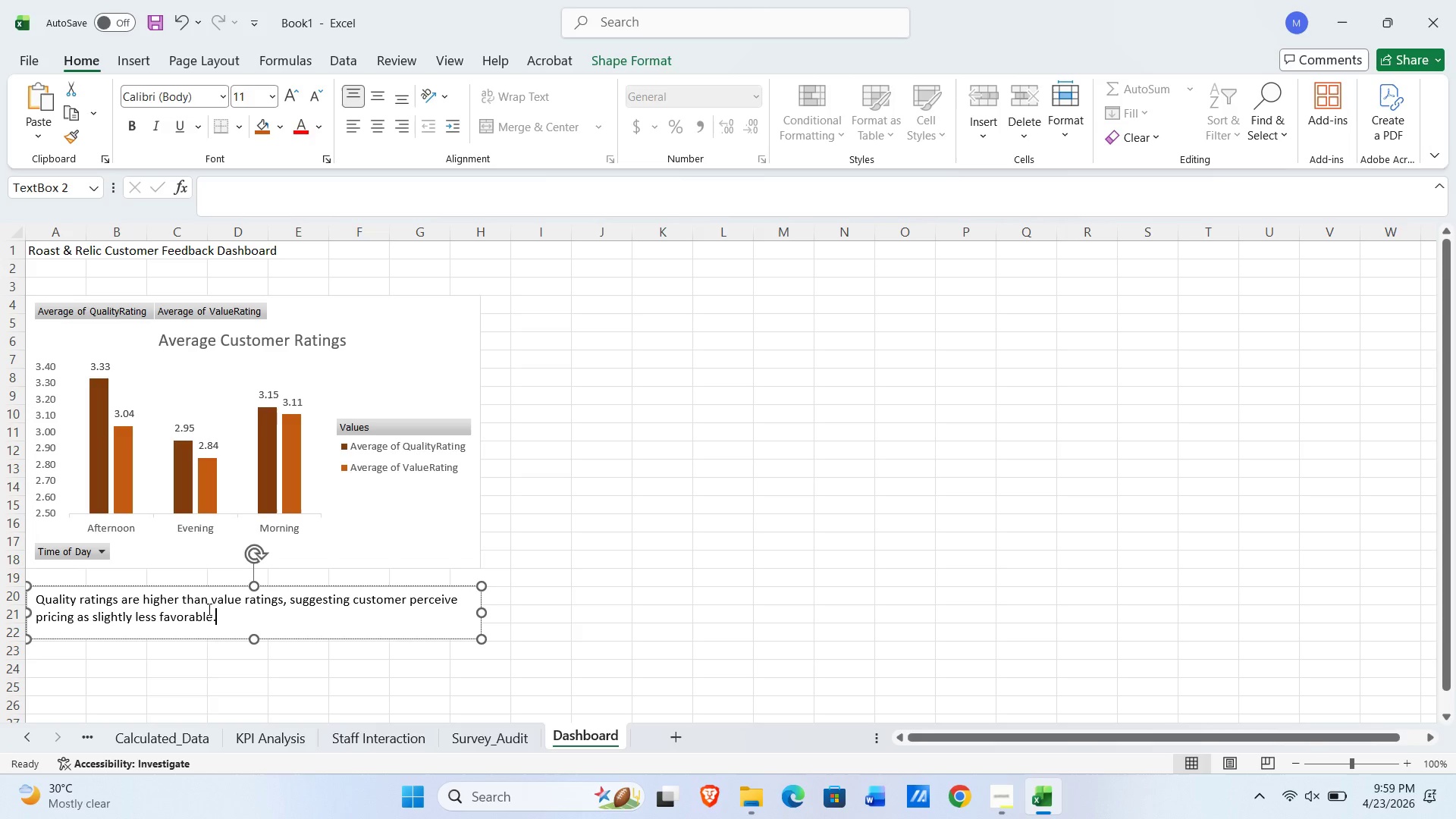 
key(Backspace)
key(Backspace)
key(Backspace)
key(Backspace)
key(Backspace)
key(Backspace)
key(Backspace)
key(Backspace)
key(Backspace)
key(Backspace)
key(Backspace)
key(Backspace)
key(Backspace)
key(Backspace)
key(Backspace)
key(Backspace)
key(Backspace)
key(Backspace)
key(Backspace)
type(indicating pricing percepto)
key(Backspace)
type(ion may need improvement.)
 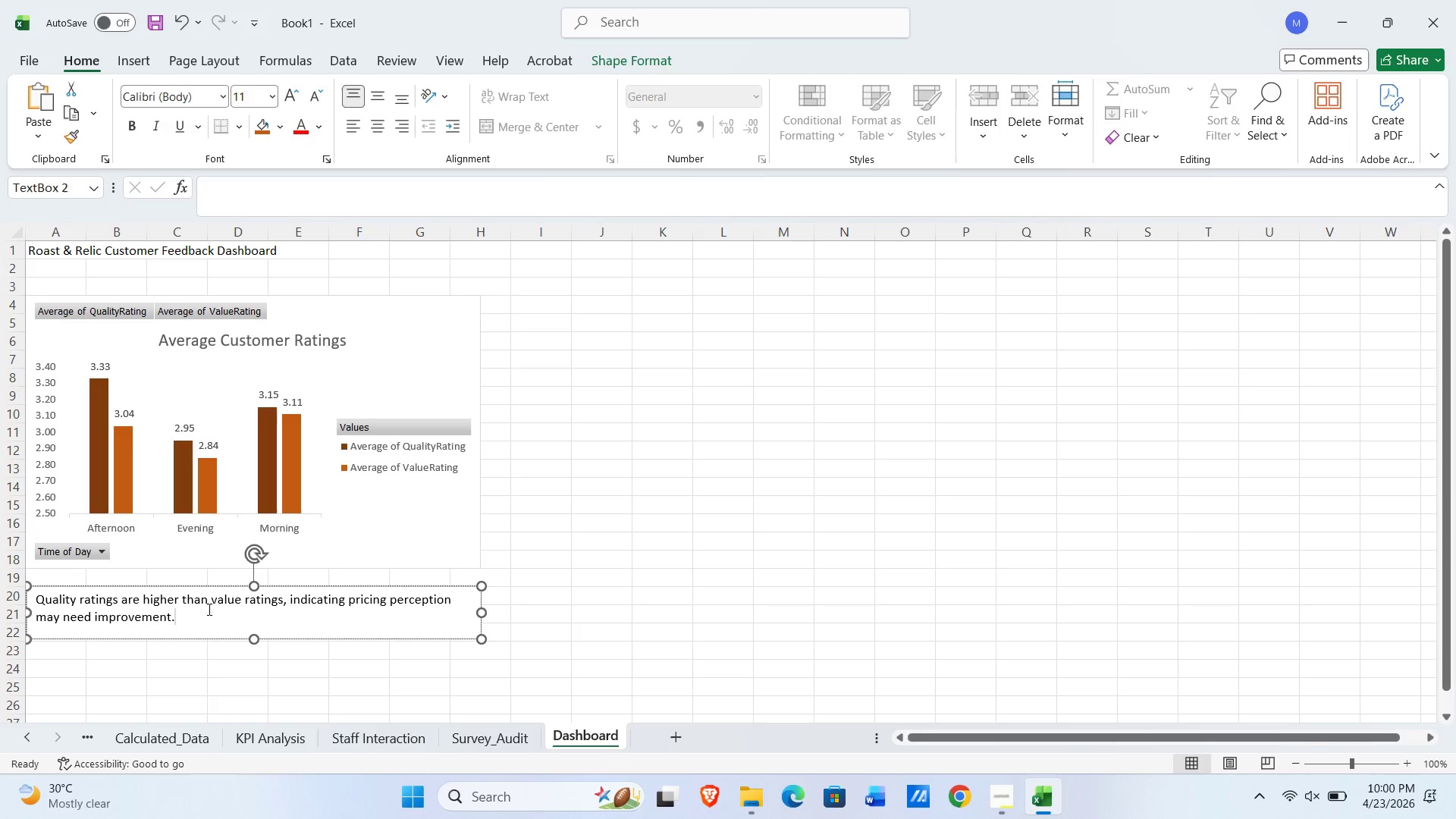 
wait(5.97)
 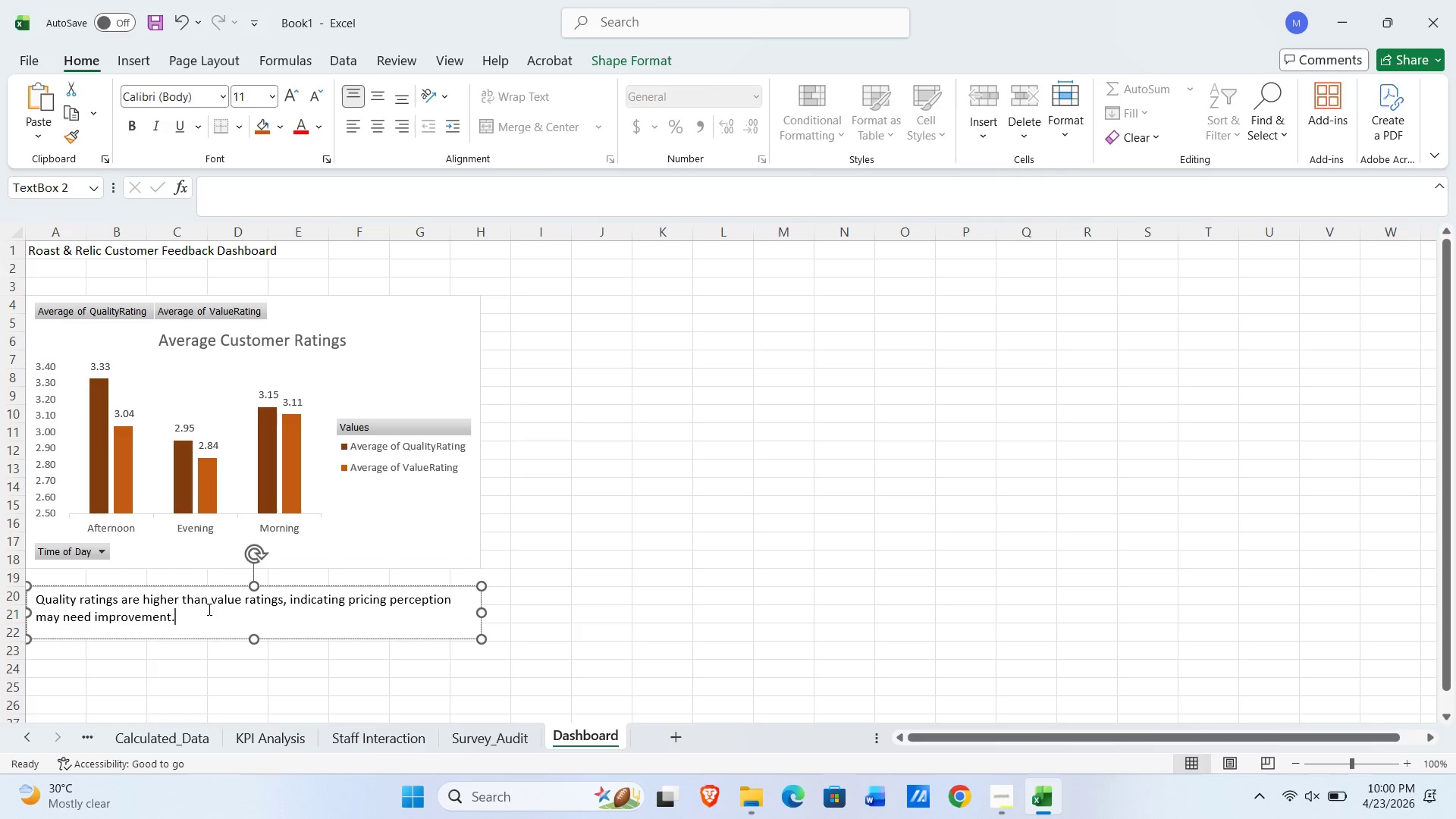 
key(Shift+ArrowUp)
 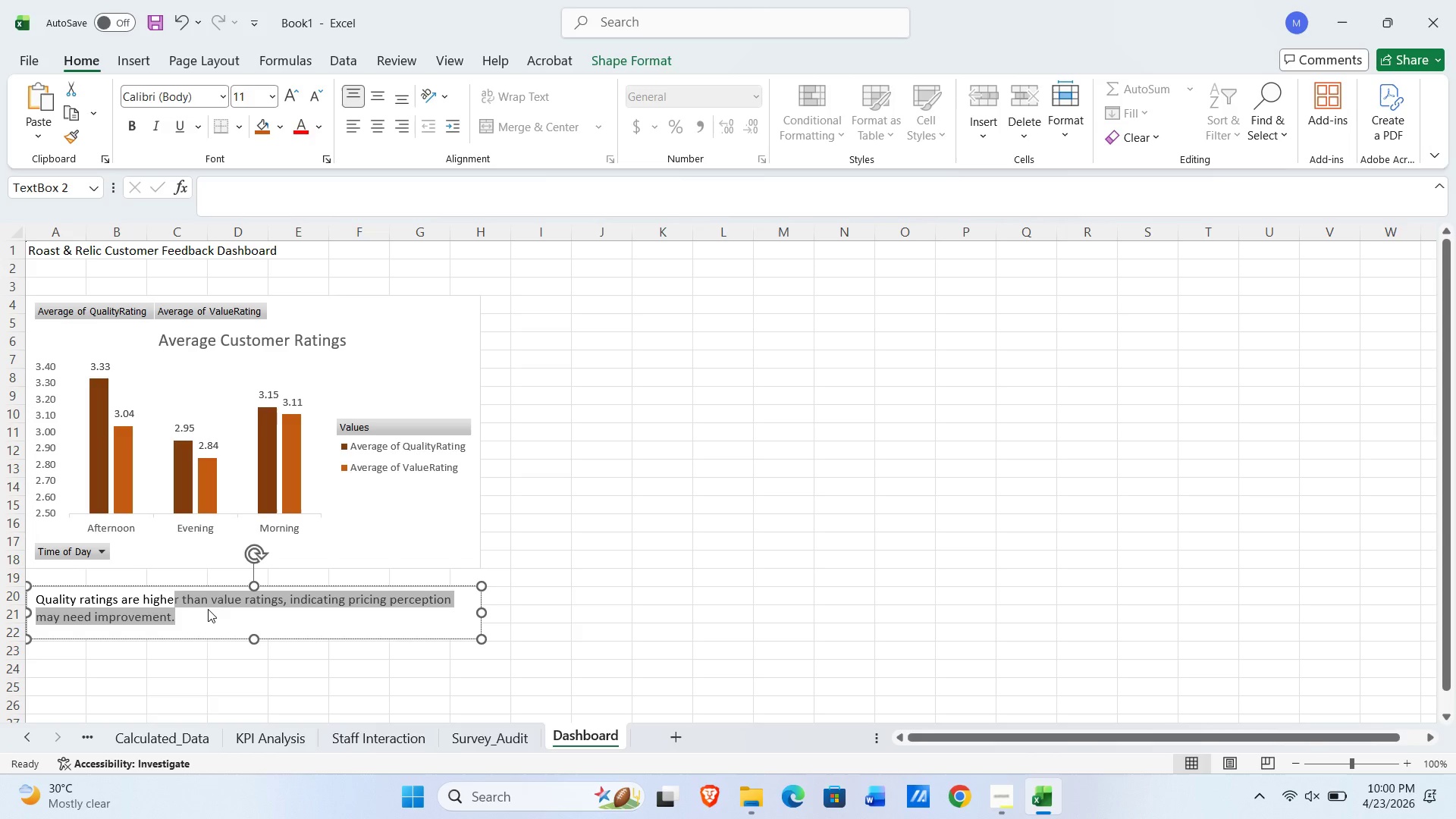 
hold_key(key=ArrowLeft, duration=0.31)
 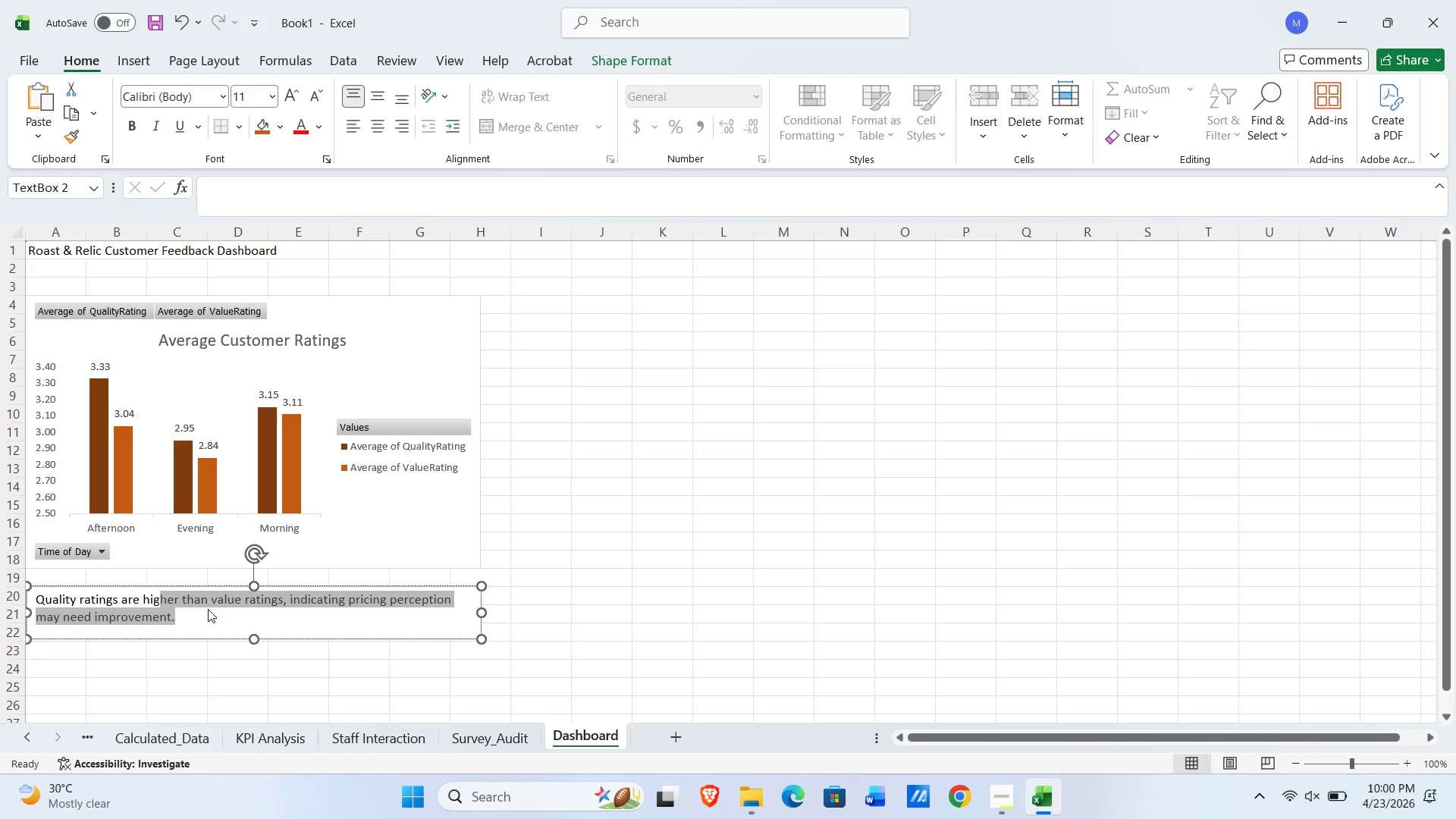 
hold_key(key=ArrowLeft, duration=0.89)
 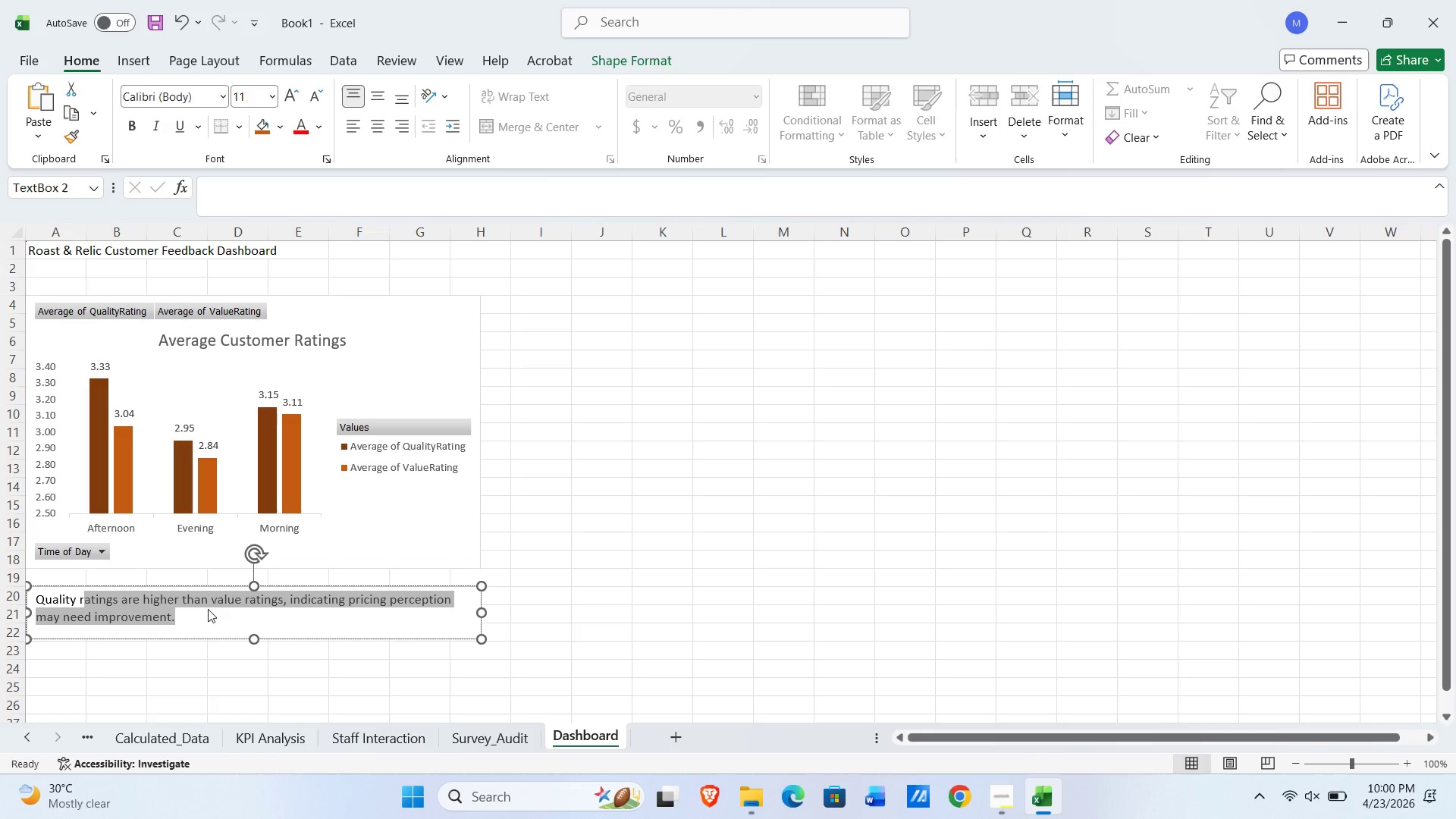 
hold_key(key=ArrowLeft, duration=0.33)
 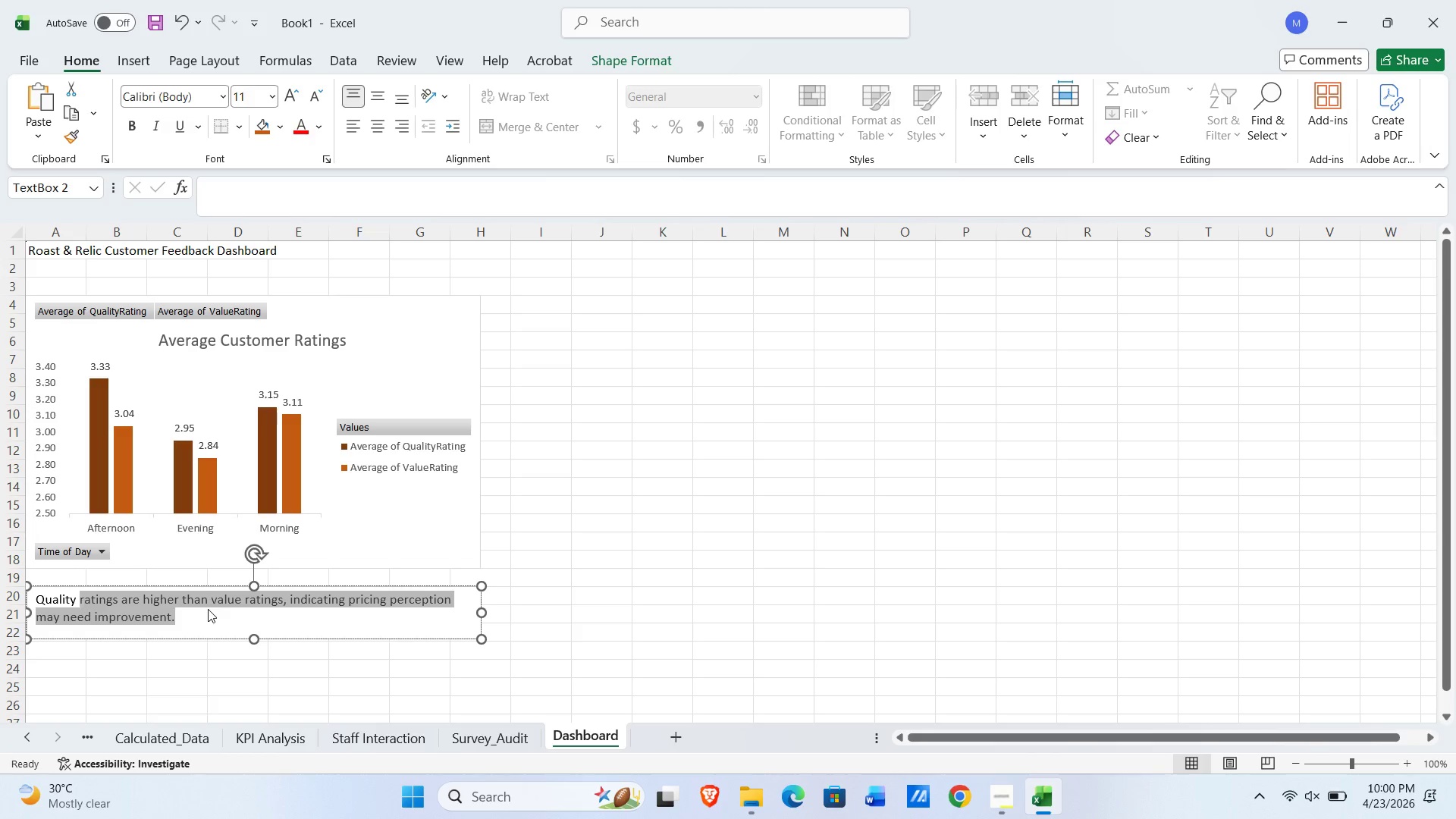 
key(Shift+ArrowLeft)
 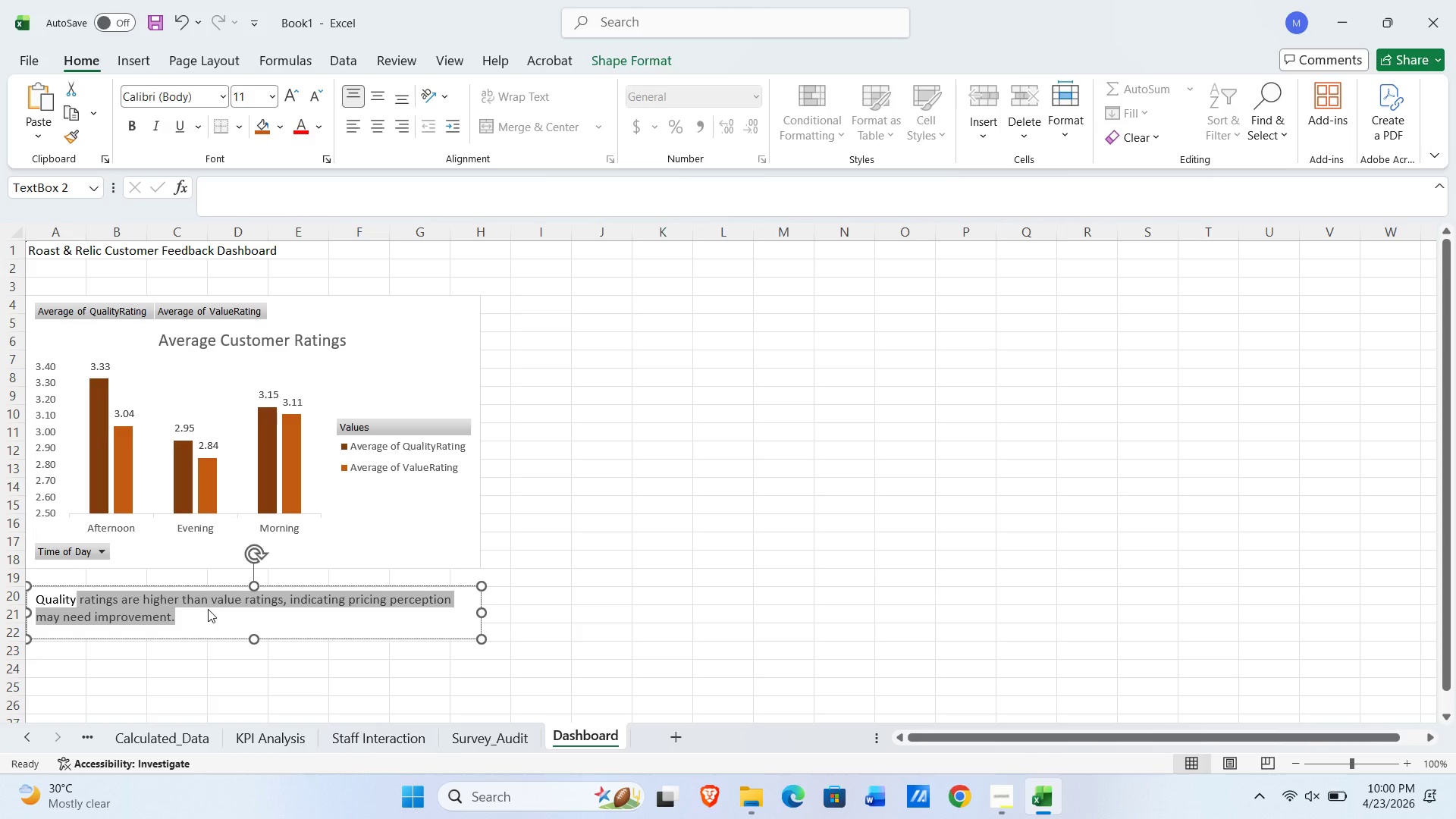 
key(Shift+ArrowLeft)
 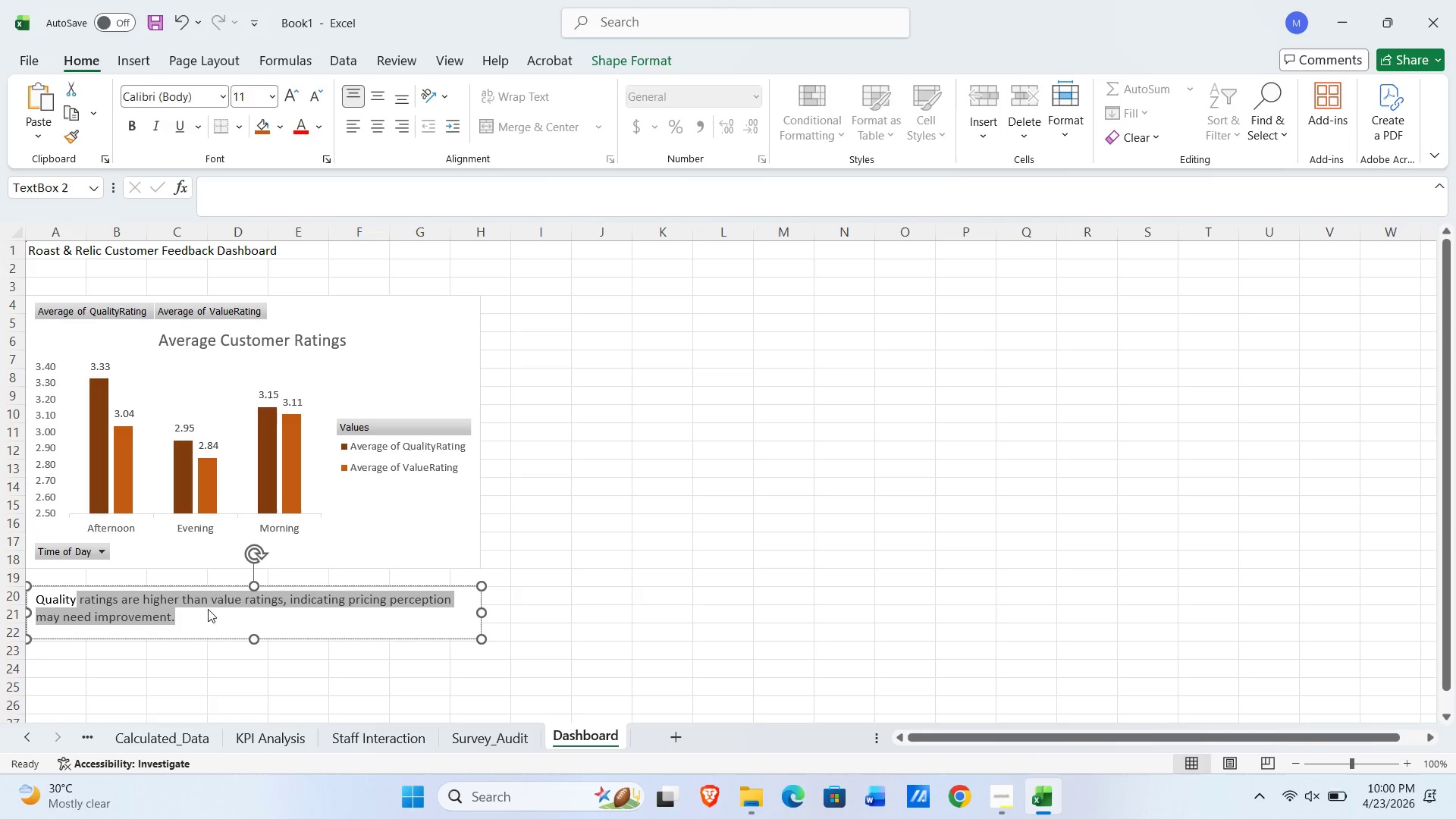 
key(Shift+ArrowLeft)
 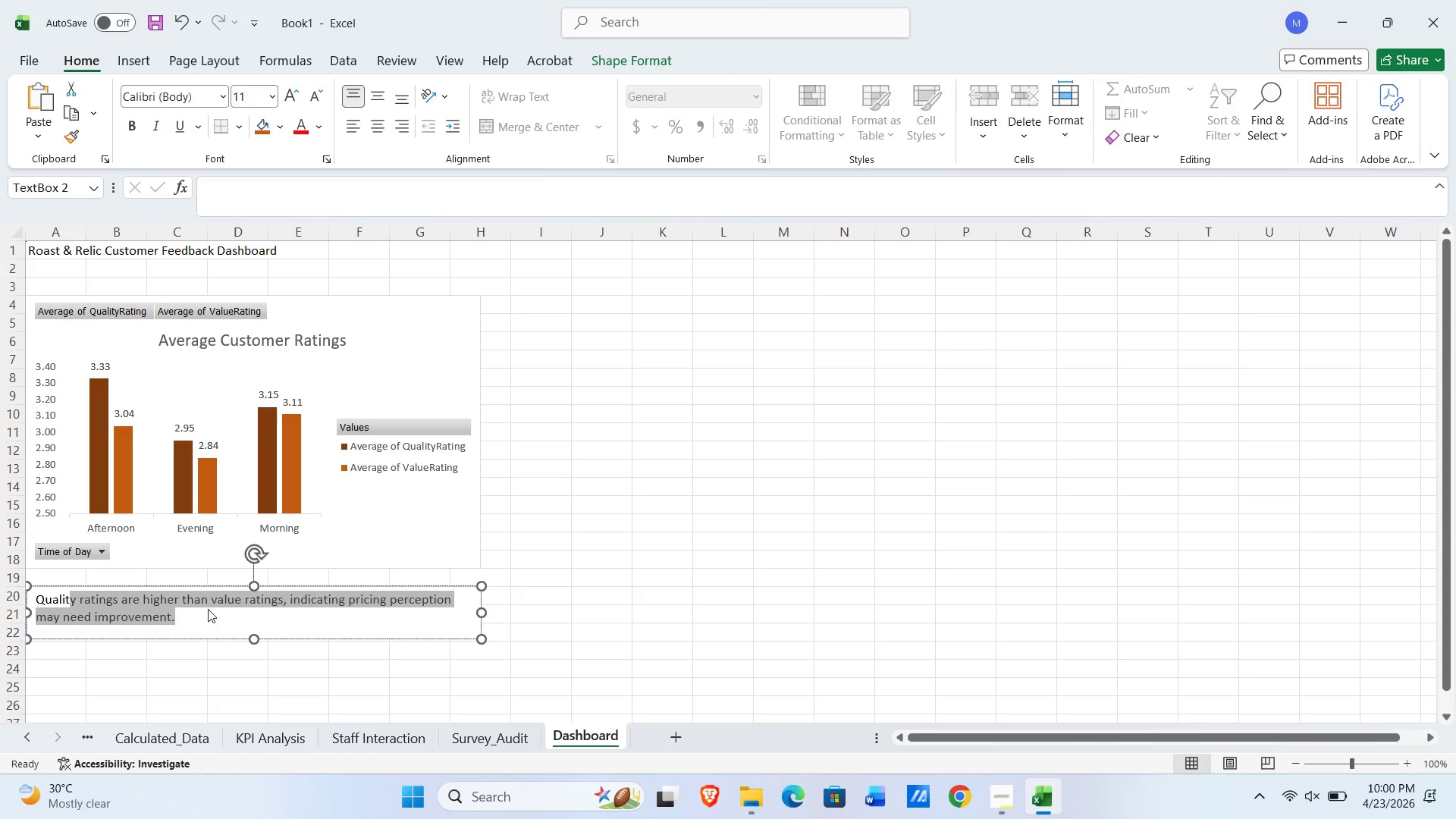 
key(Shift+ArrowLeft)
 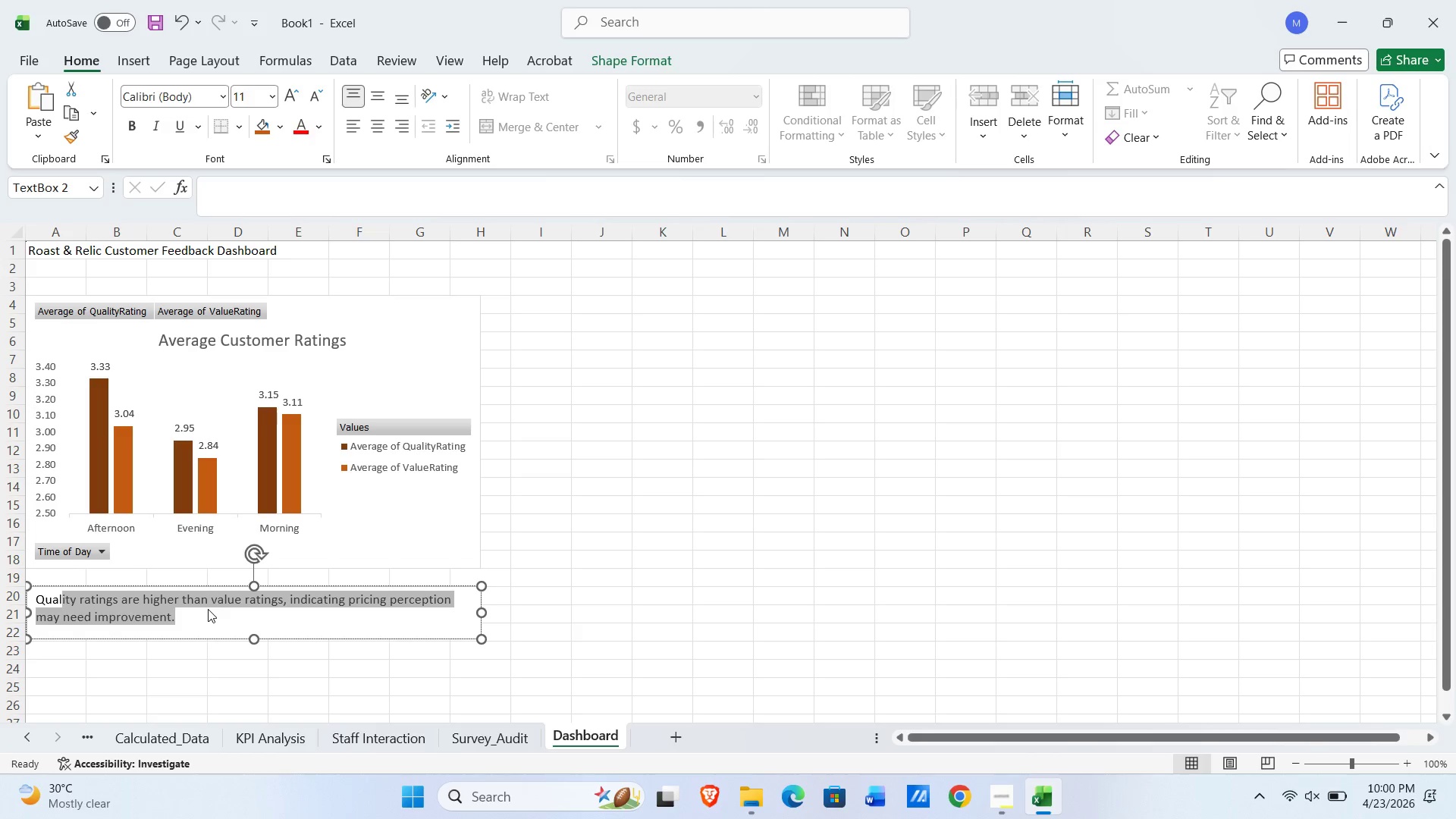 
key(Shift+ArrowLeft)
 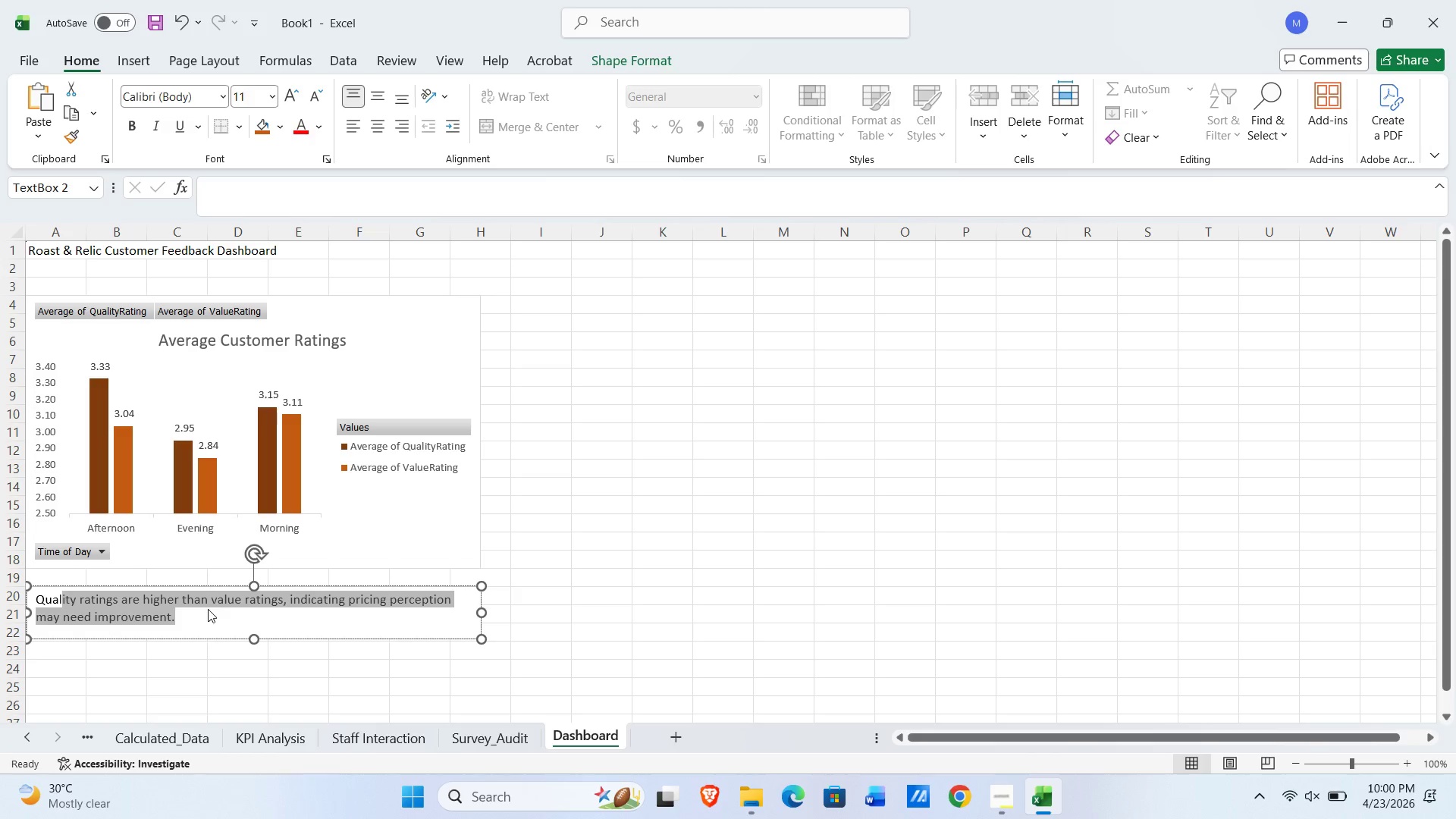 
key(Shift+ArrowLeft)
 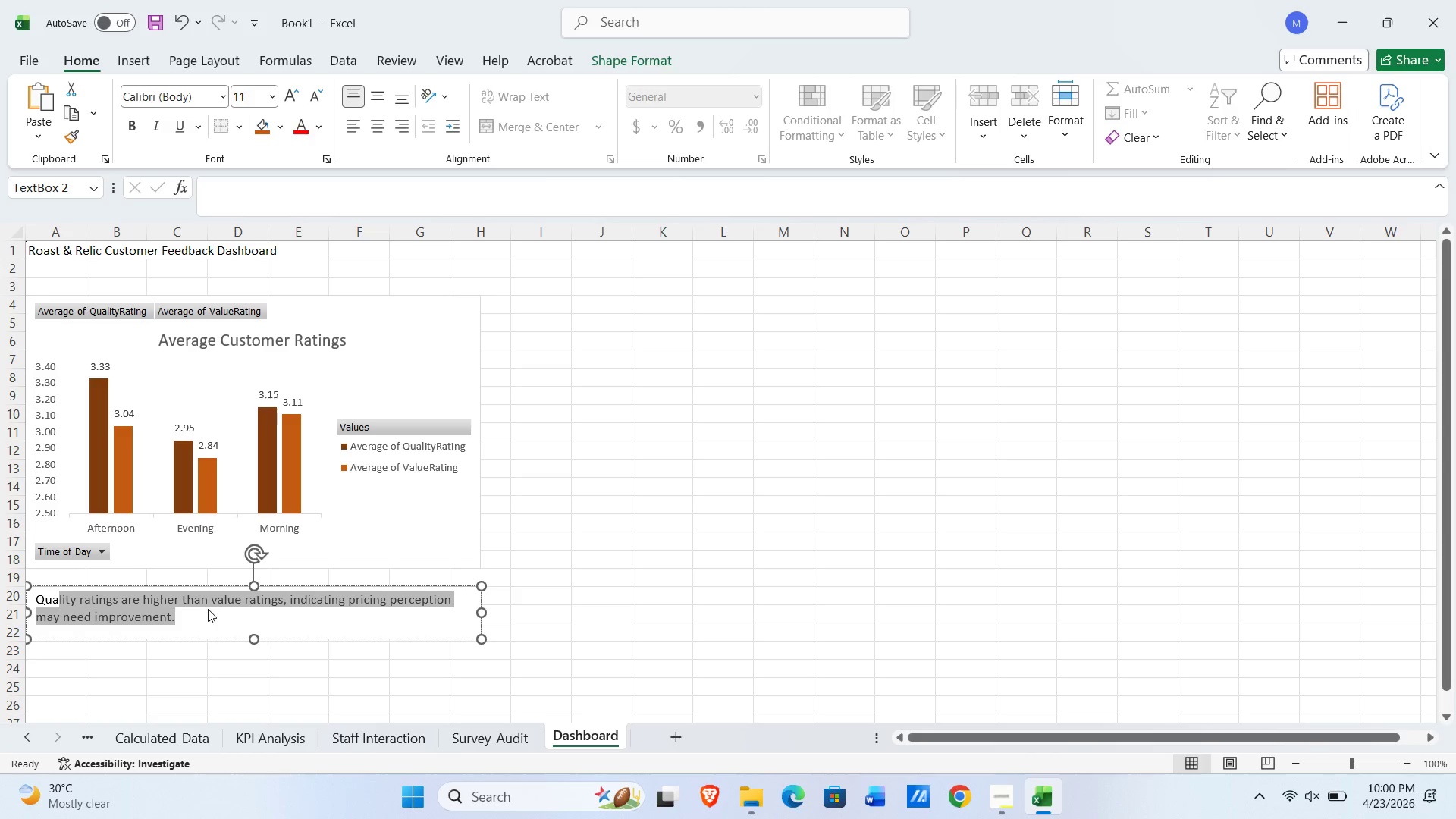 
key(Shift+ArrowLeft)
 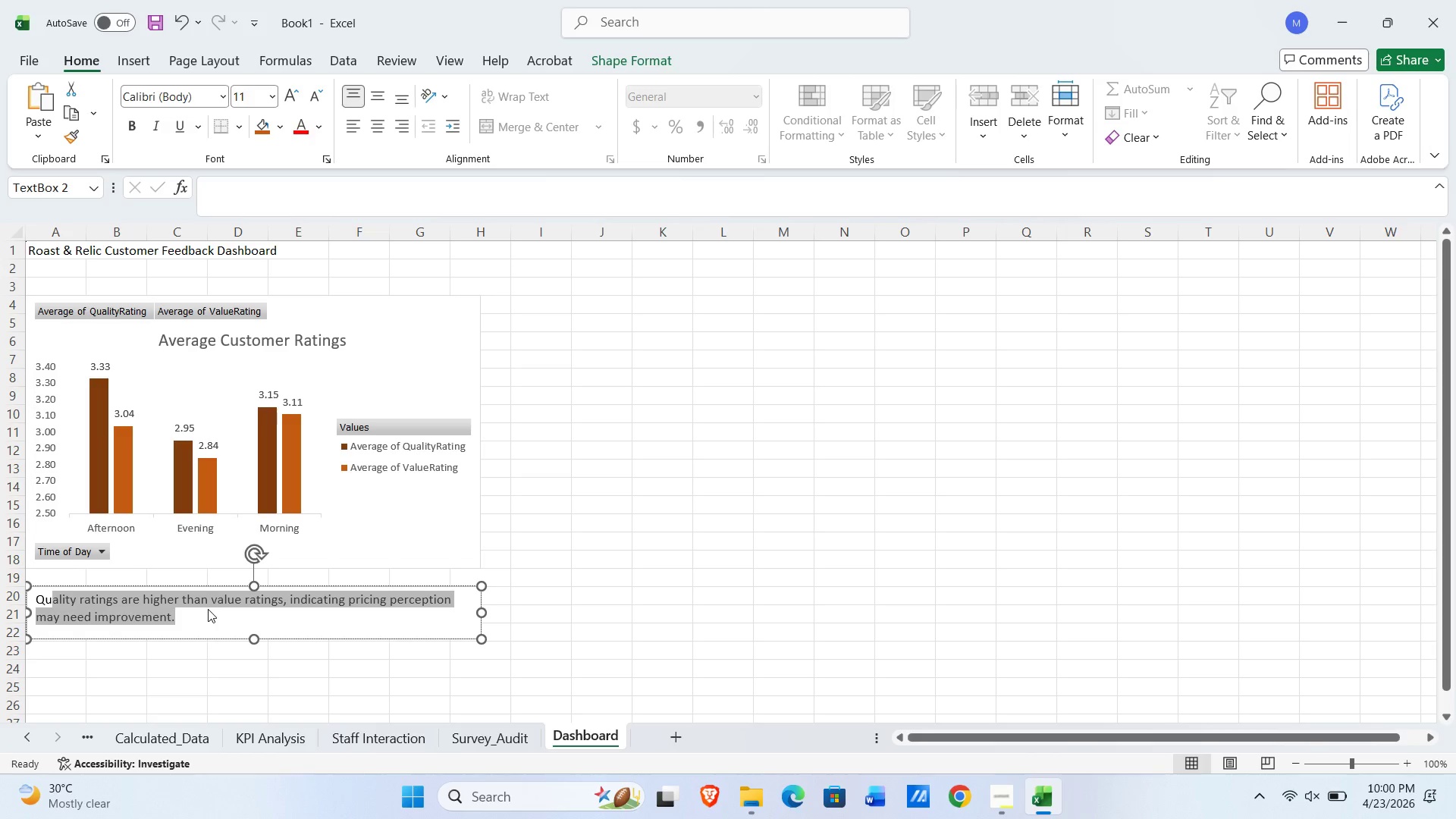 
key(Shift+ArrowLeft)
 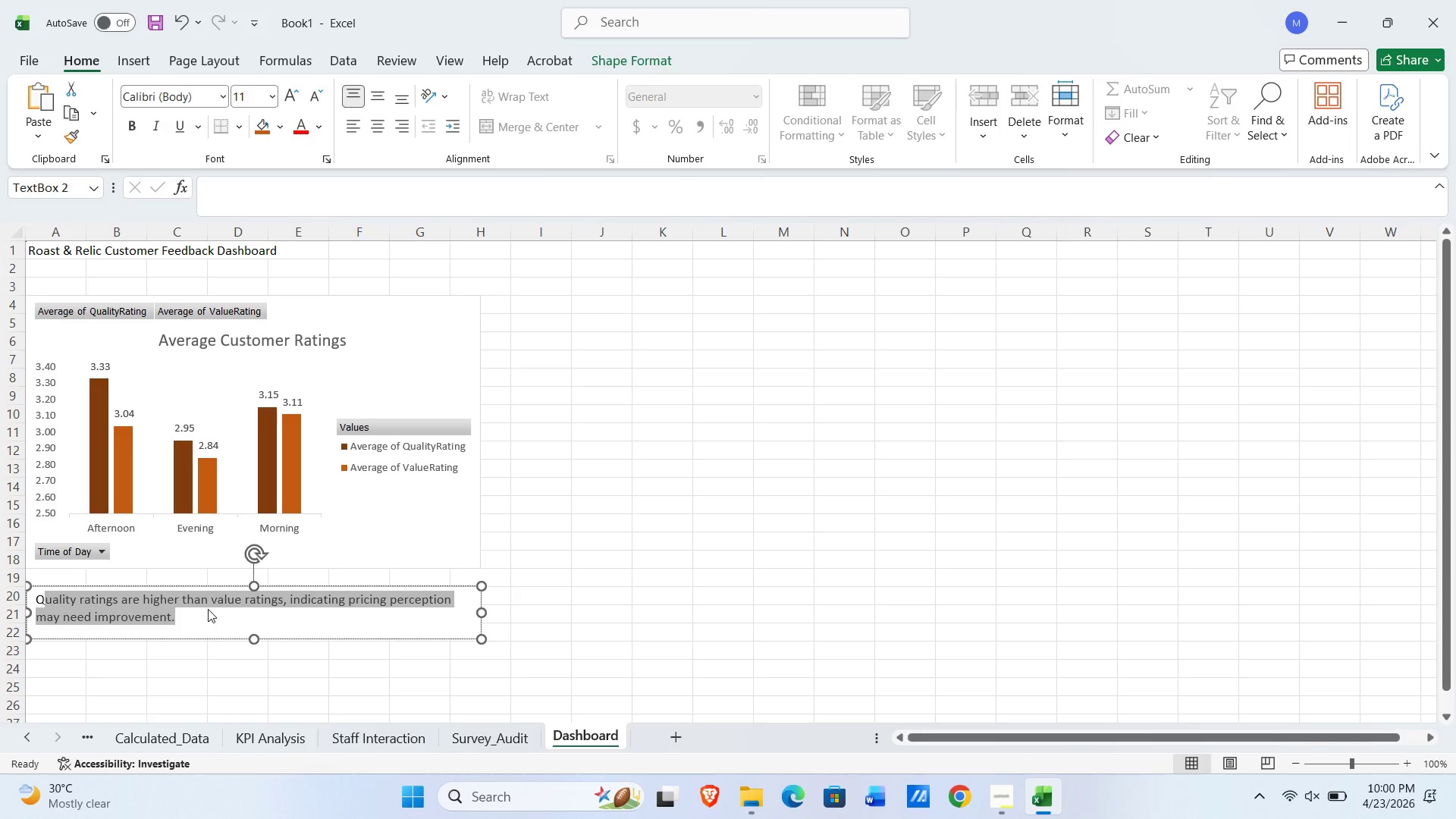 
key(Shift+ArrowLeft)
 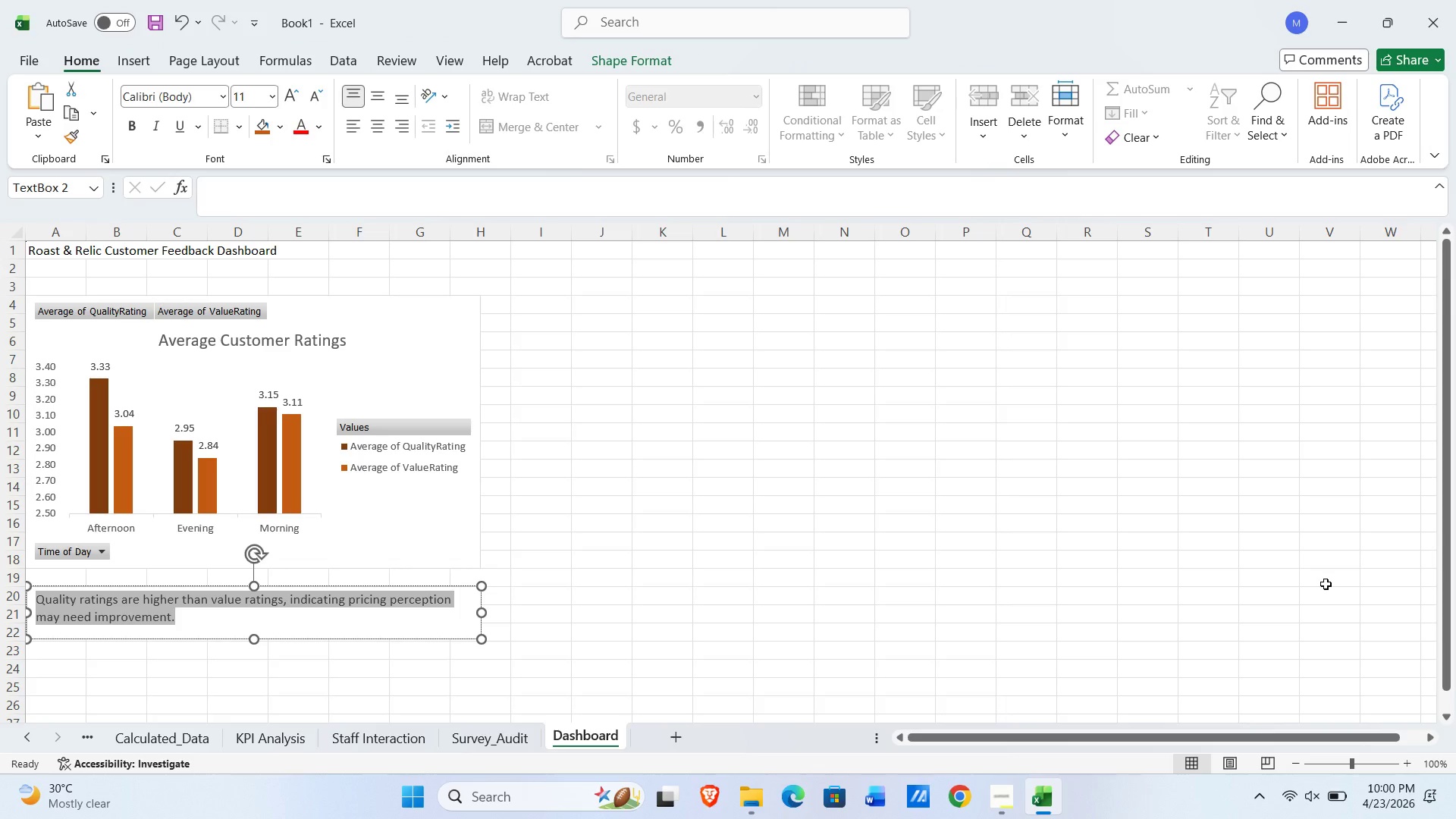 
wait(7.4)
 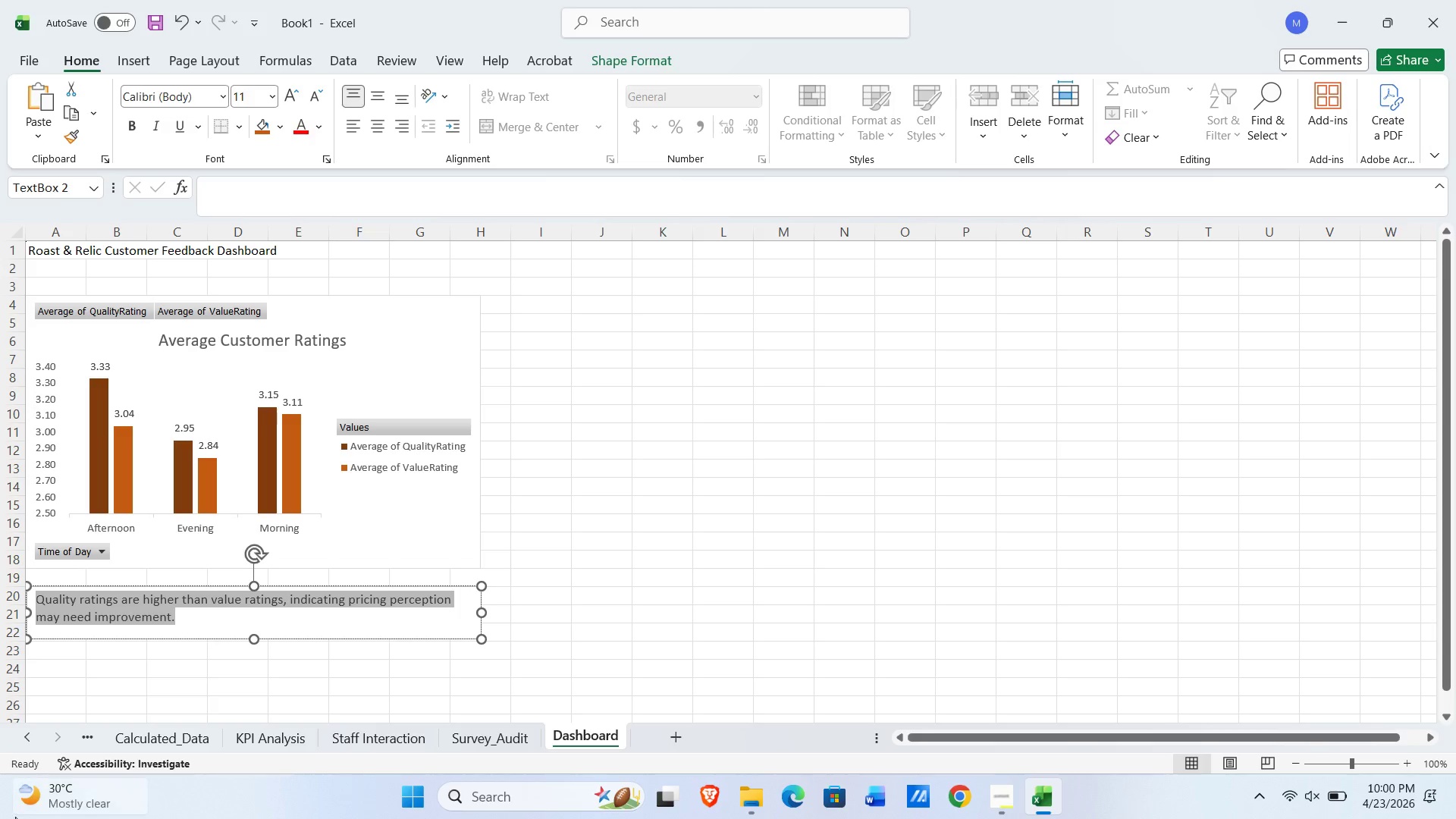 
mouse_move([218, 102])
 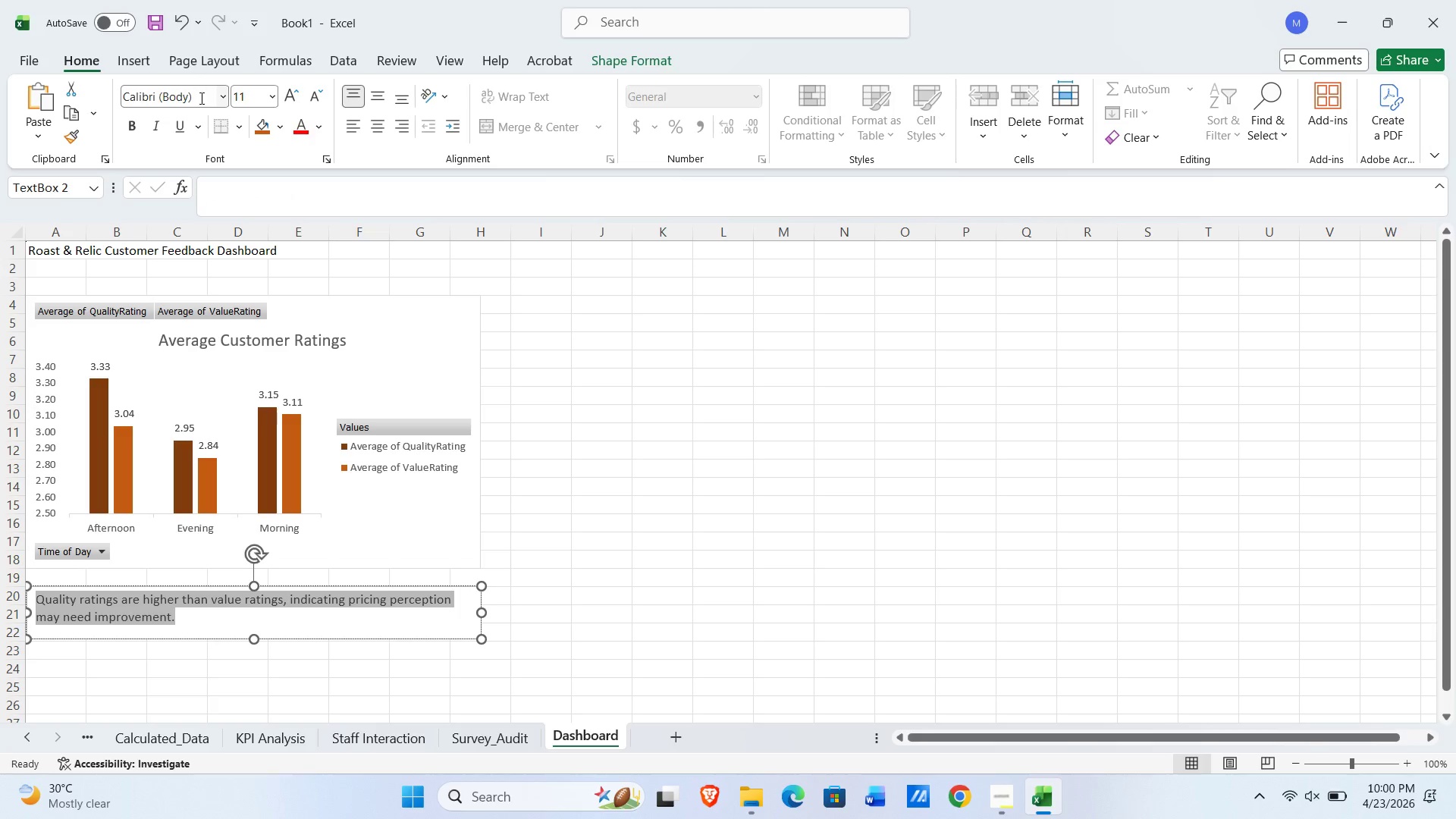 
left_click([200, 99])
 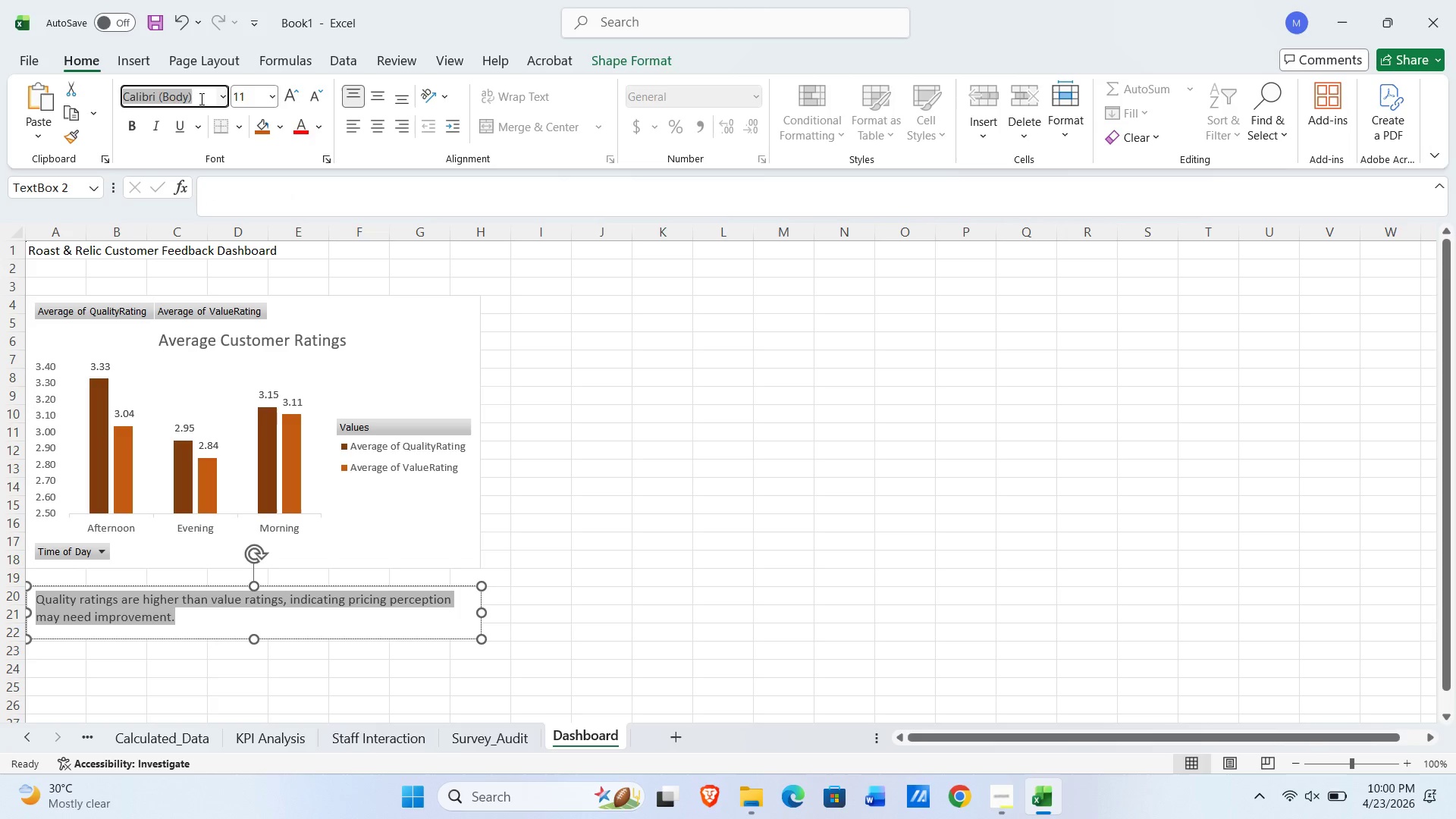 
left_click([200, 99])
 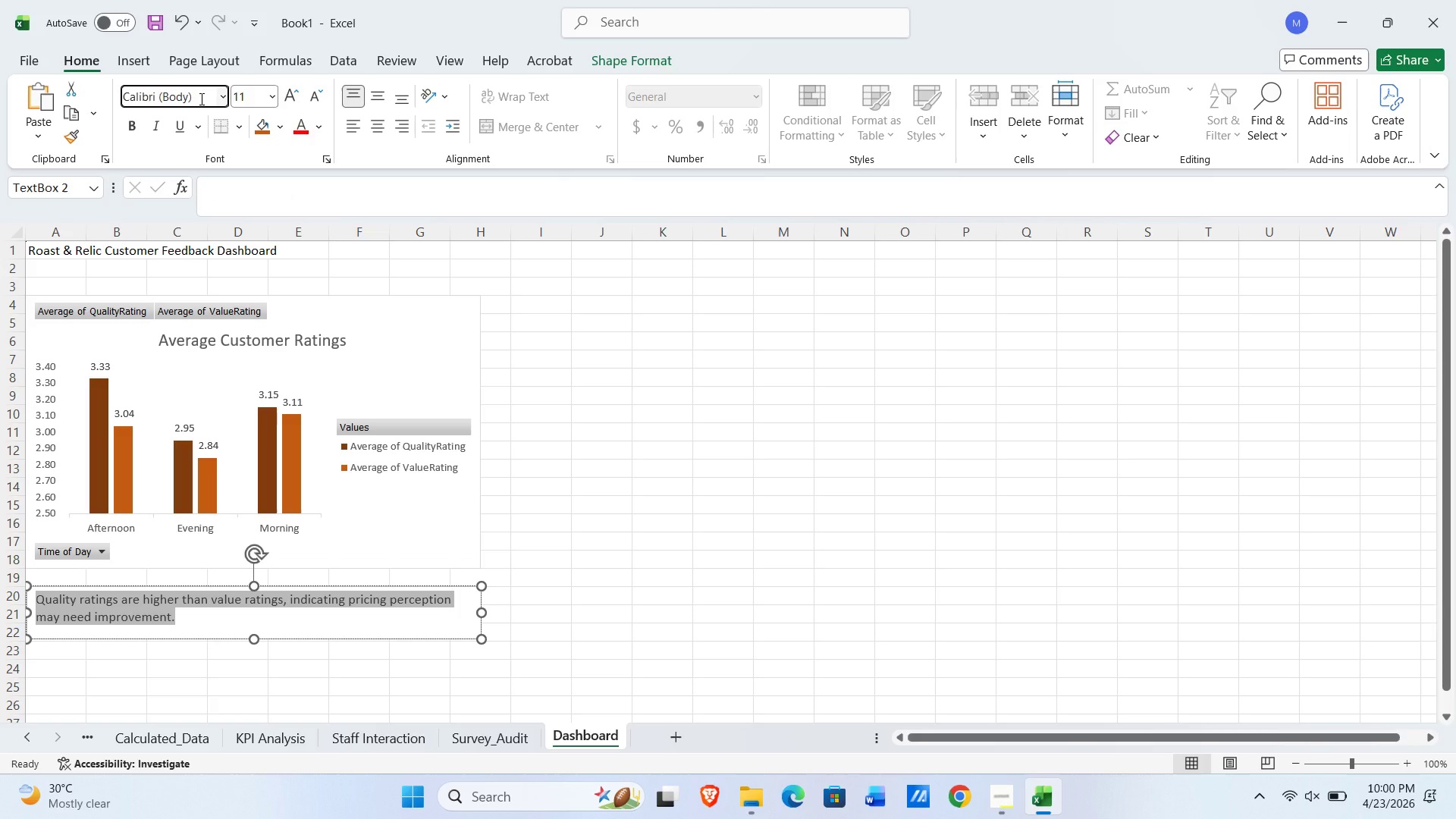 
key(Backspace)
 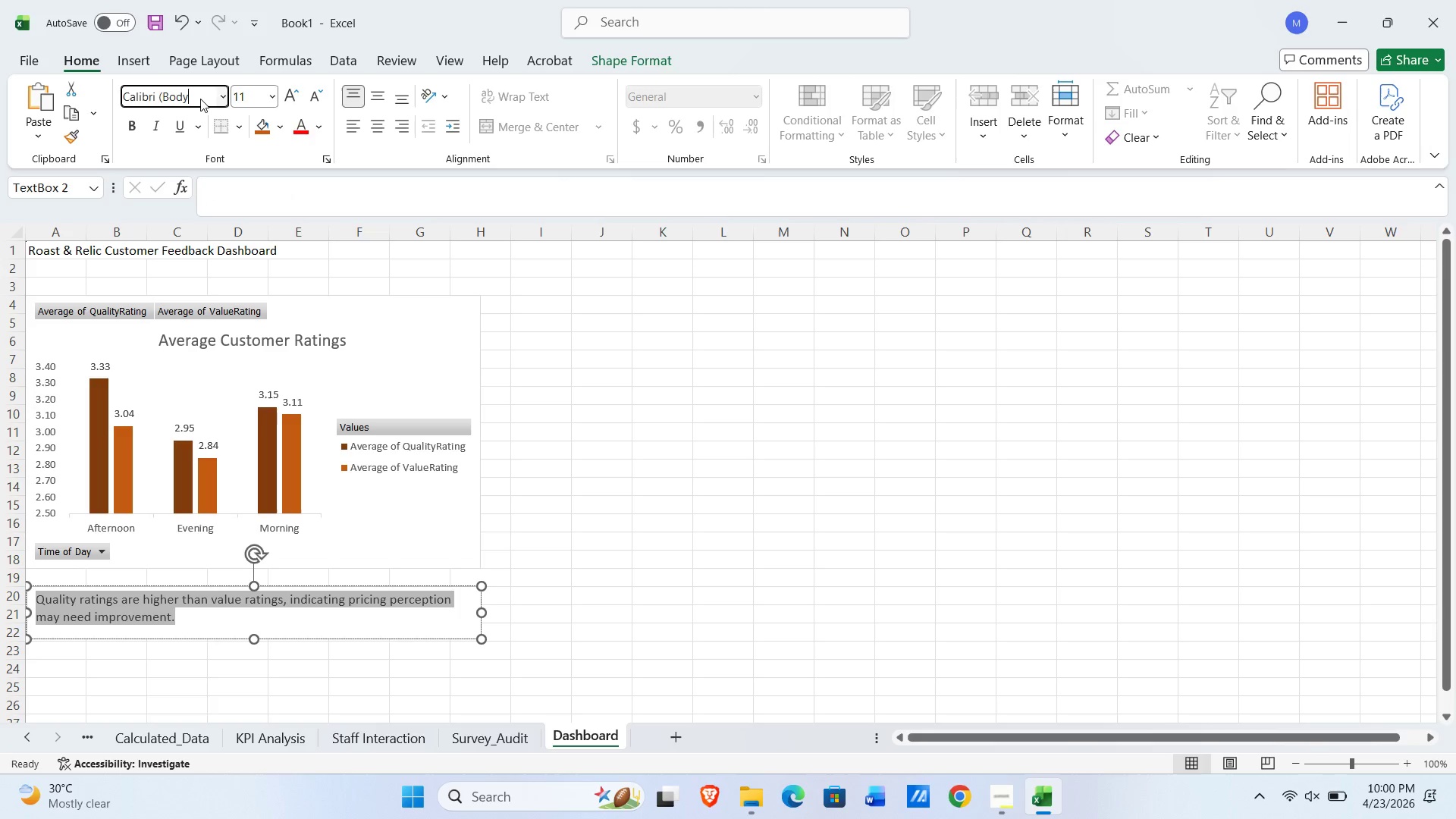 
key(Backspace)
 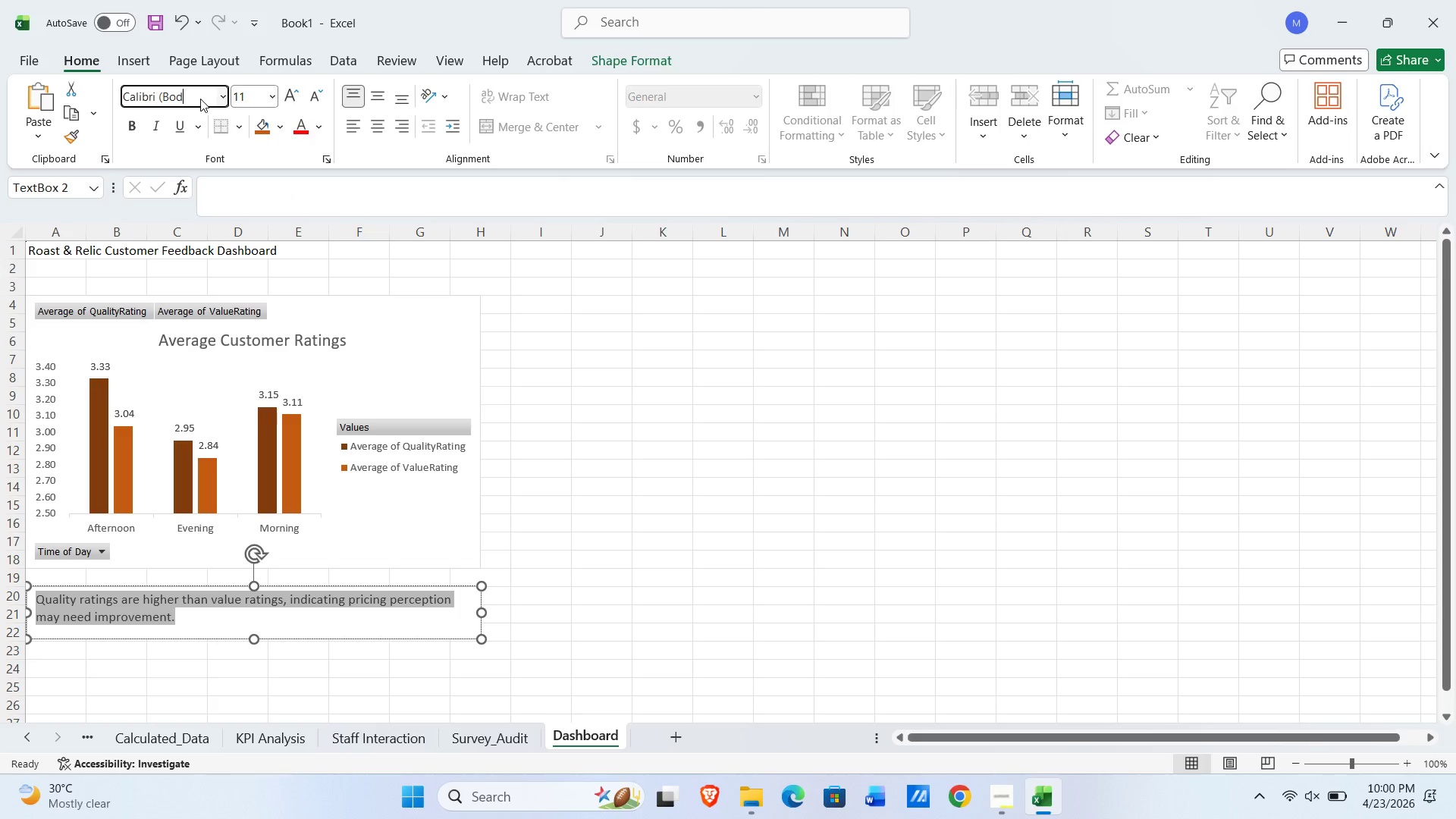 
key(Backspace)
 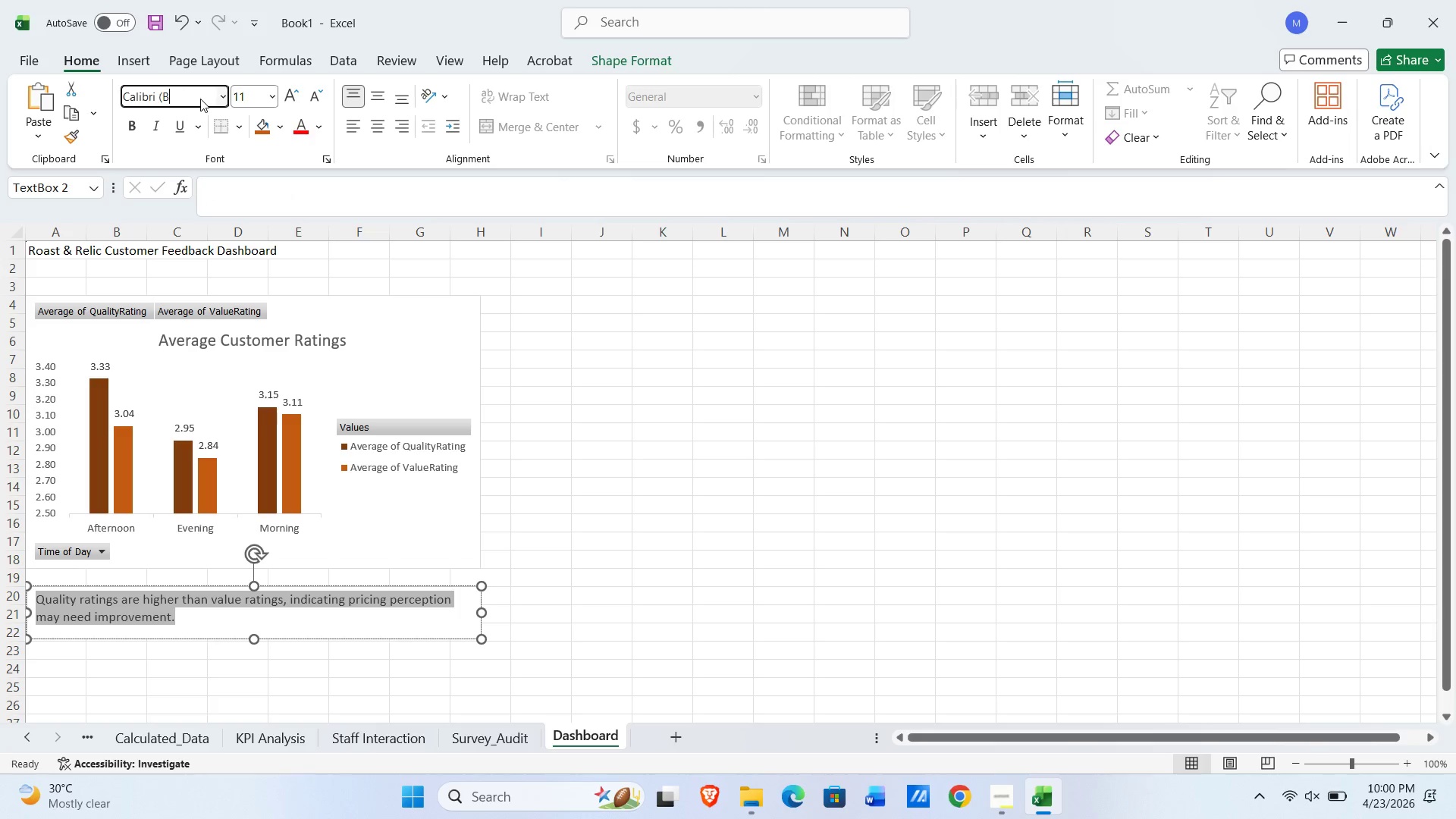 
key(Backspace)
 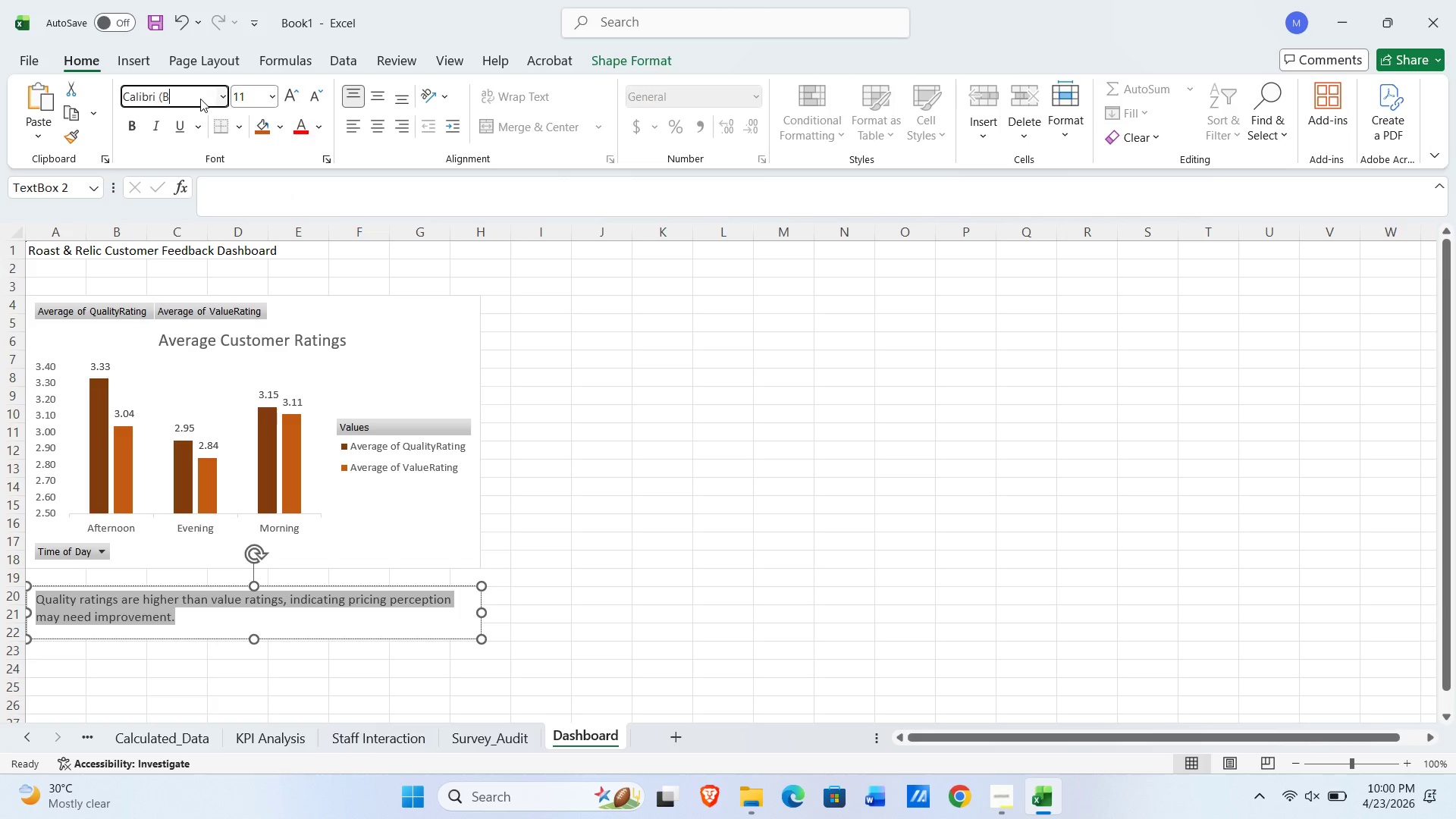 
key(Backspace)
 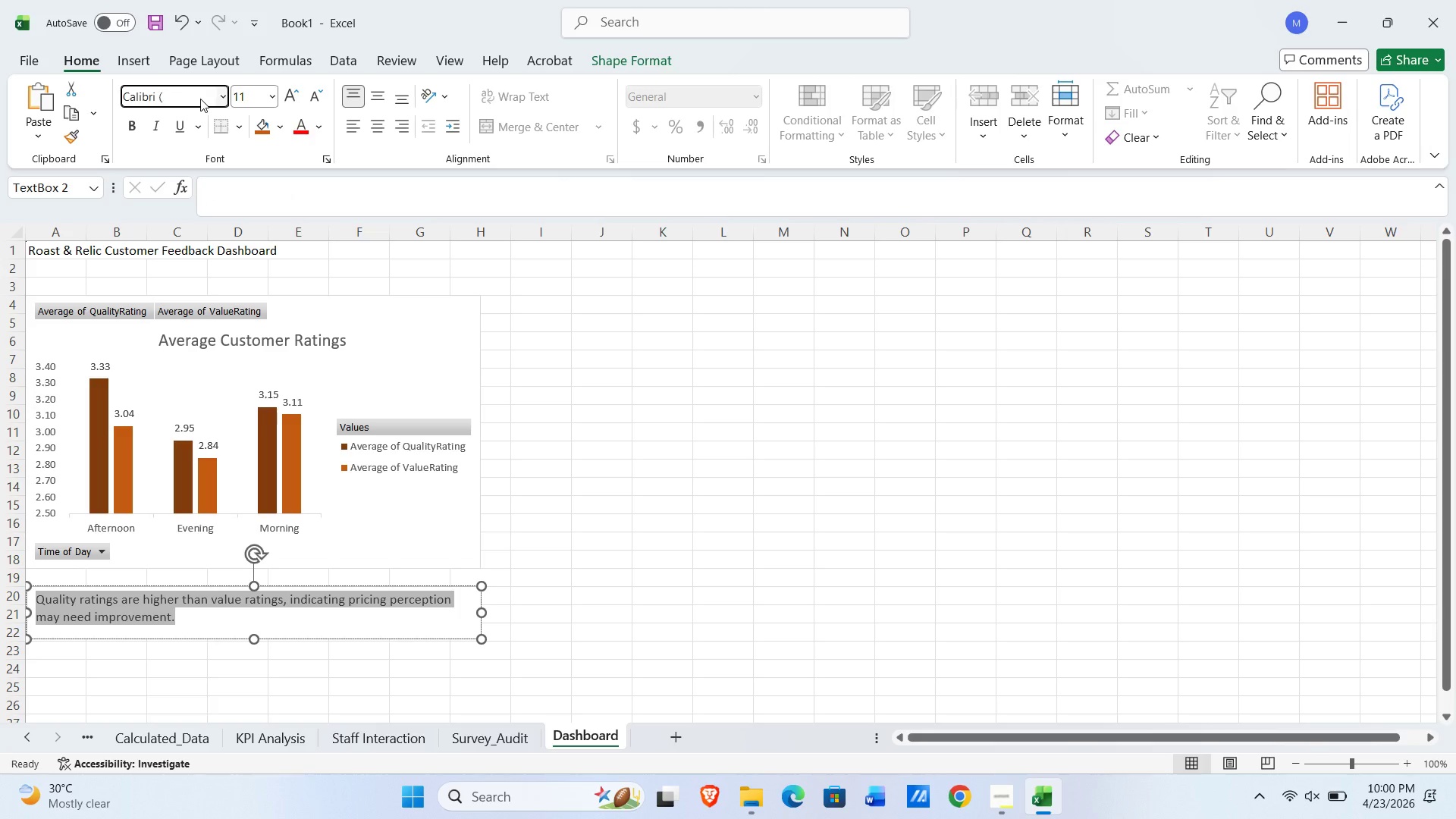 
key(Backspace)
 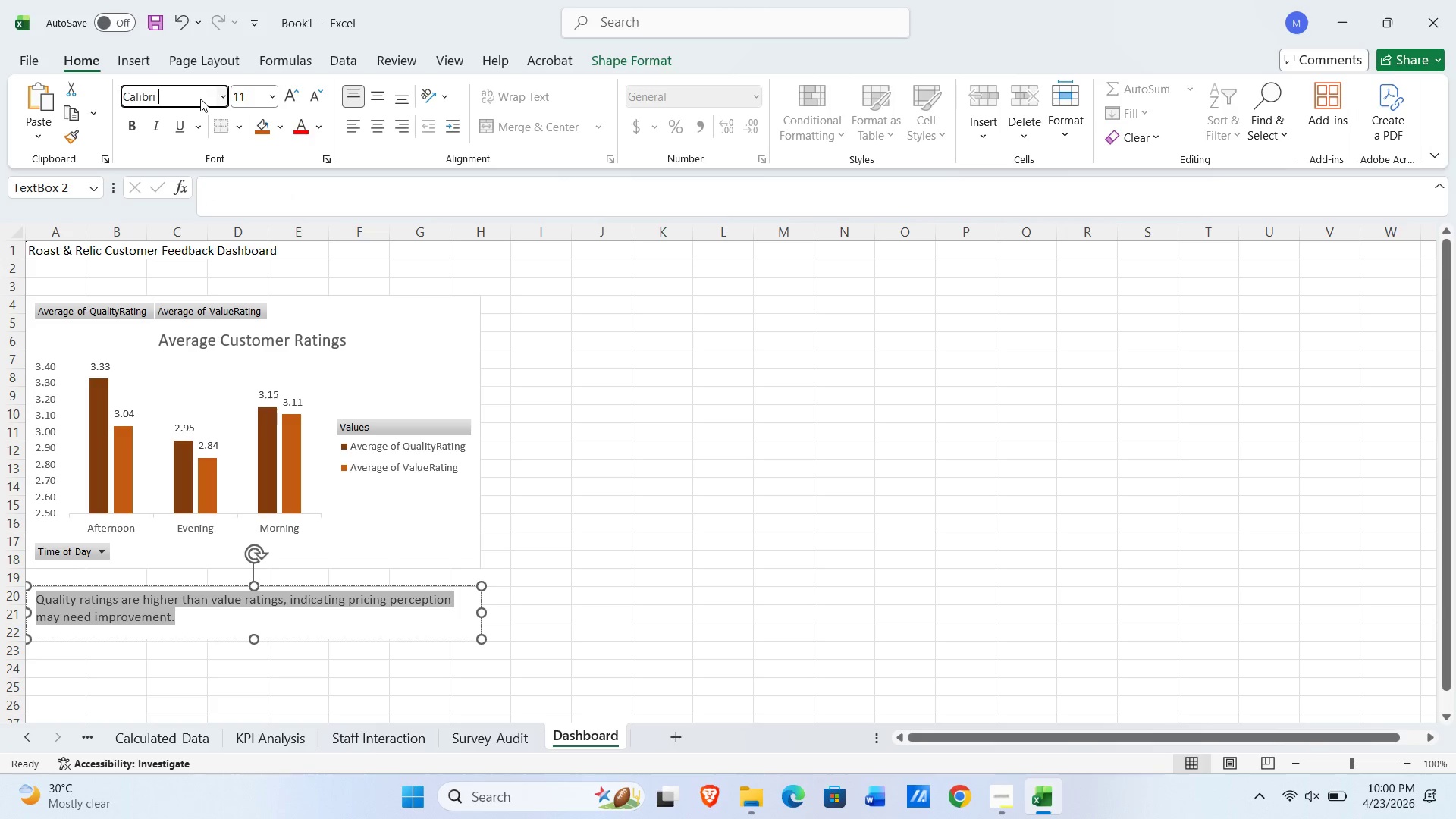 
key(Backspace)
 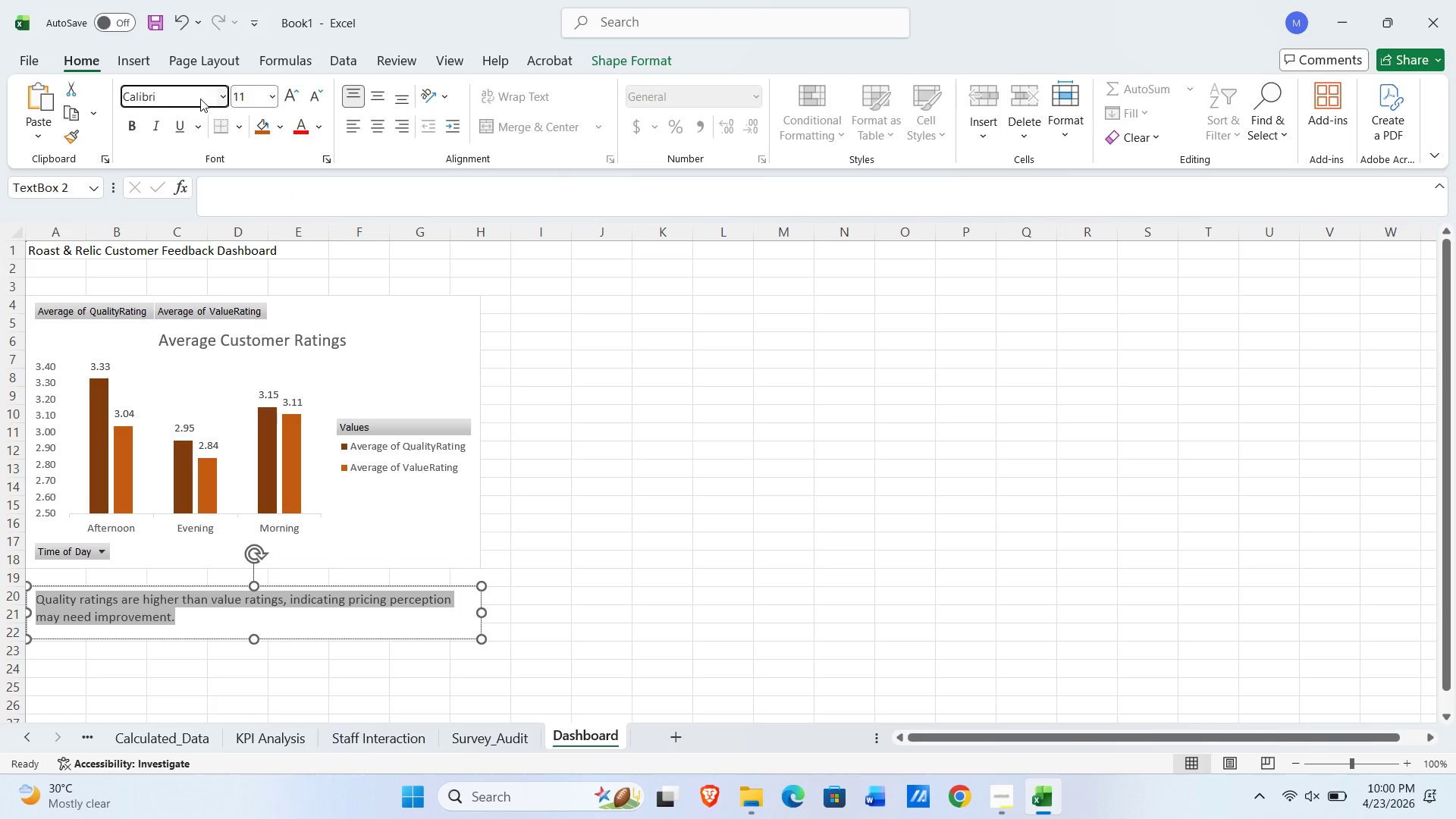 
key(NumpadEnter)
 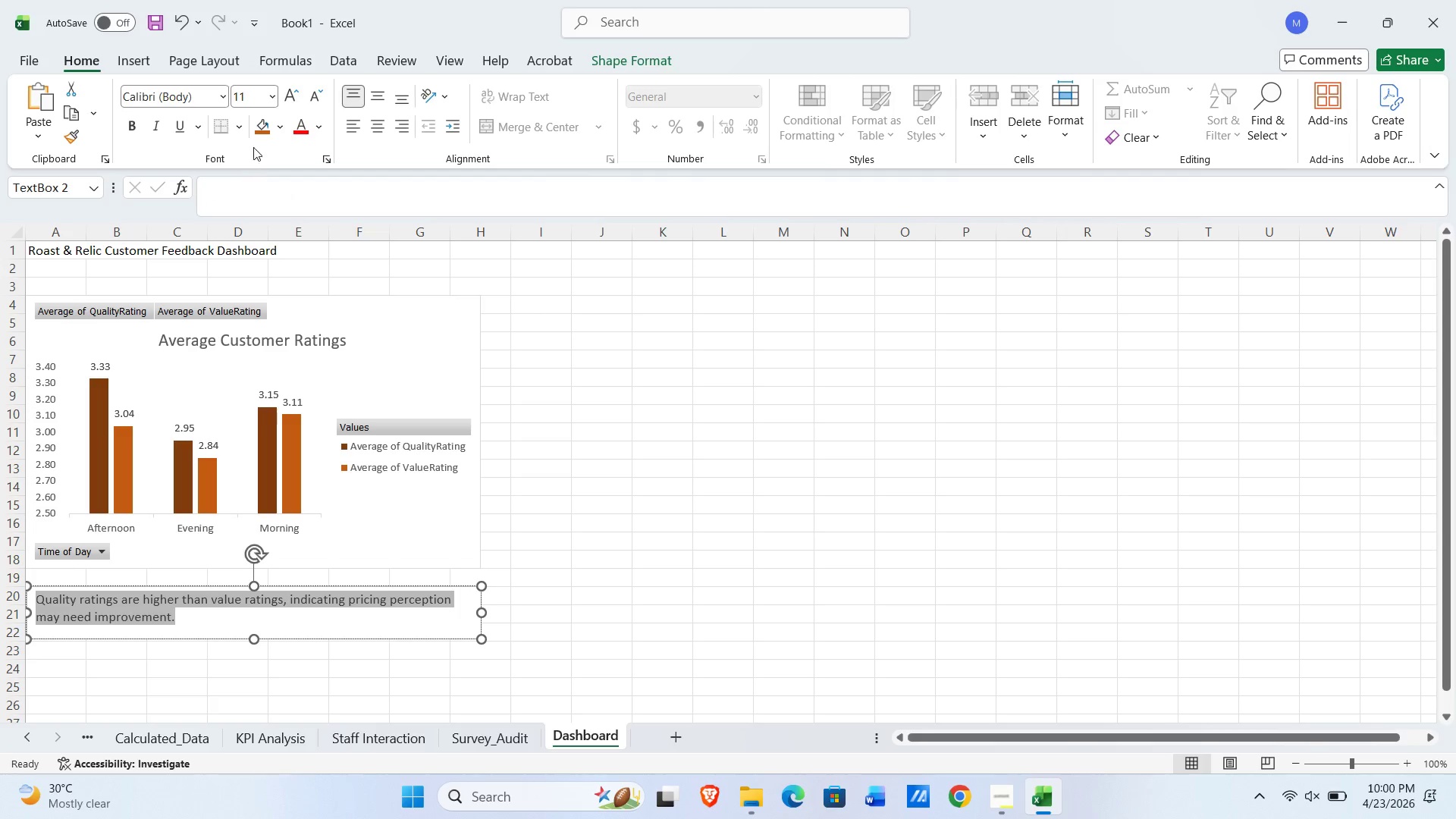 
wait(5.53)
 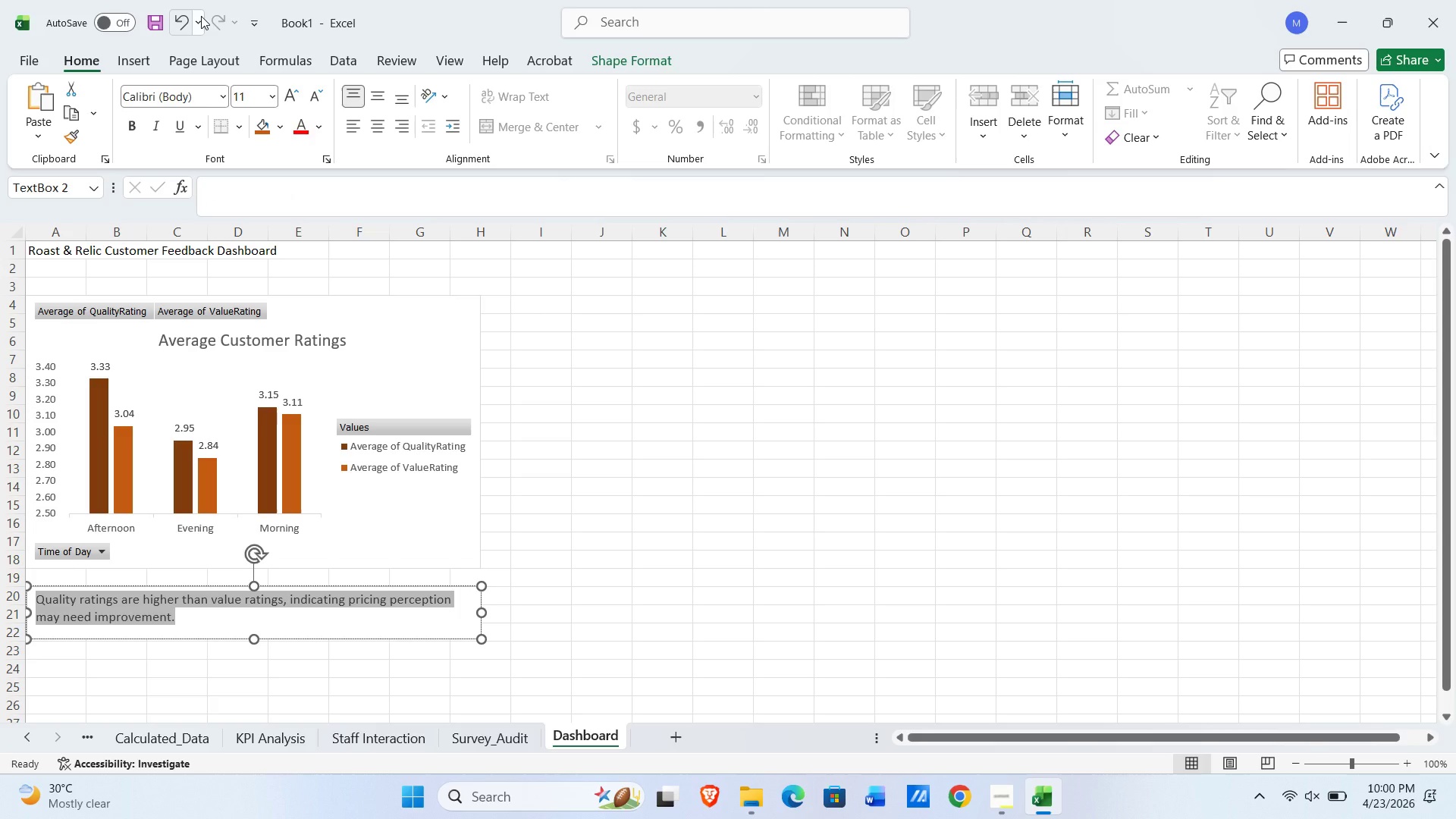 
key(Numpad1)
 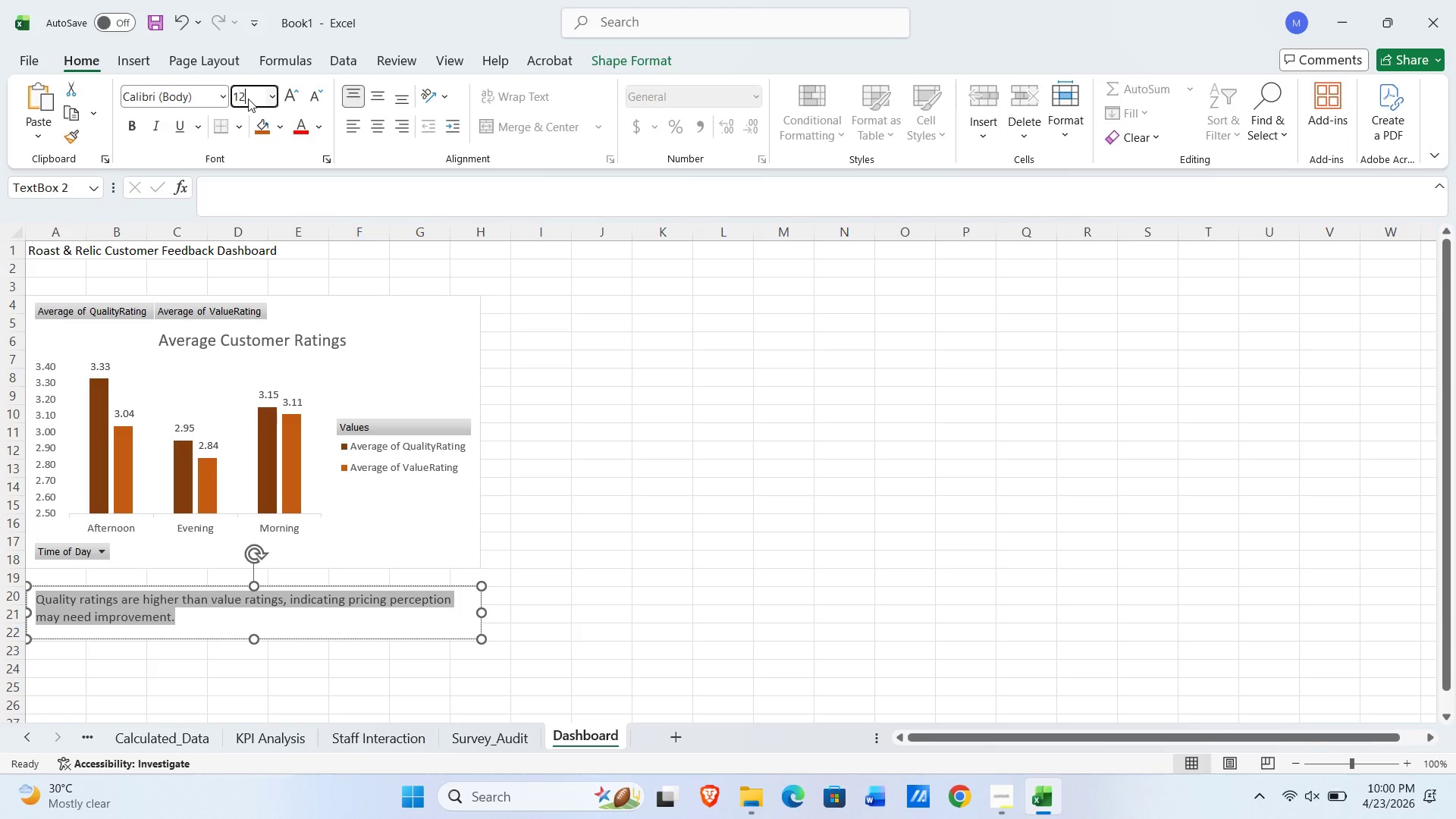 
key(Numpad2)
 